 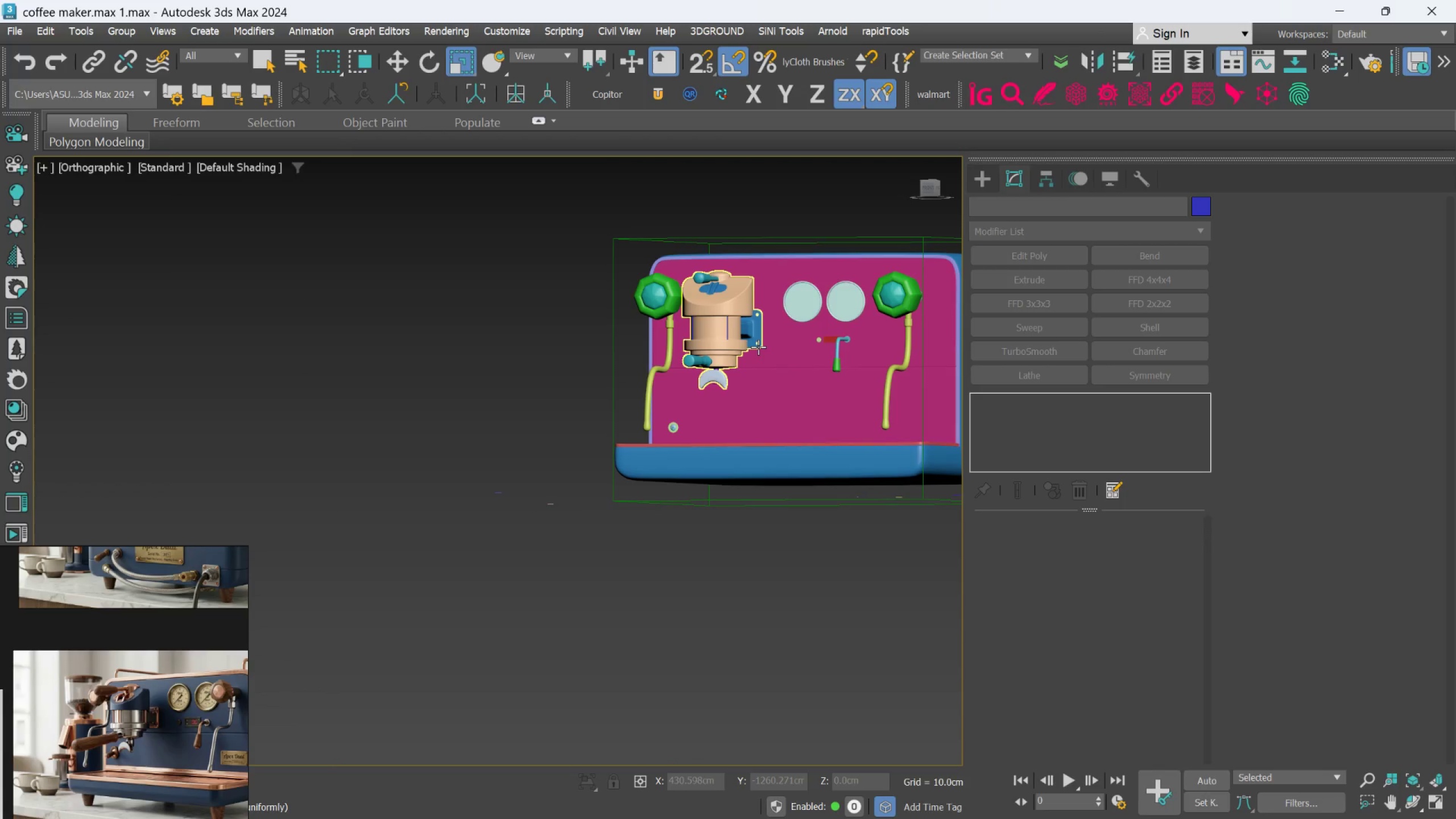 
hold_key(key=AltLeft, duration=0.53)
 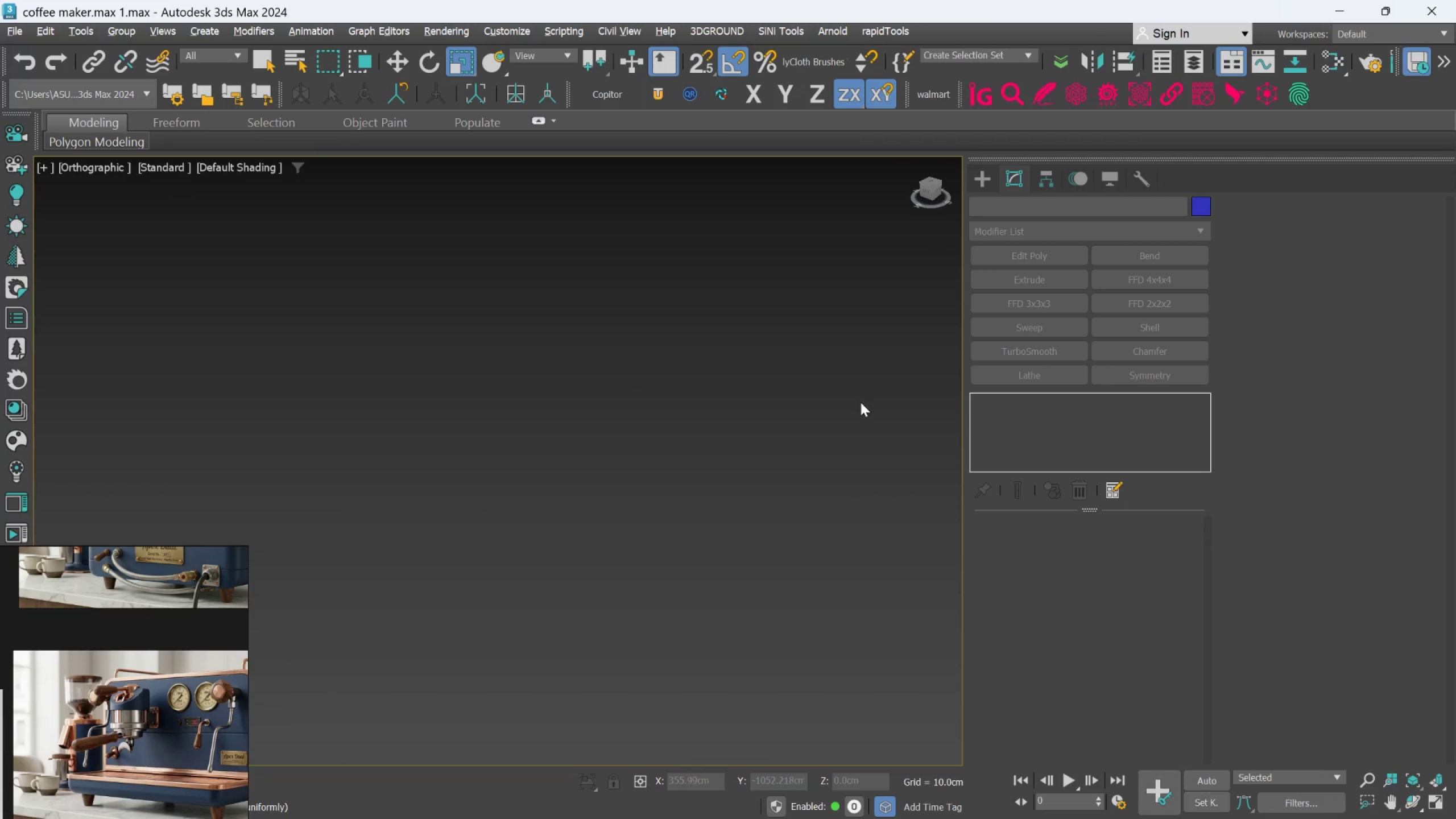 
scroll: coordinate [252, 576], scroll_direction: down, amount: 13.0
 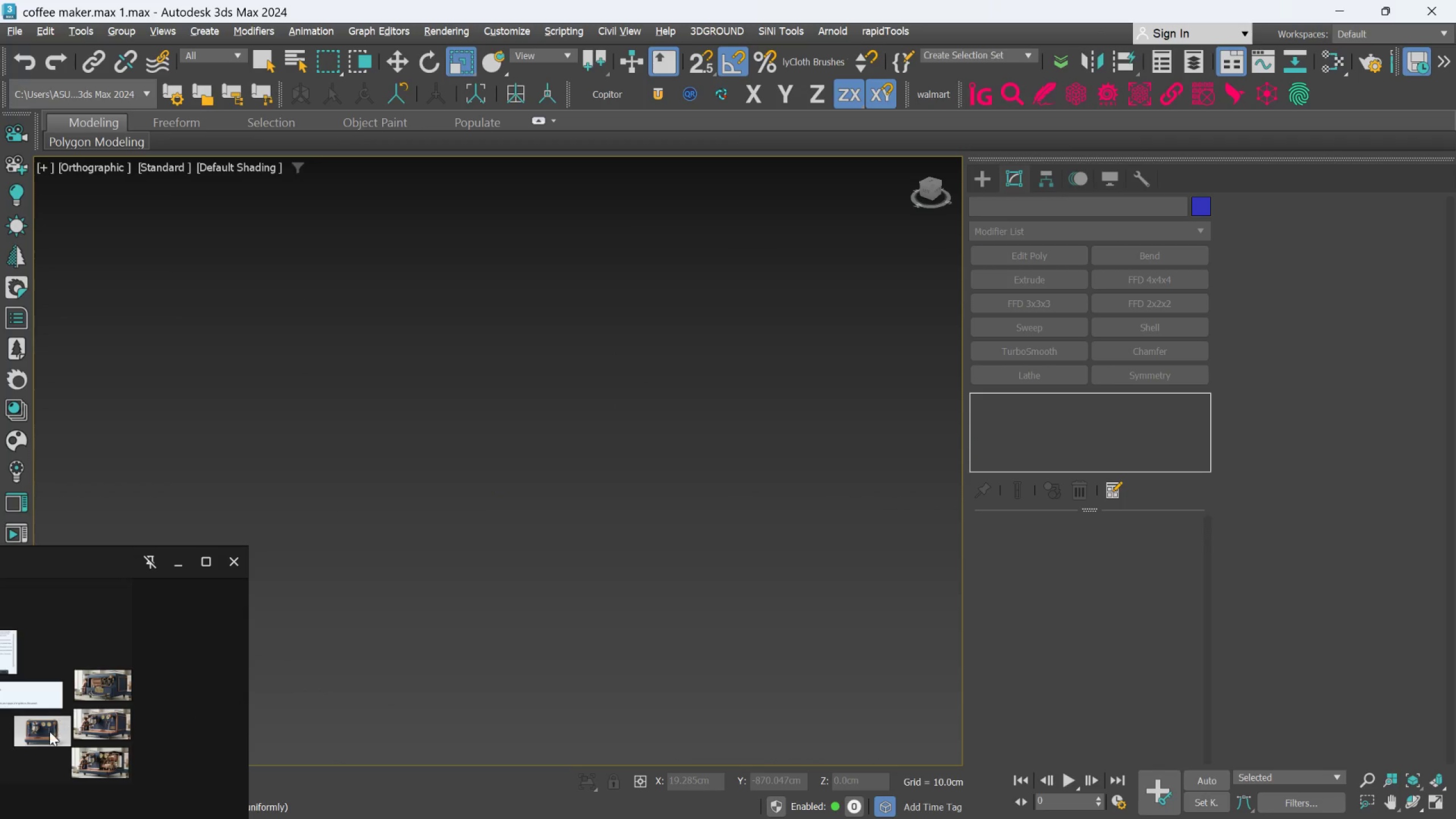 
scroll: coordinate [76, 660], scroll_direction: up, amount: 11.0
 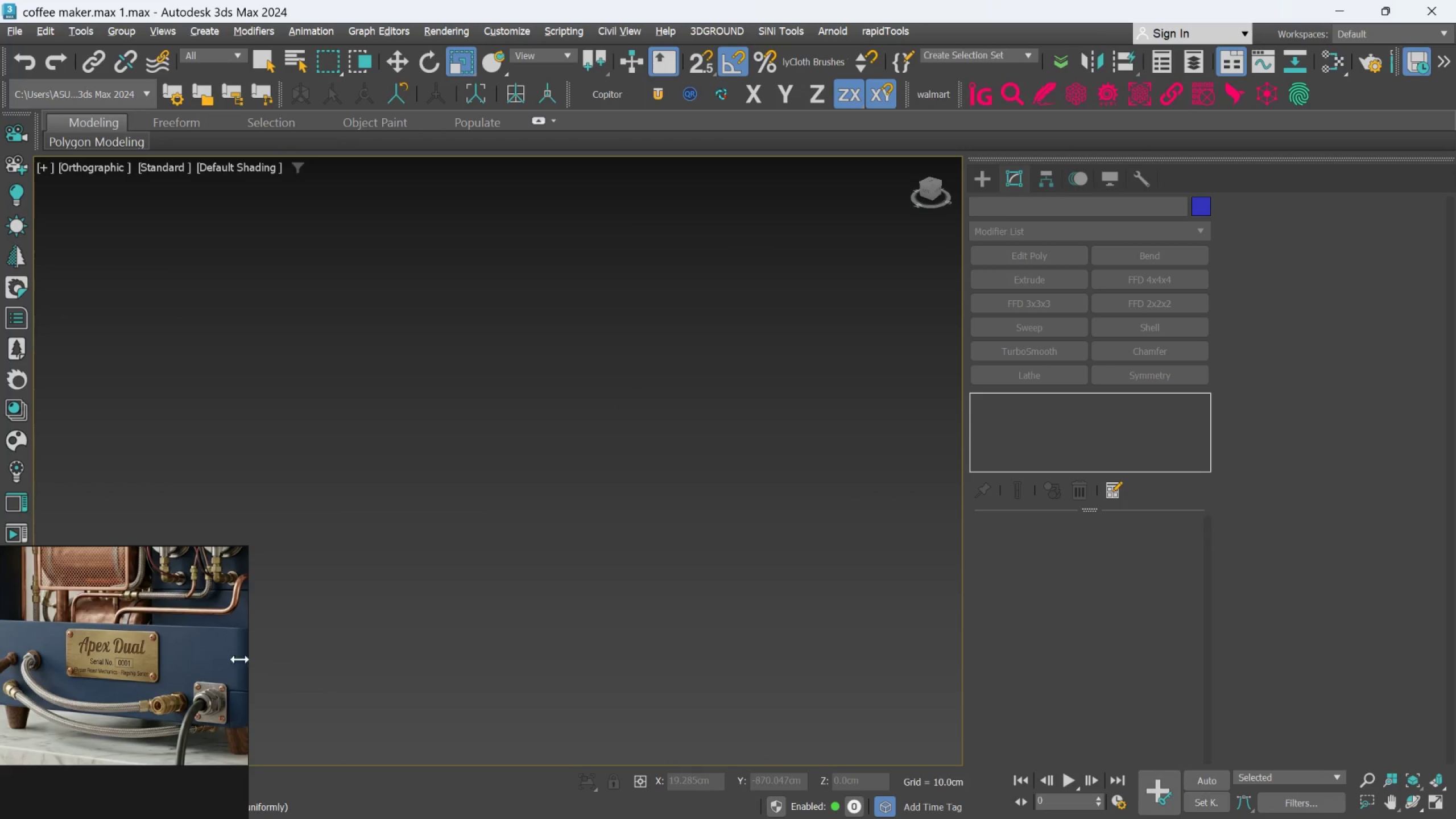 
scroll: coordinate [222, 697], scroll_direction: down, amount: 14.0
 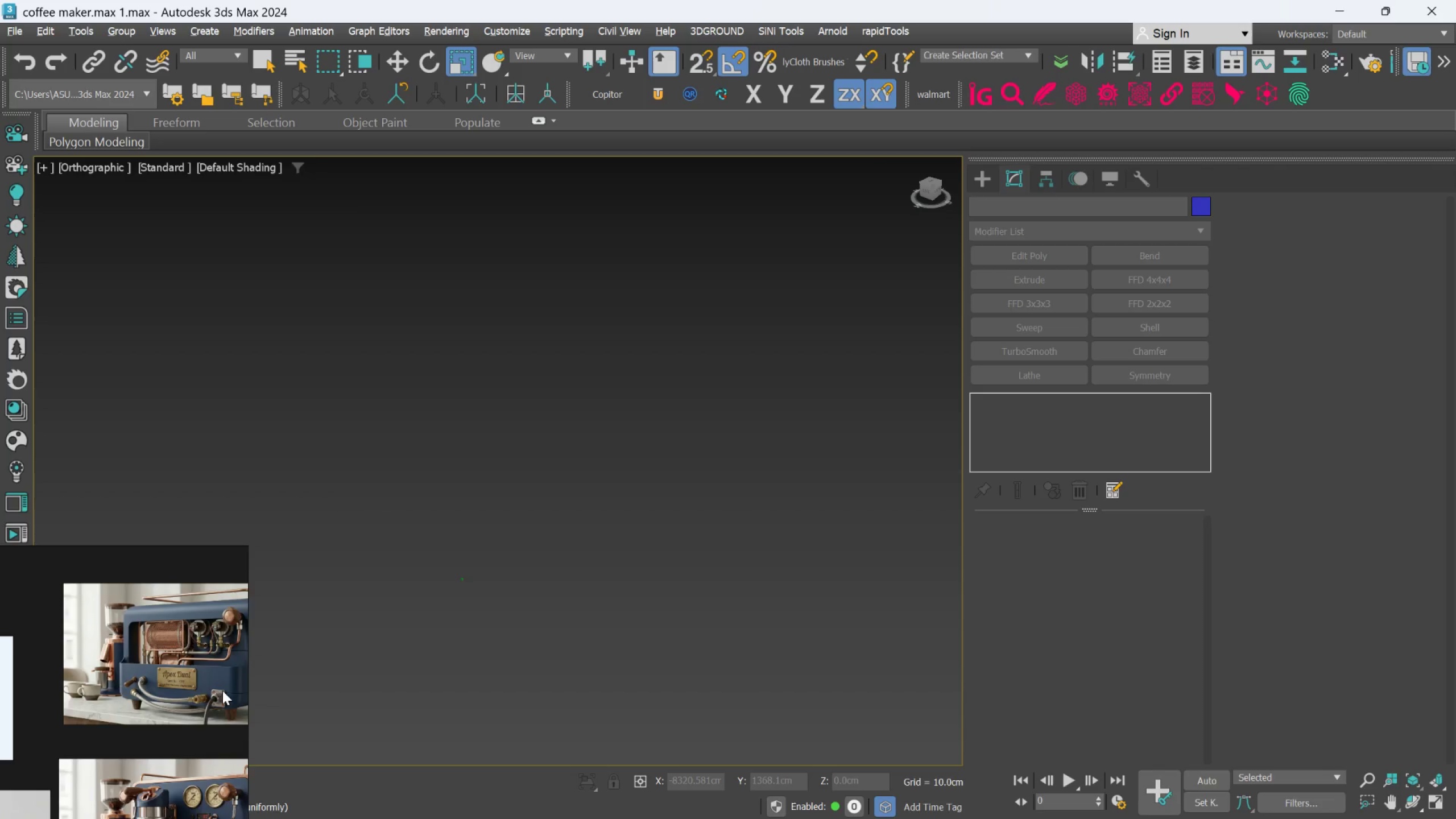 
key(F)
 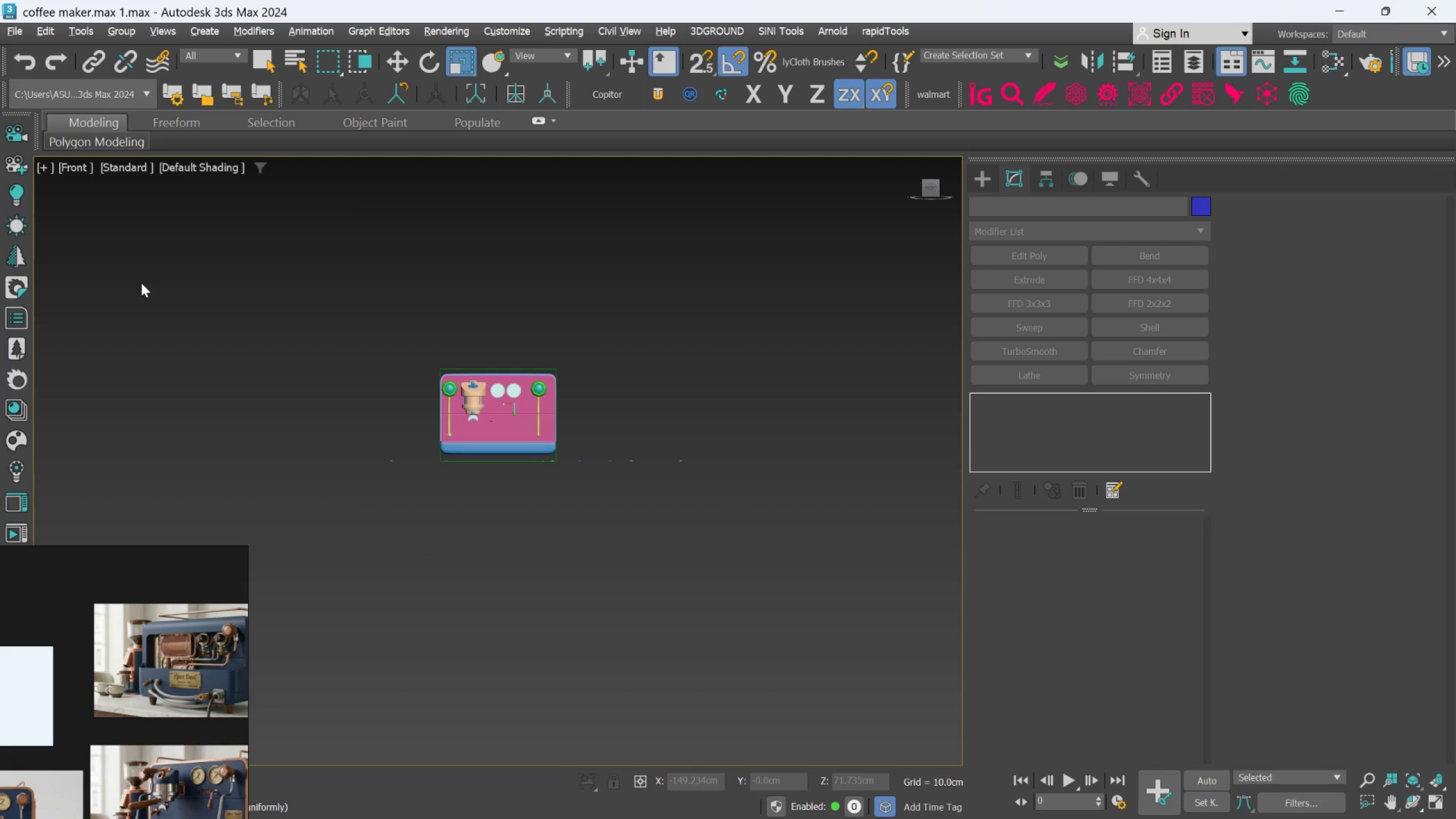 
scroll: coordinate [460, 557], scroll_direction: up, amount: 4.0
 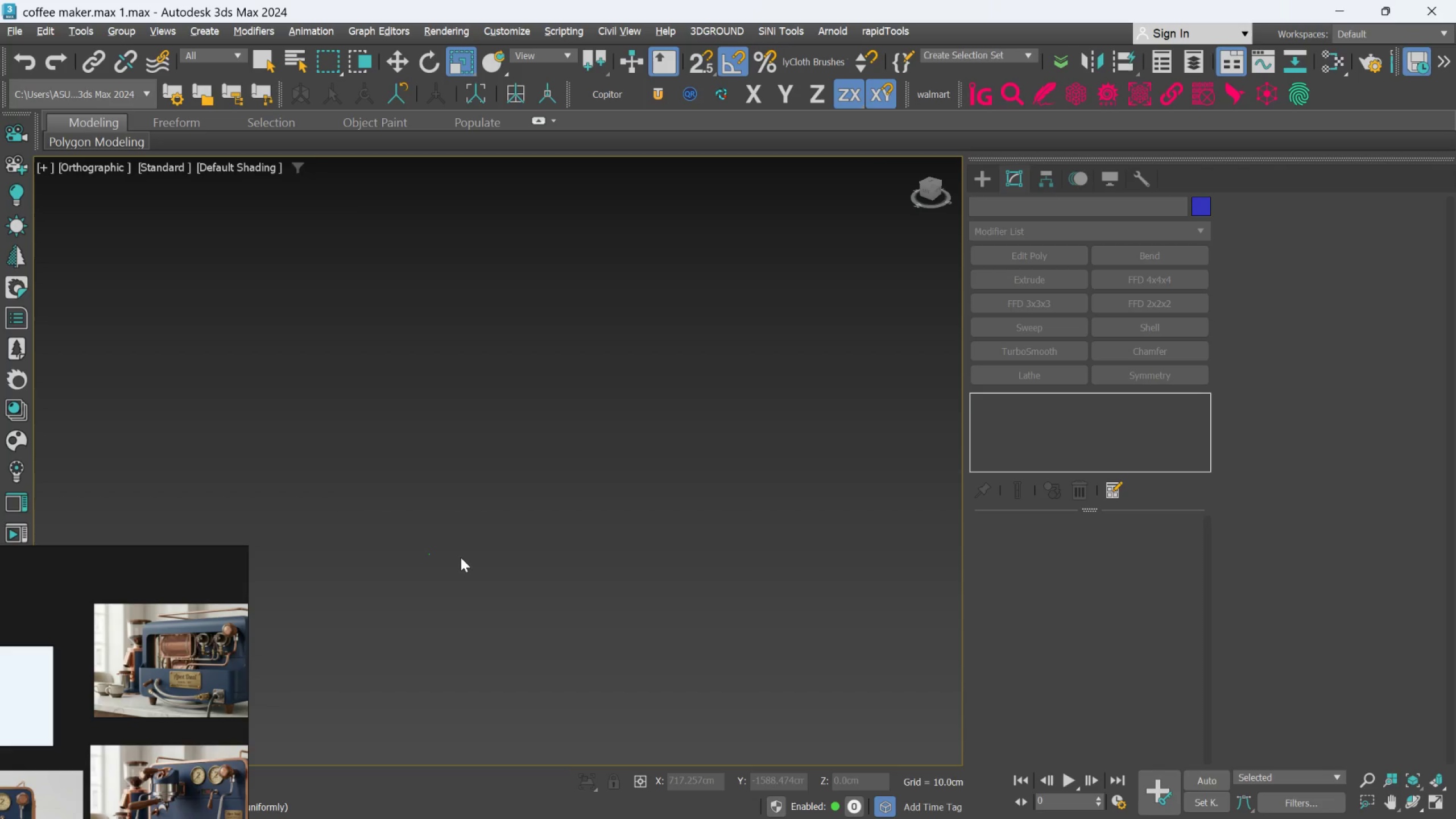 
left_click([73, 166])
 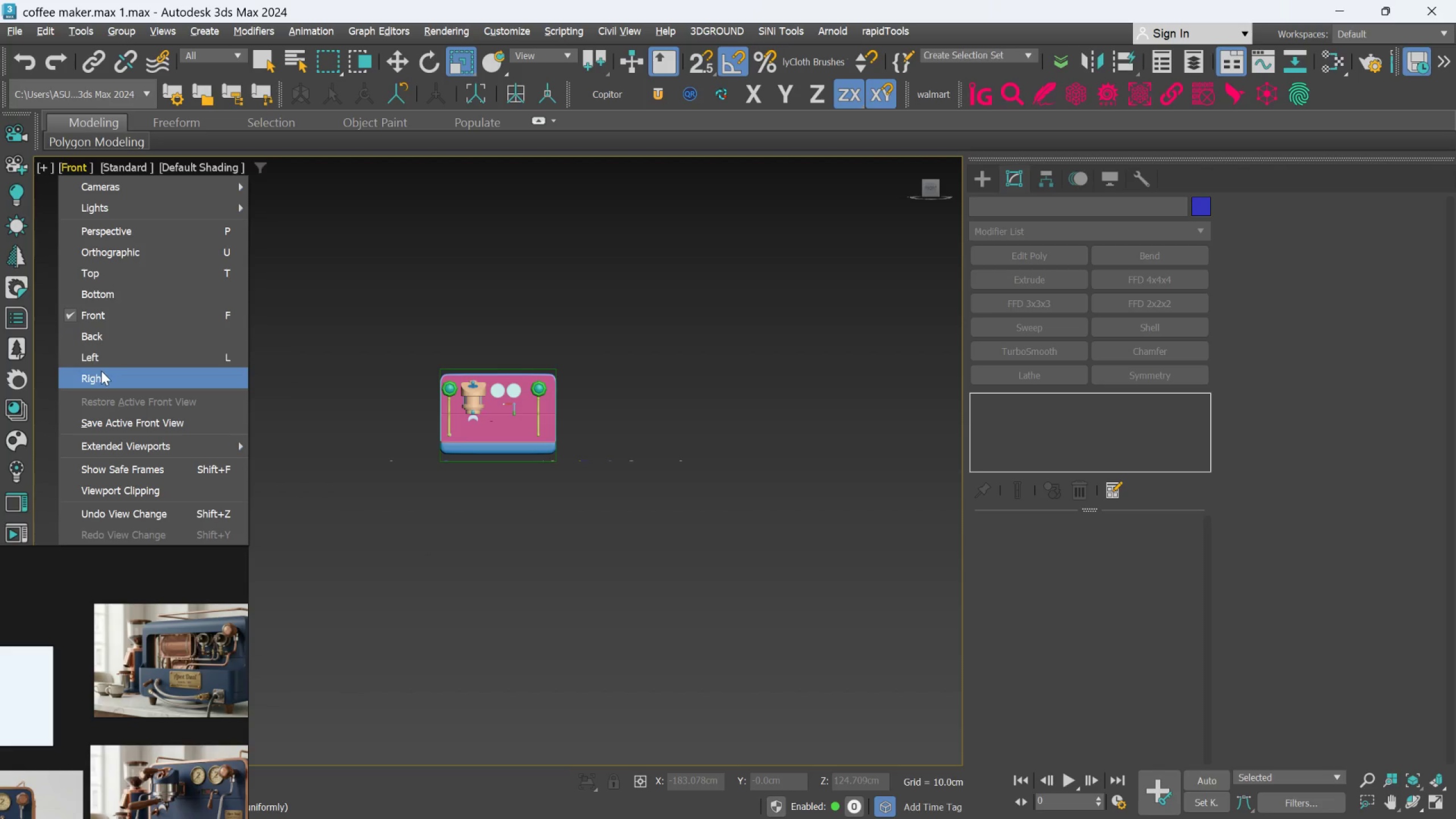 
left_click([107, 342])
 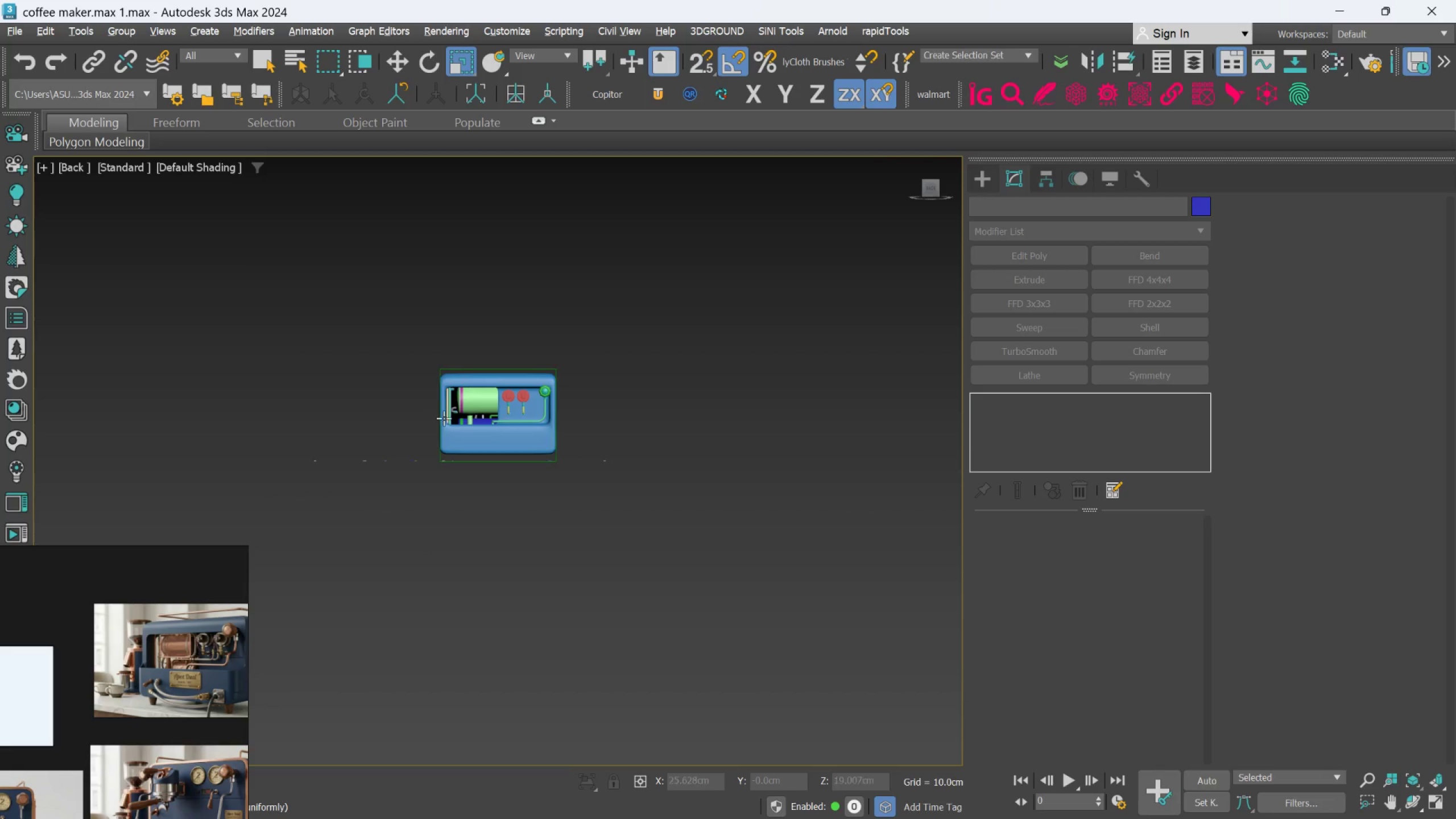 
scroll: coordinate [533, 432], scroll_direction: up, amount: 4.0
 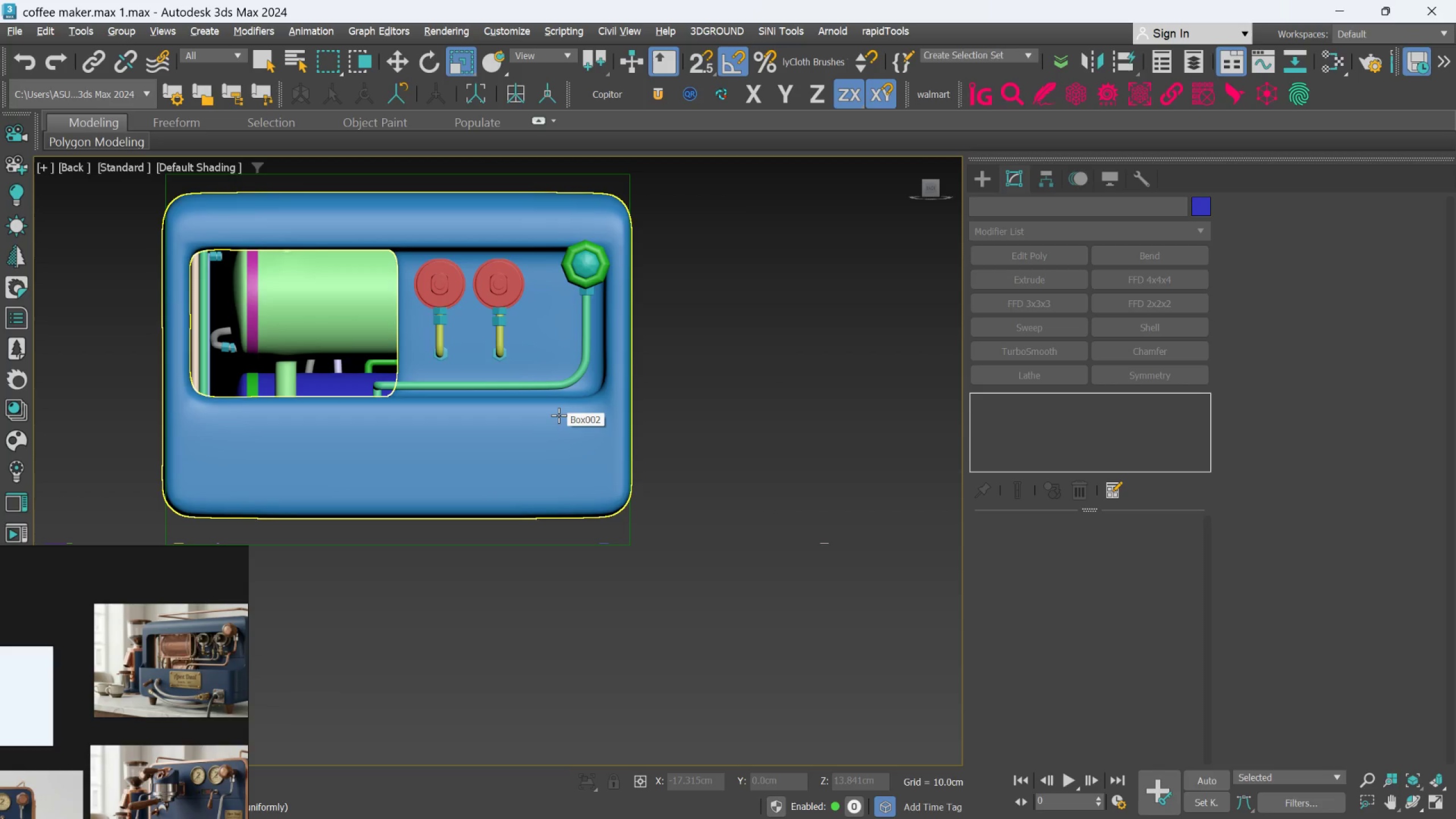 
scroll: coordinate [215, 745], scroll_direction: down, amount: 2.0
 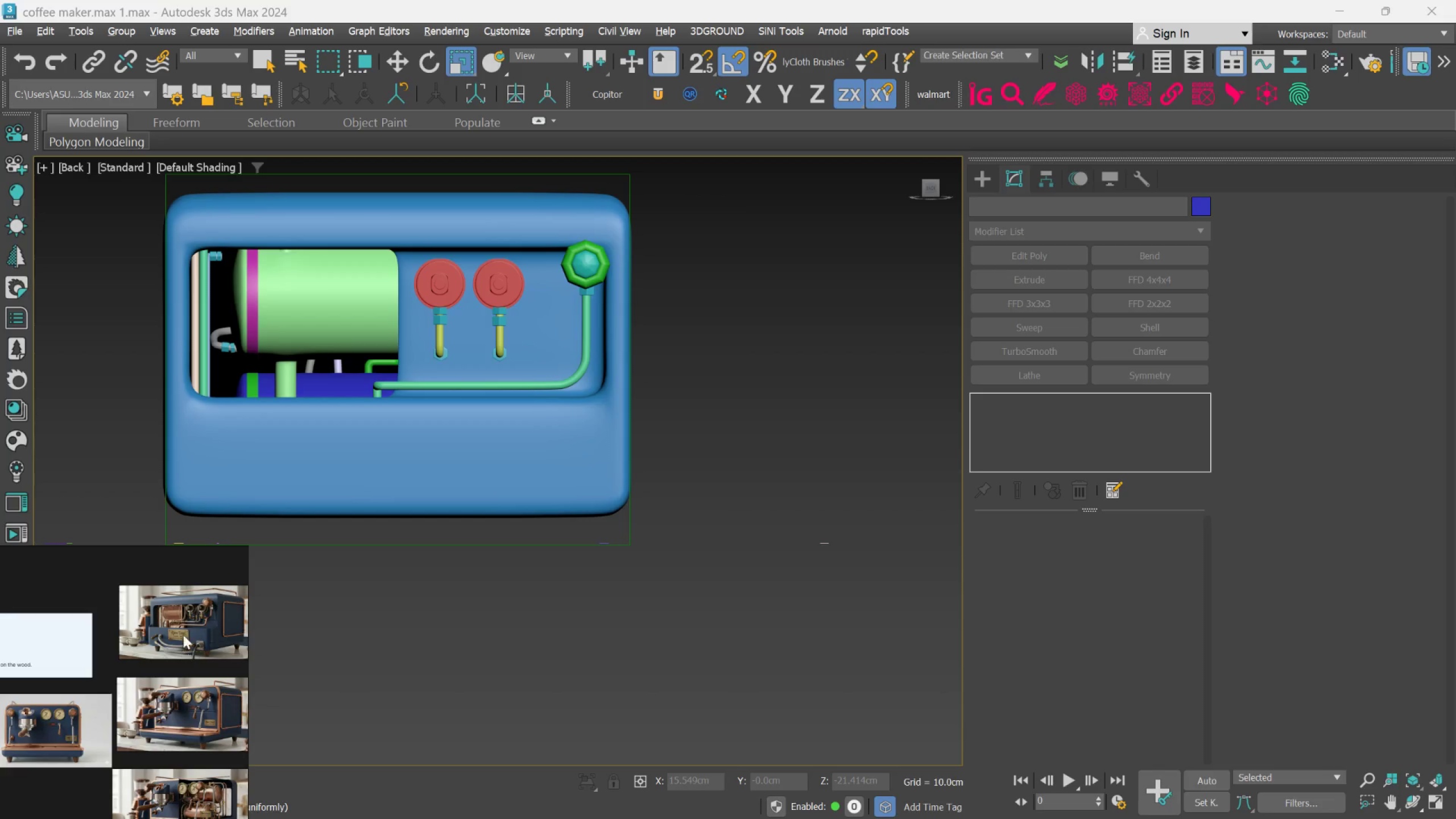 
scroll: coordinate [187, 680], scroll_direction: up, amount: 9.0
 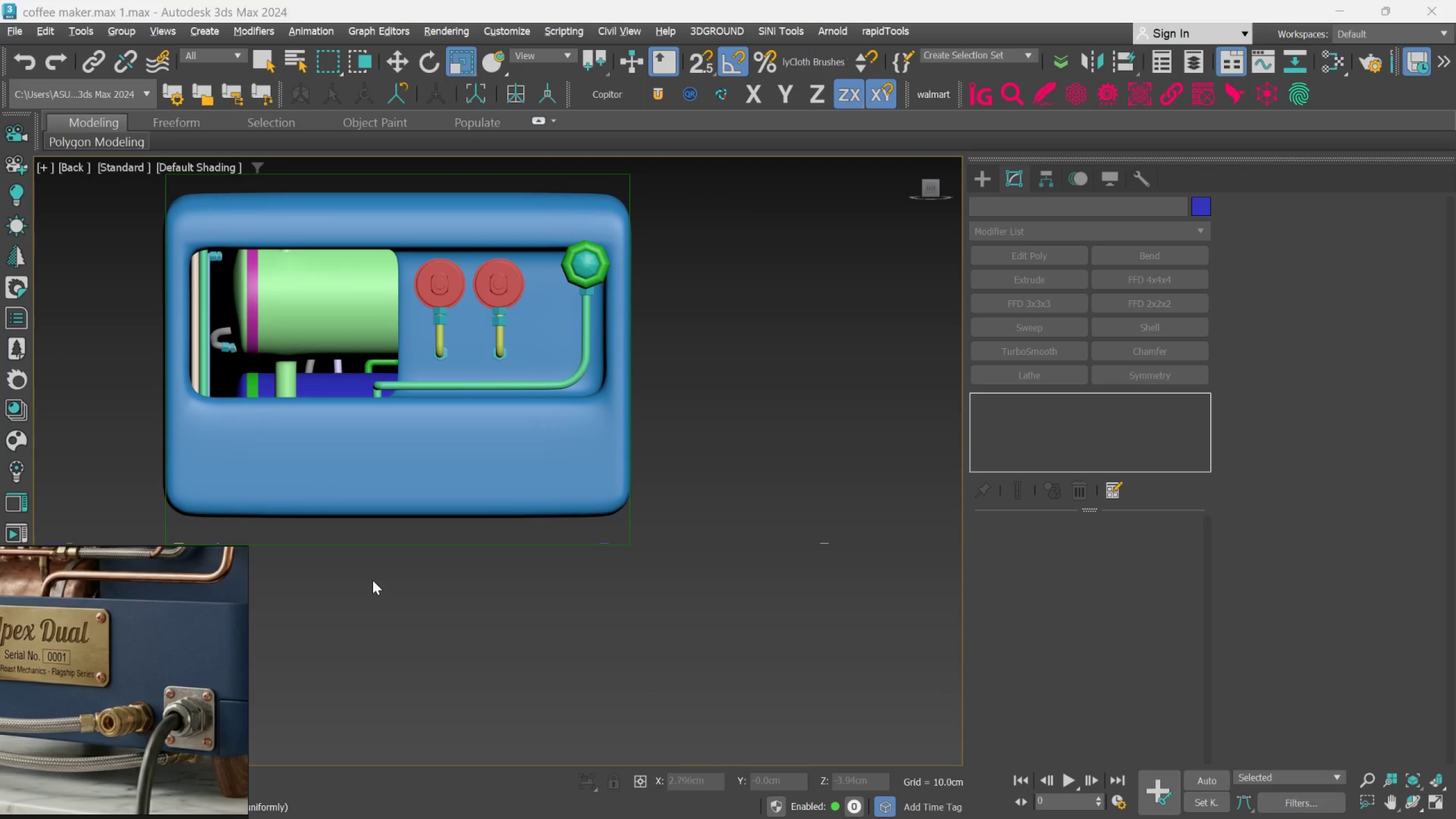 
scroll: coordinate [400, 562], scroll_direction: down, amount: 2.0
 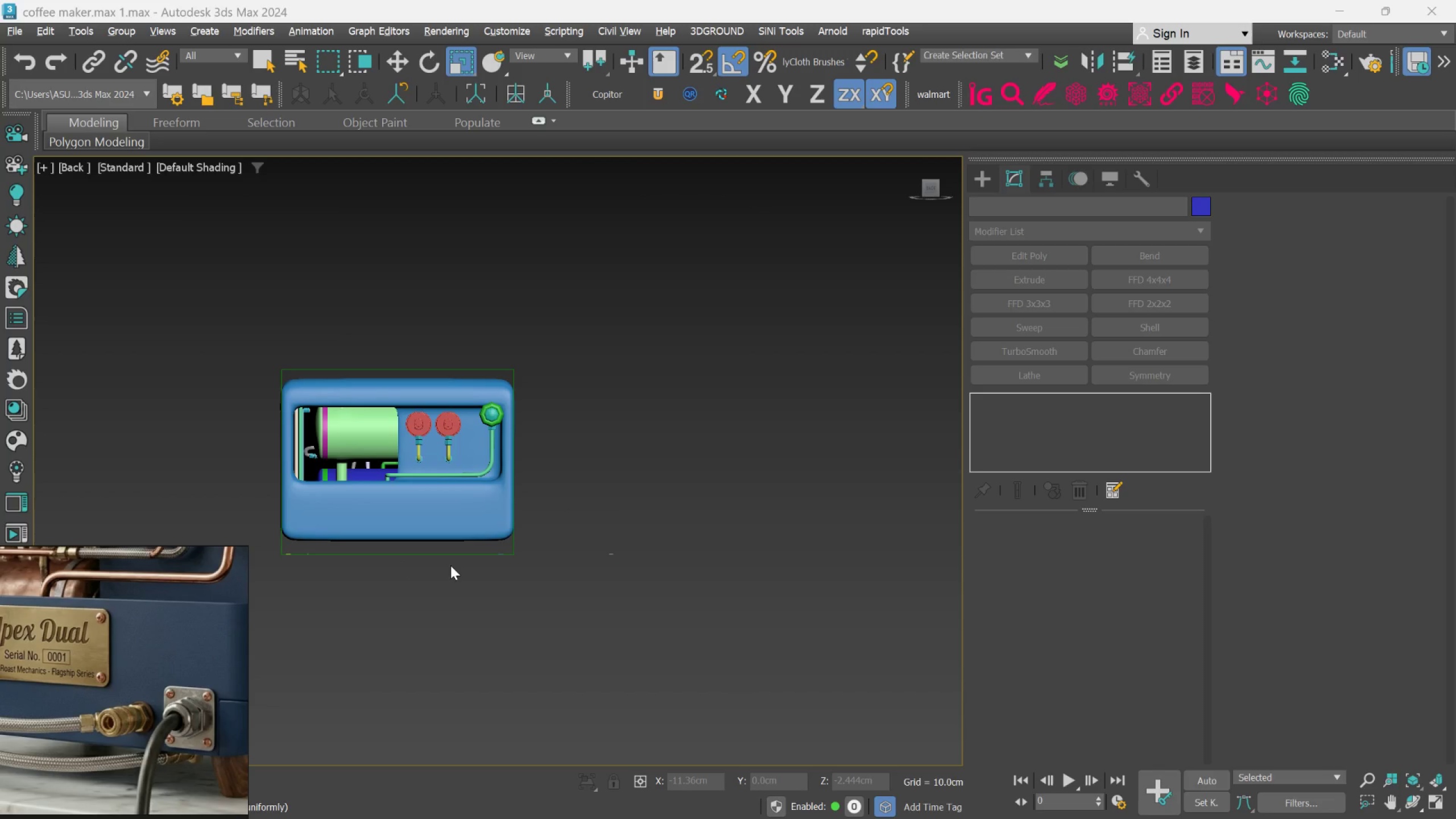 
hold_key(key=AltLeft, duration=0.7)
 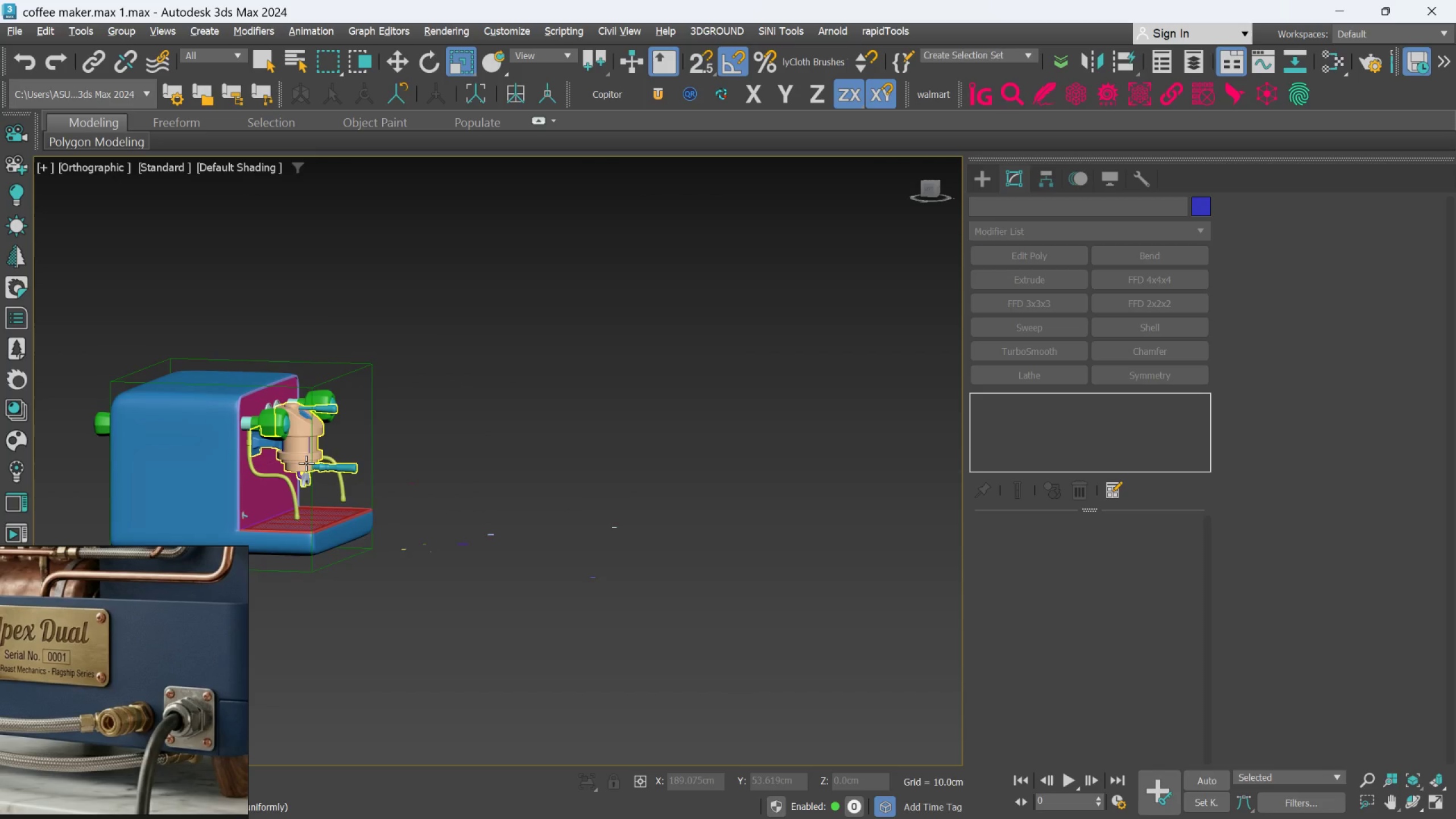 
hold_key(key=AltLeft, duration=0.52)
 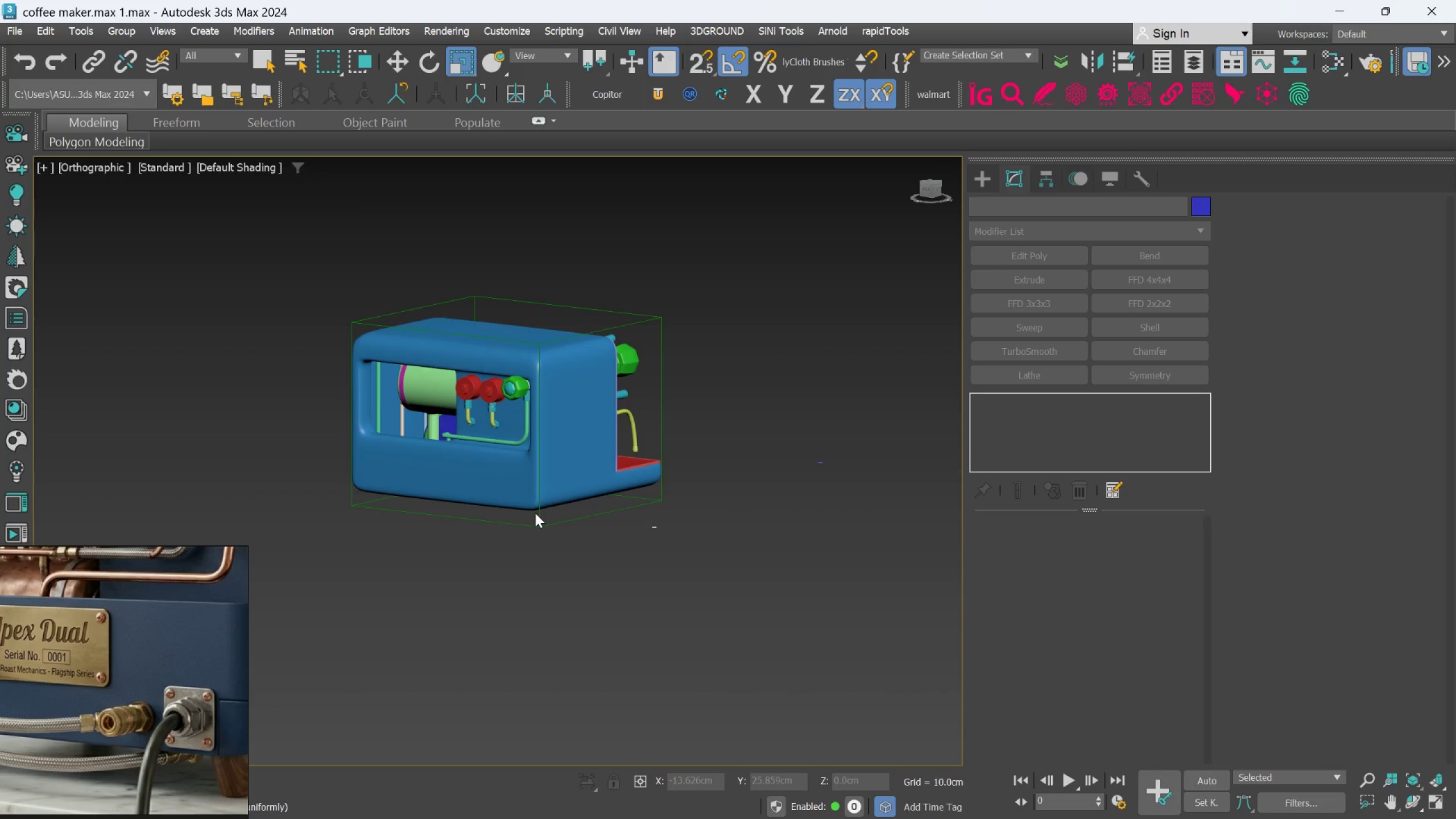 
scroll: coordinate [275, 464], scroll_direction: none, amount: 0.0
 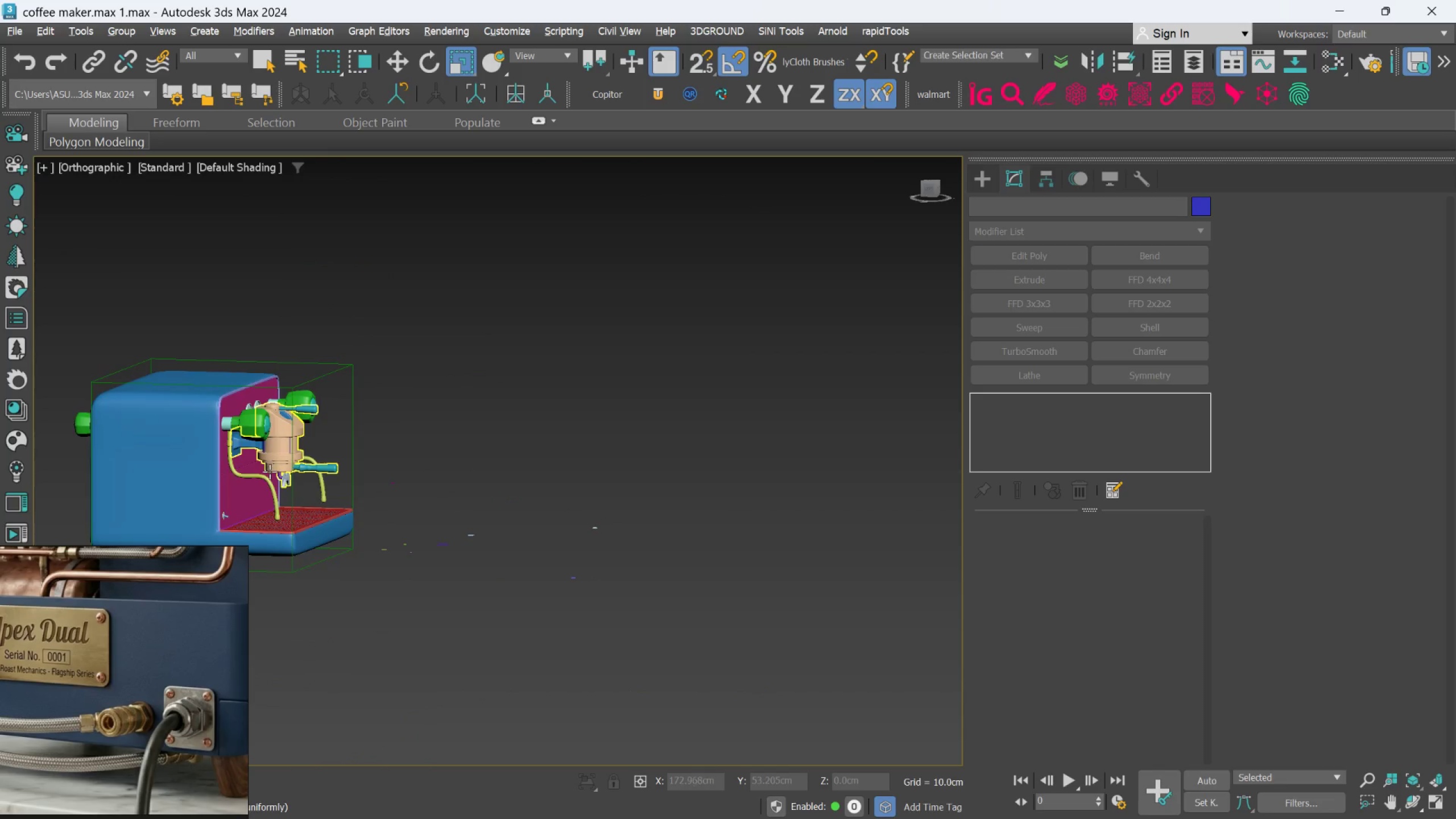 
wait(16.14)
 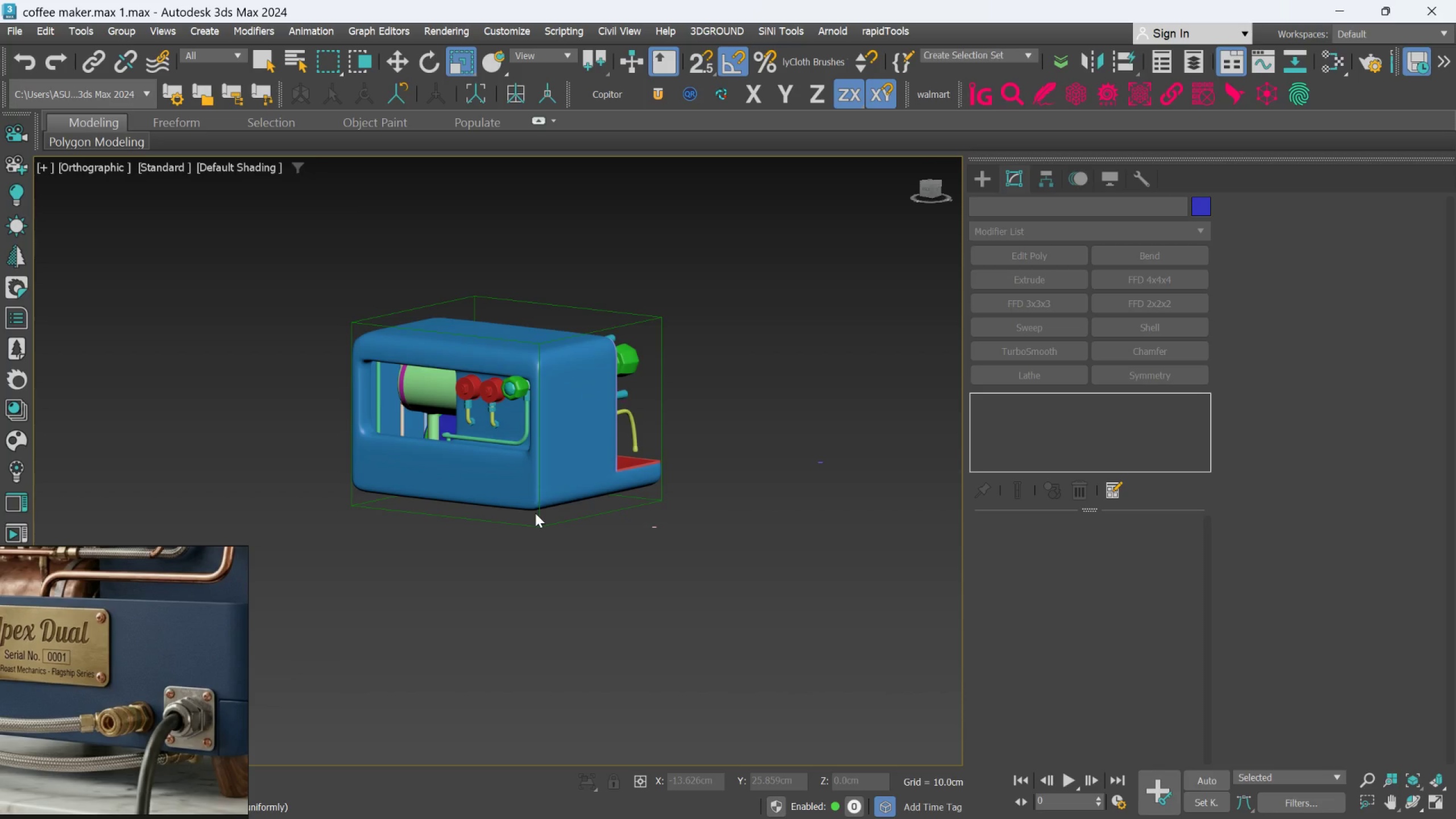 
scroll: coordinate [189, 653], scroll_direction: down, amount: 4.0
 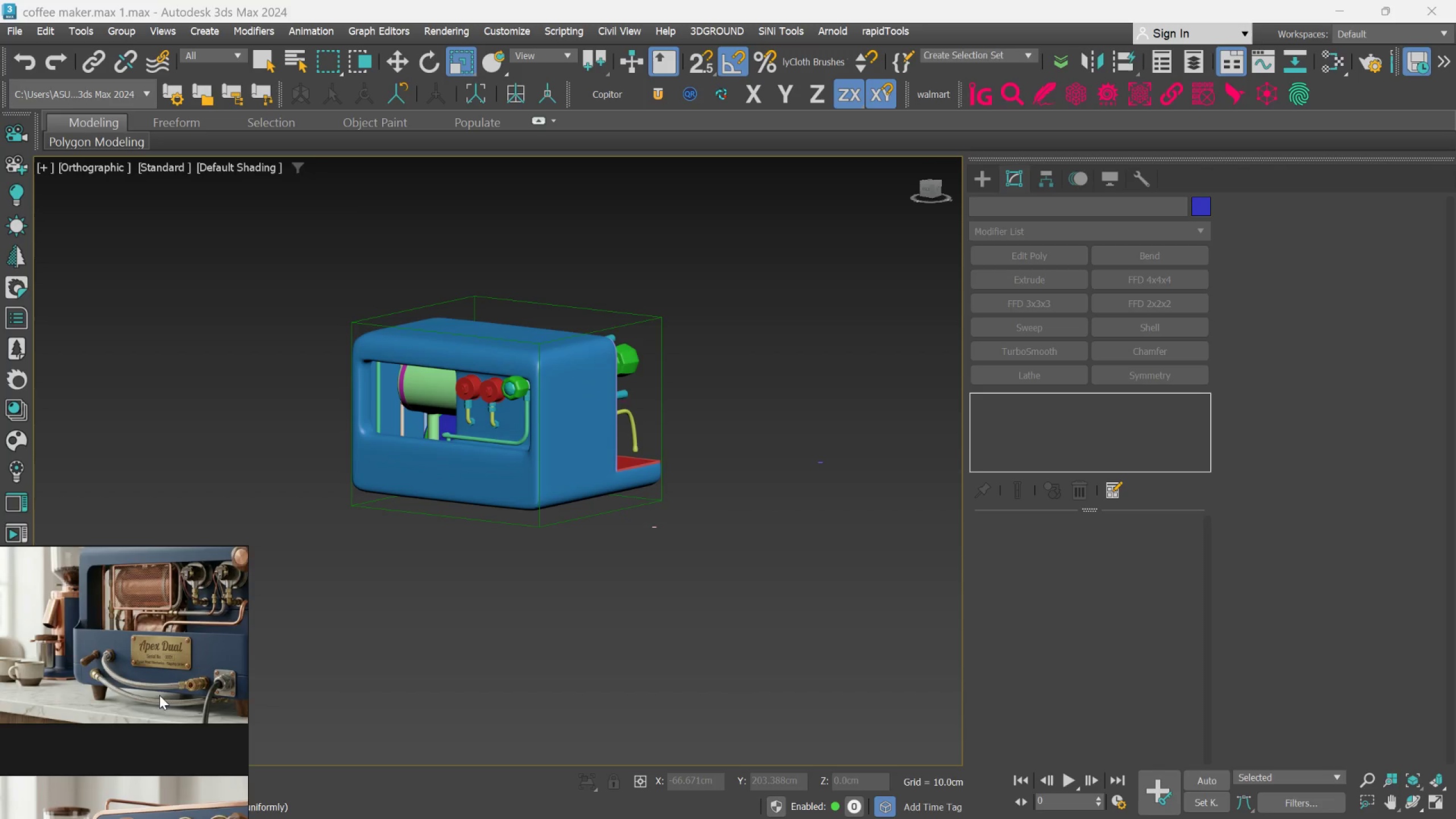 
scroll: coordinate [159, 693], scroll_direction: up, amount: 2.0
 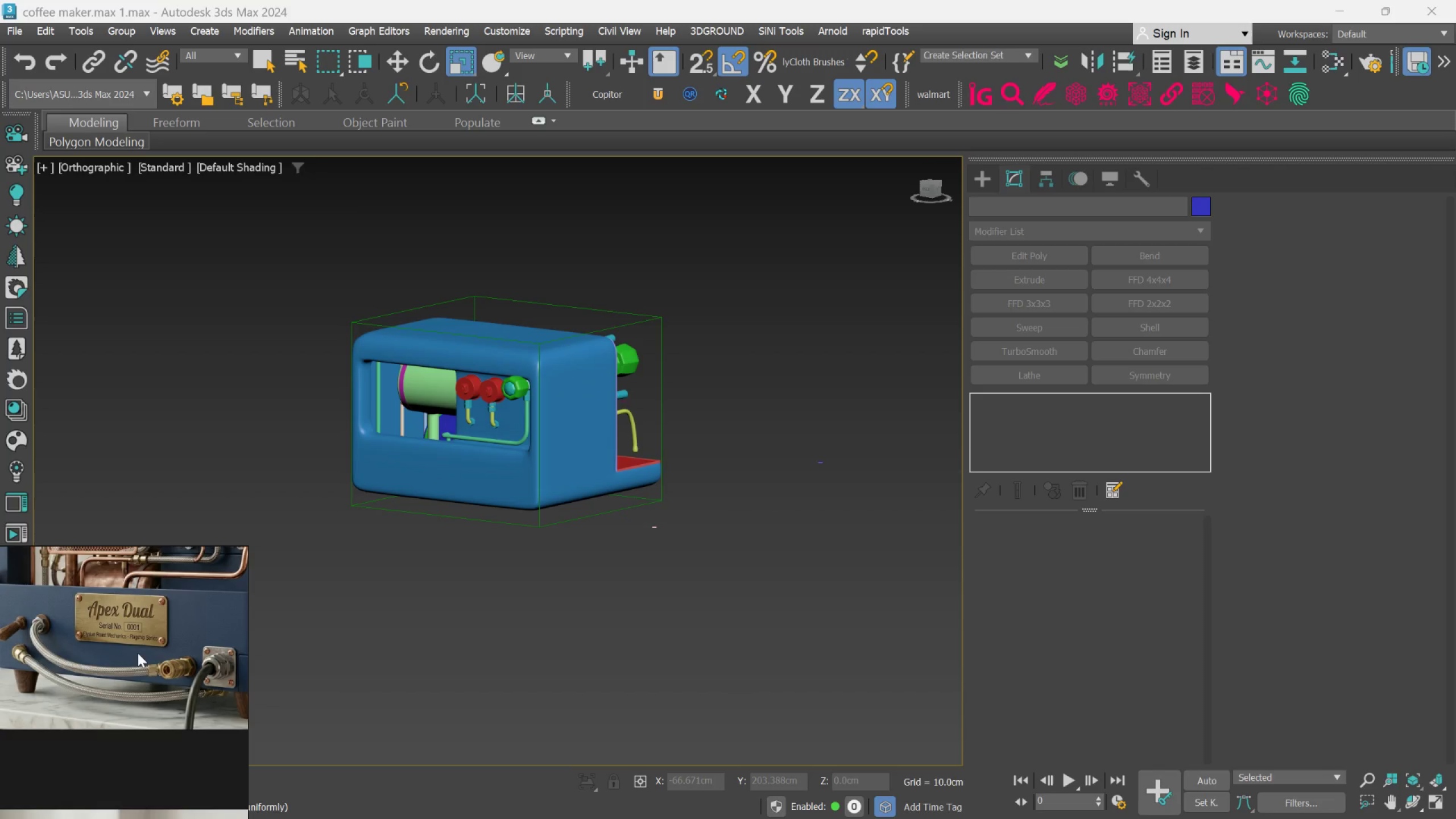 
scroll: coordinate [151, 638], scroll_direction: down, amount: 2.0
 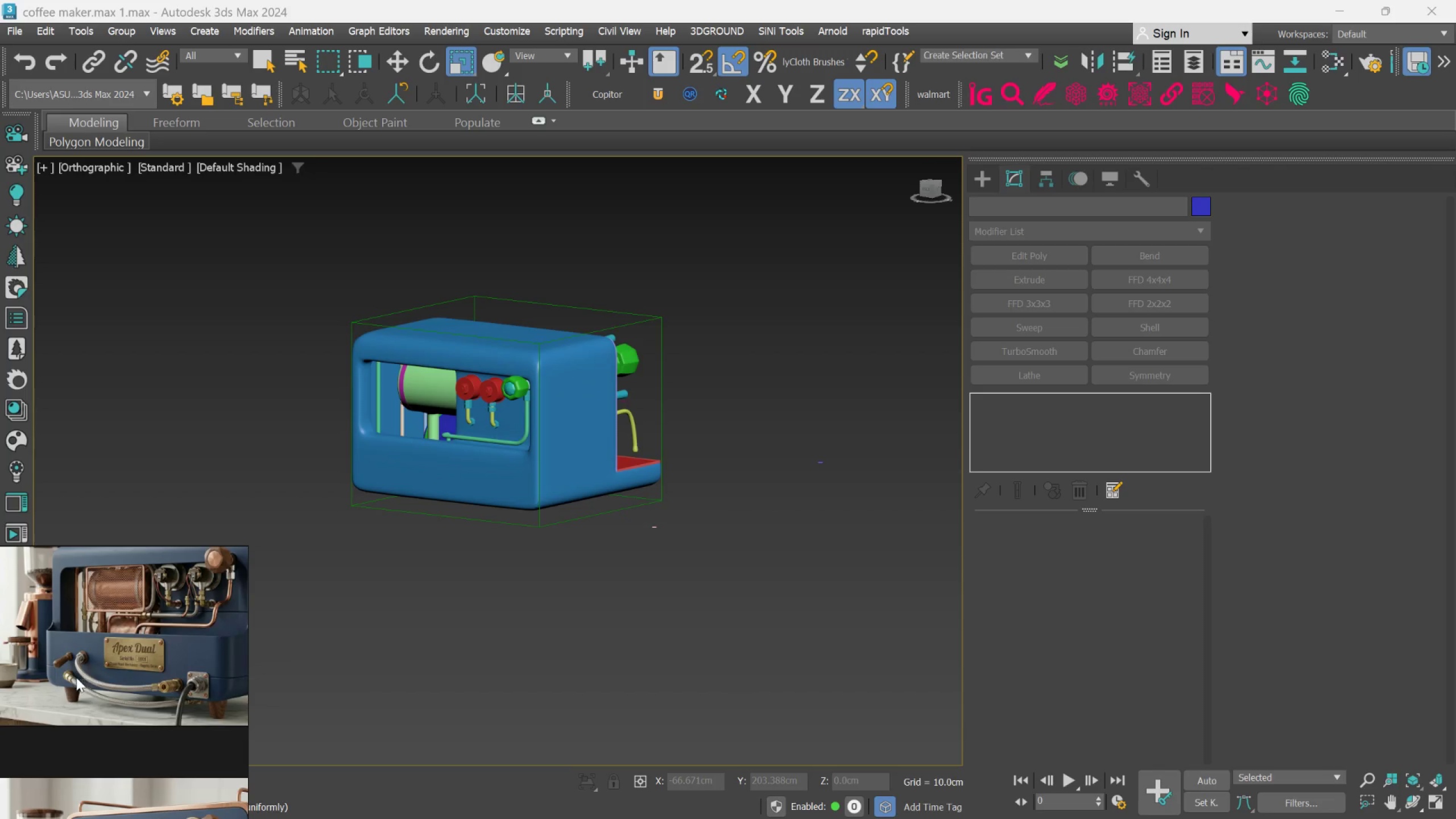 
scroll: coordinate [67, 657], scroll_direction: up, amount: 7.0
 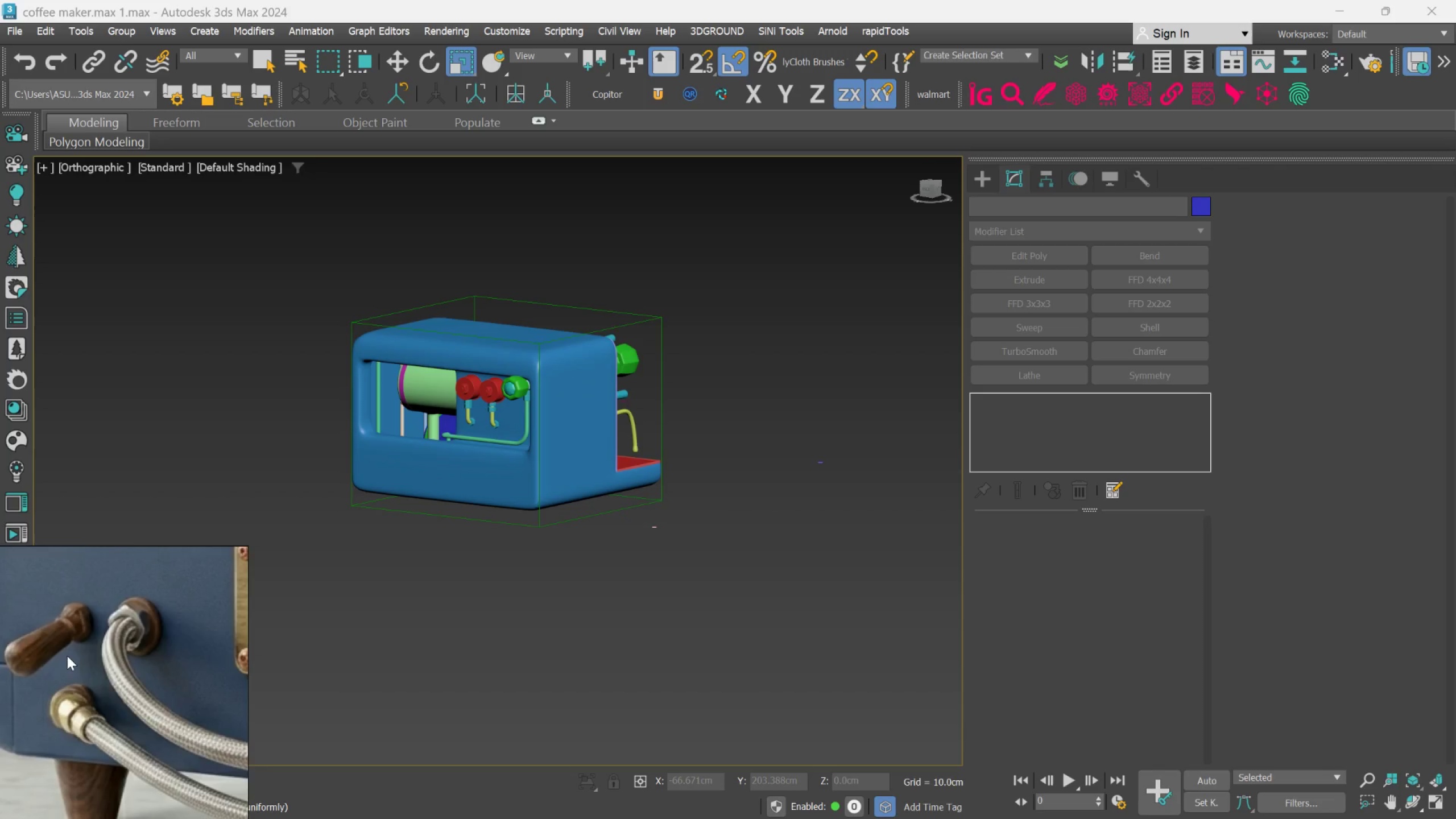 
scroll: coordinate [46, 607], scroll_direction: down, amount: 5.0
 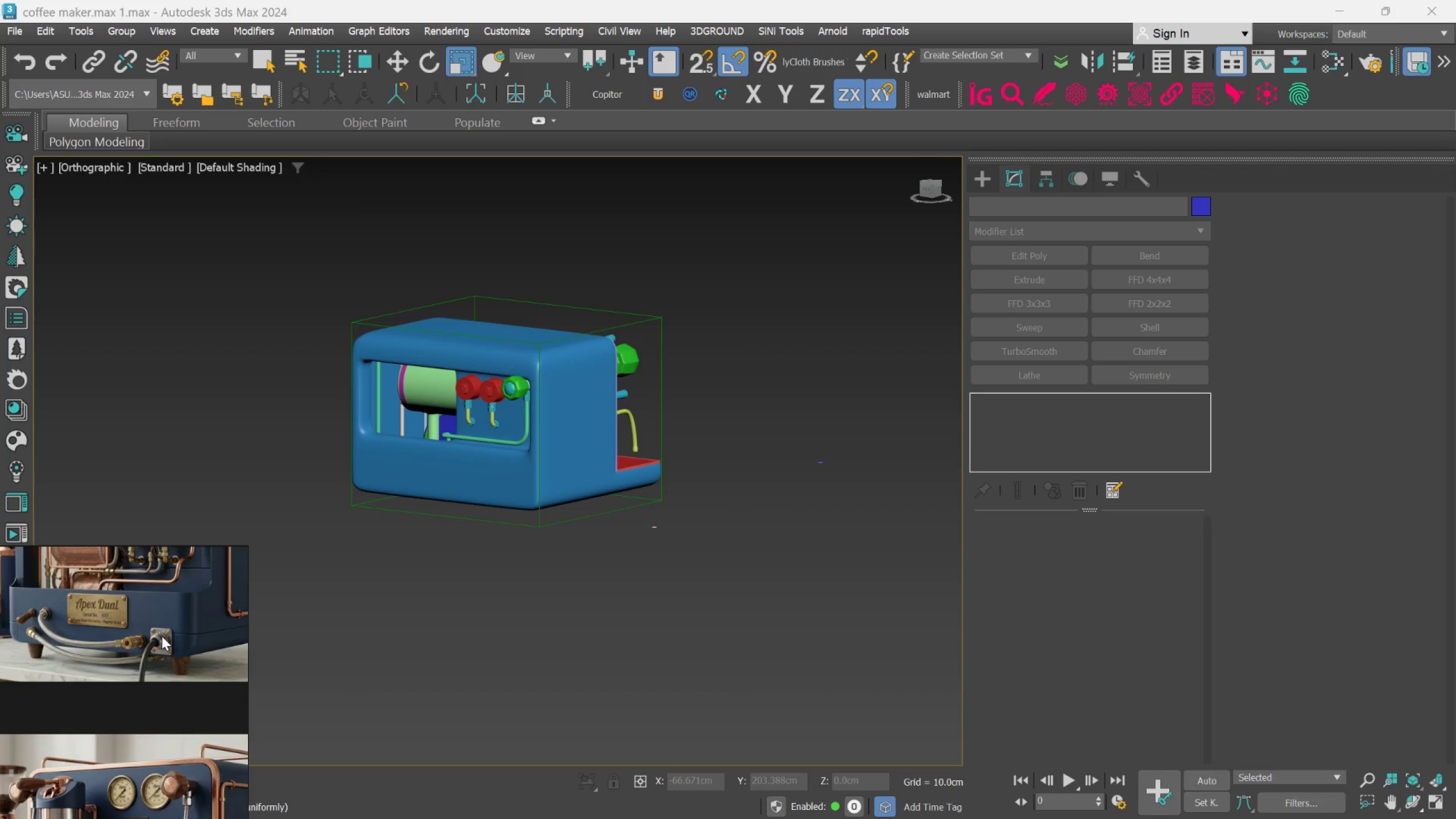 
scroll: coordinate [162, 636], scroll_direction: up, amount: 1.0
 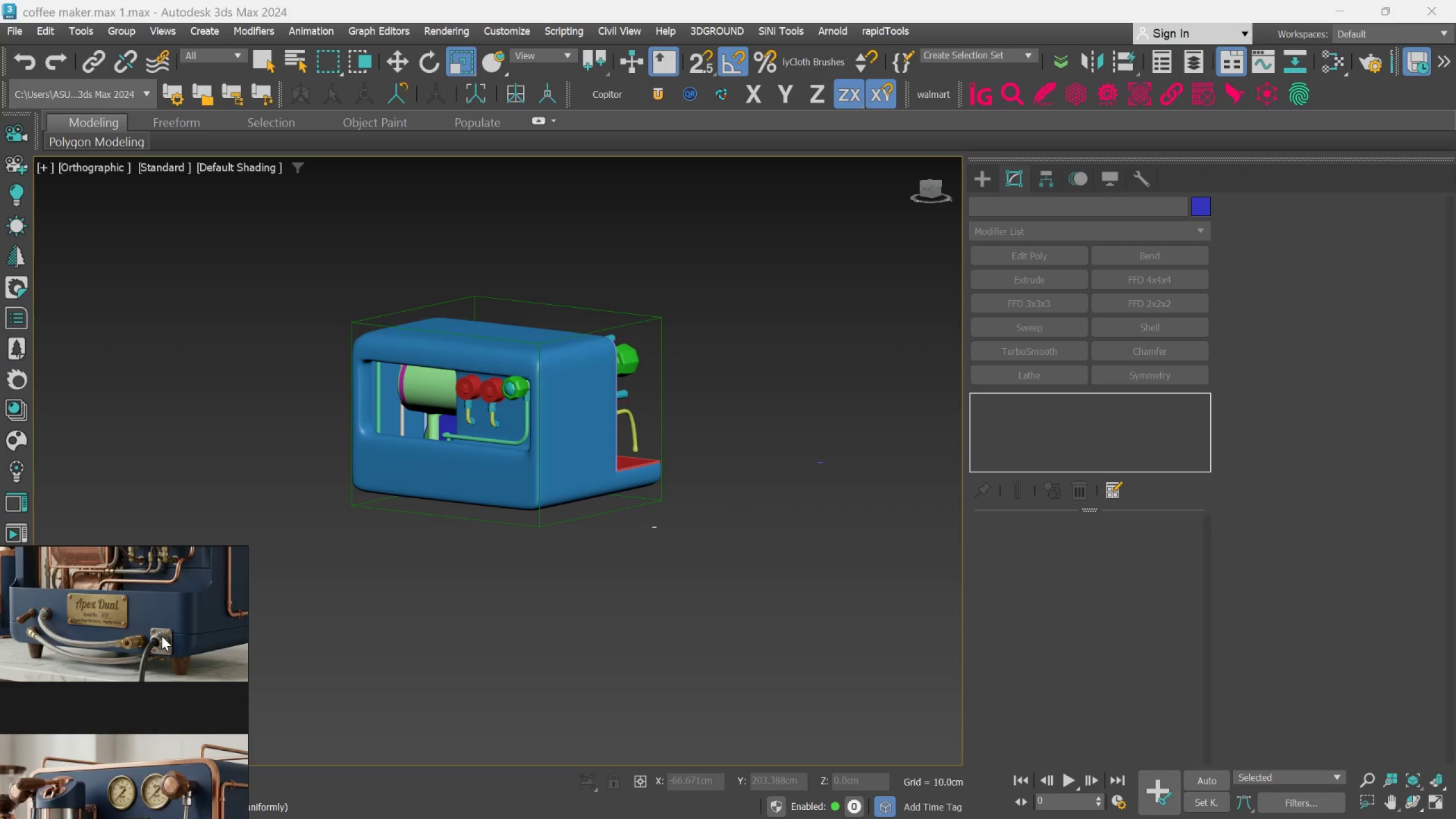 
scroll: coordinate [162, 636], scroll_direction: down, amount: 2.0
 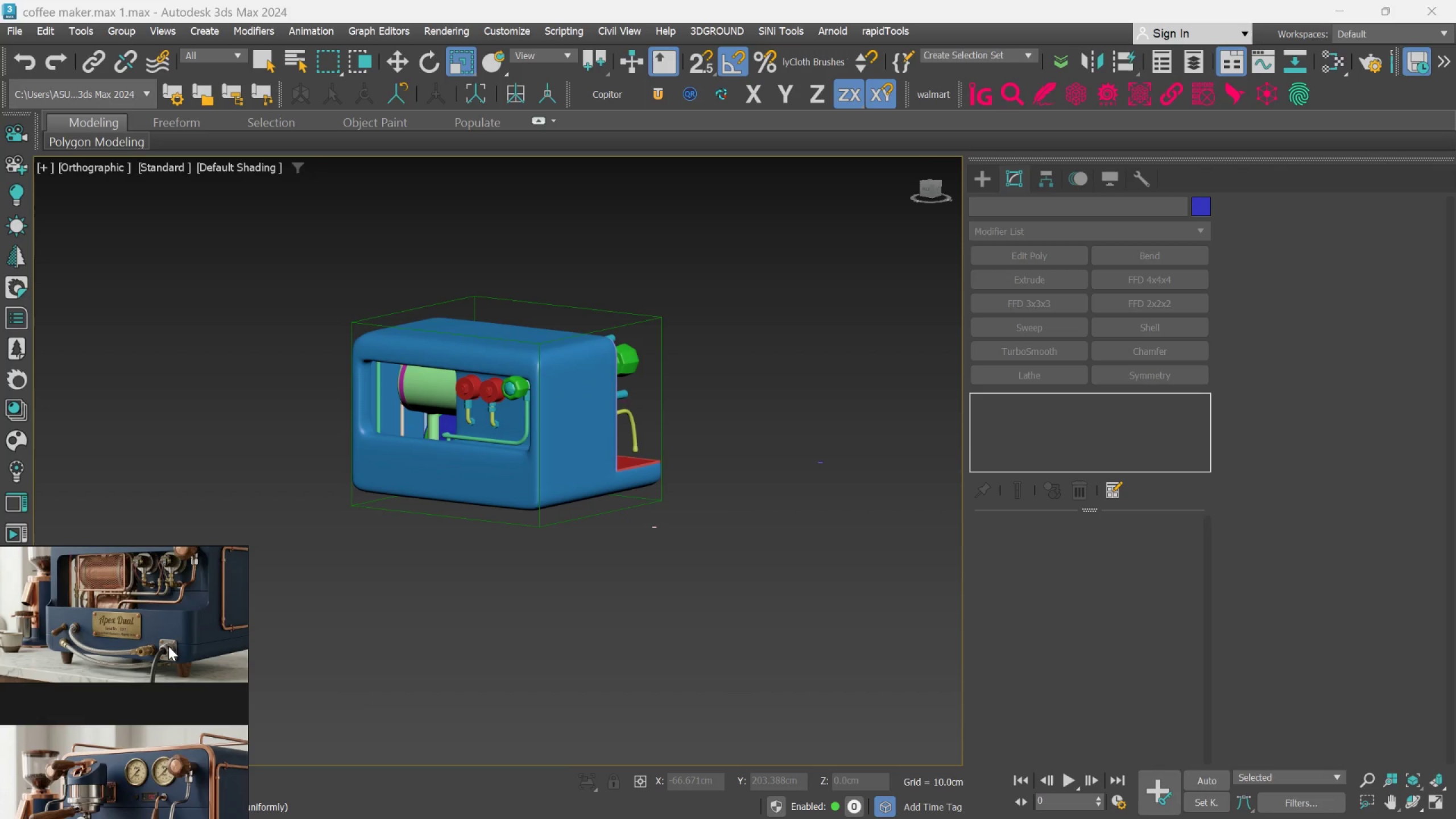 
scroll: coordinate [436, 397], scroll_direction: up, amount: 2.0
 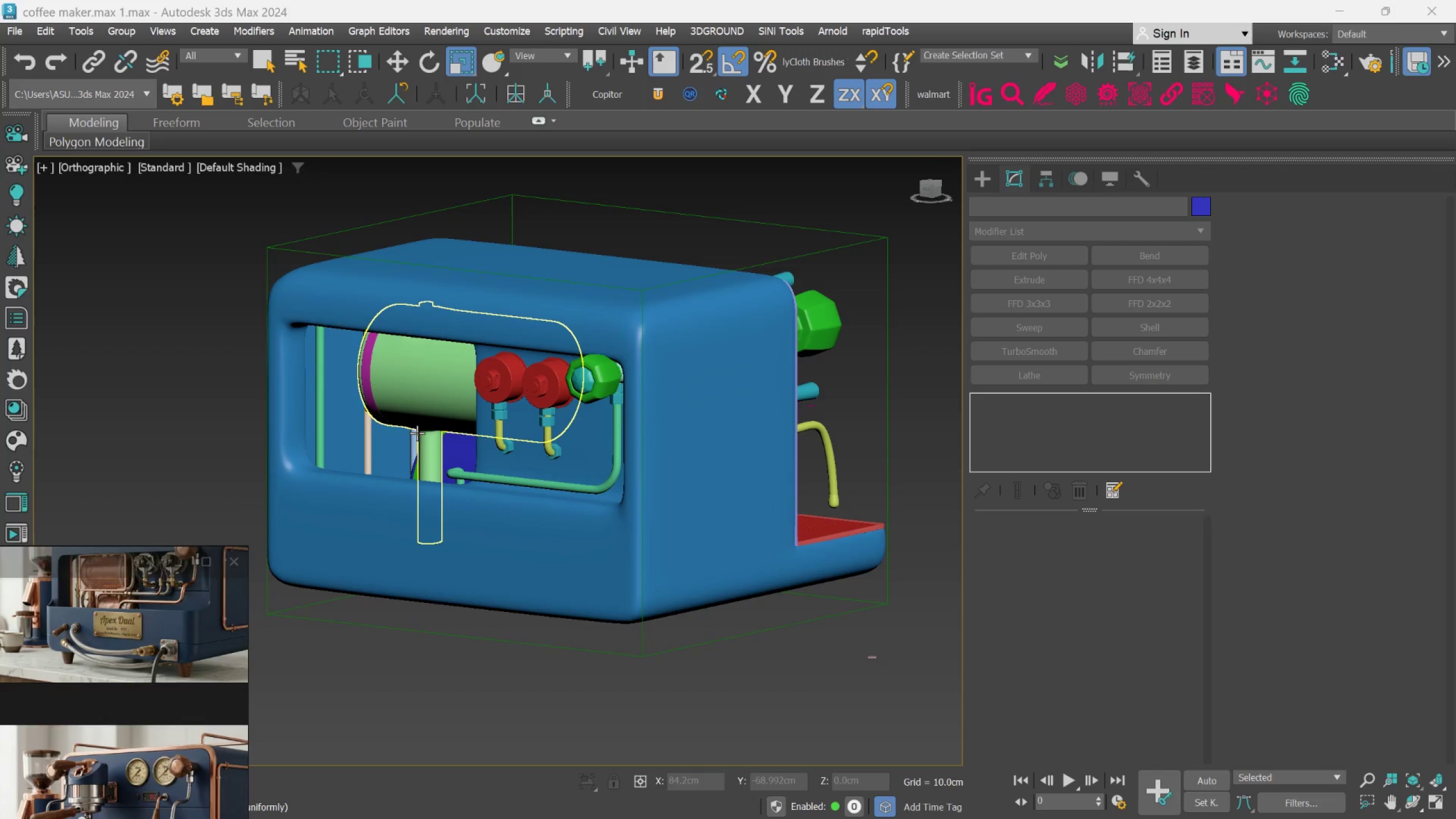 
left_click([426, 415])
 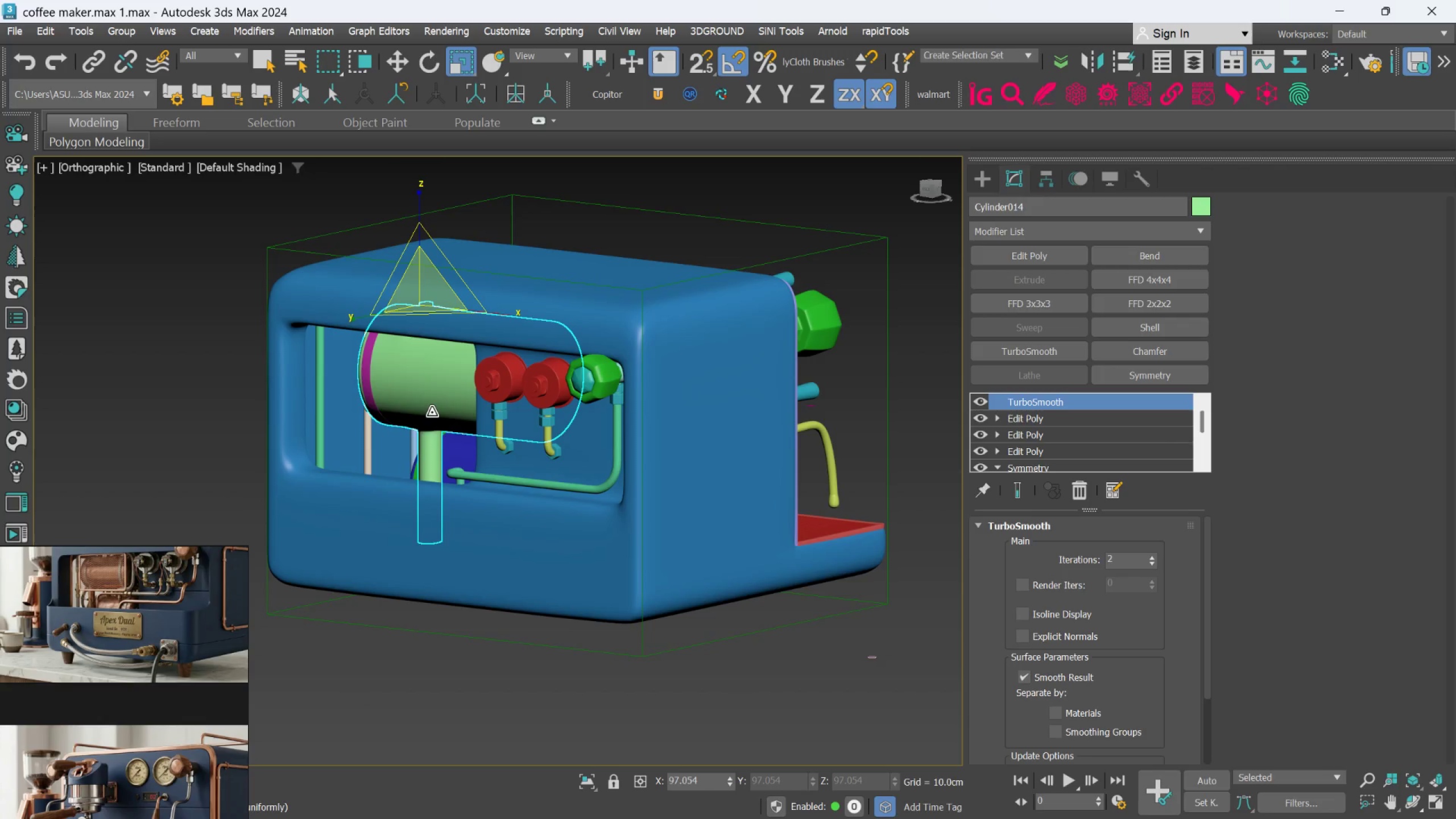 
hold_key(key=AltLeft, duration=4.45)
 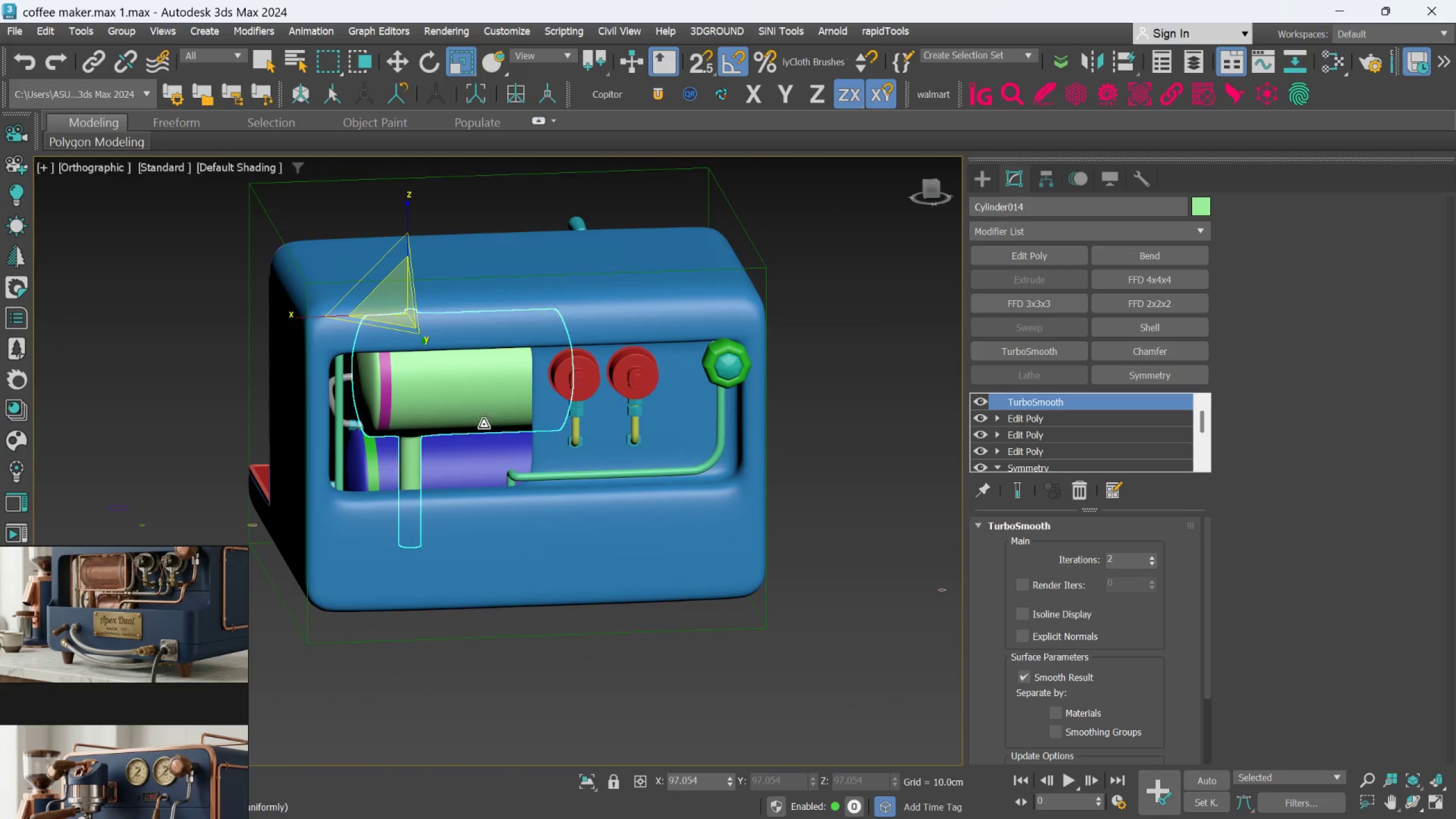 
scroll: coordinate [479, 432], scroll_direction: down, amount: 1.0
 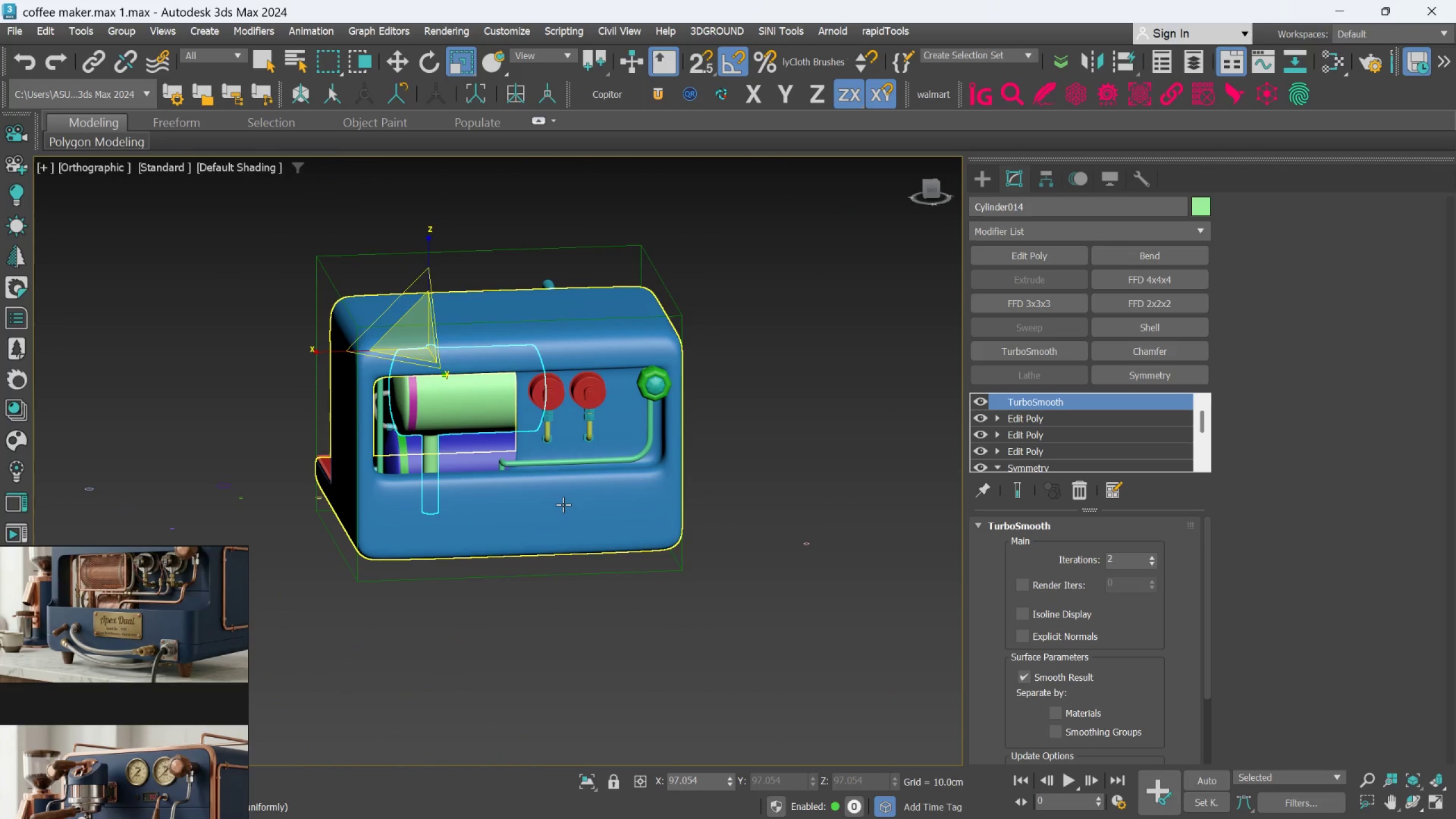 
hold_key(key=AltLeft, duration=1.45)
 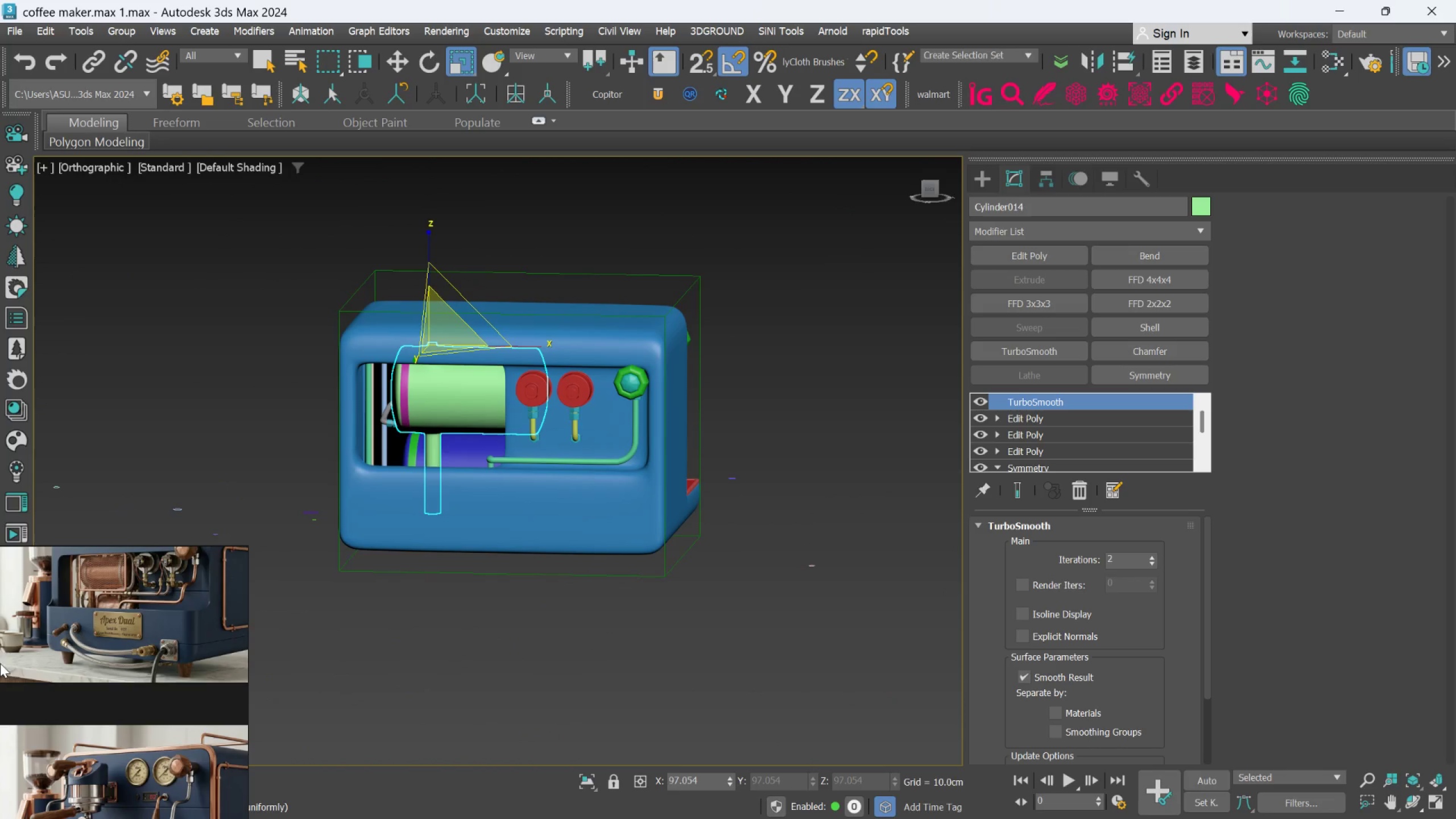 
scroll: coordinate [44, 652], scroll_direction: down, amount: 3.0
 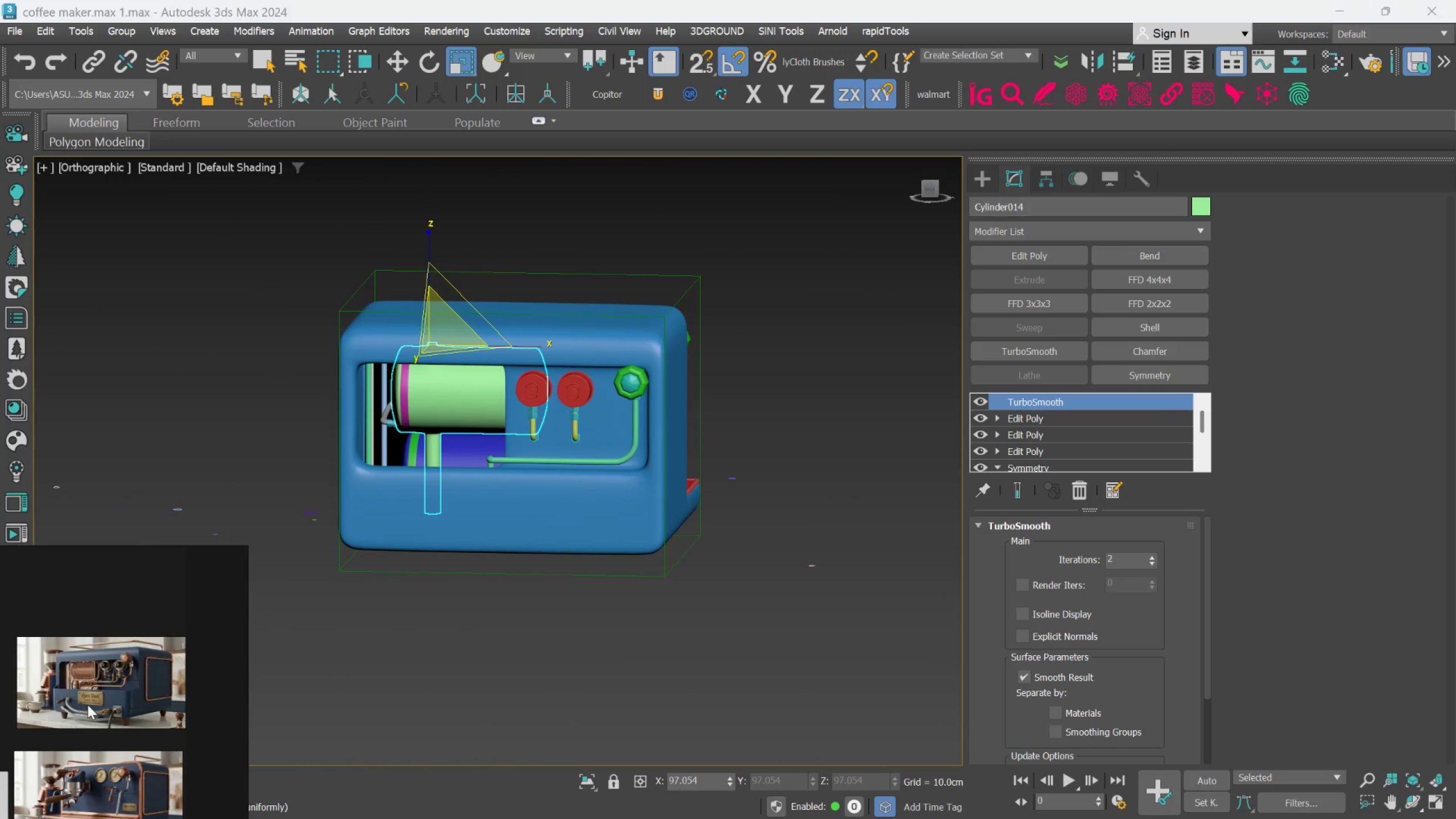 
scroll: coordinate [198, 609], scroll_direction: up, amount: 9.0
 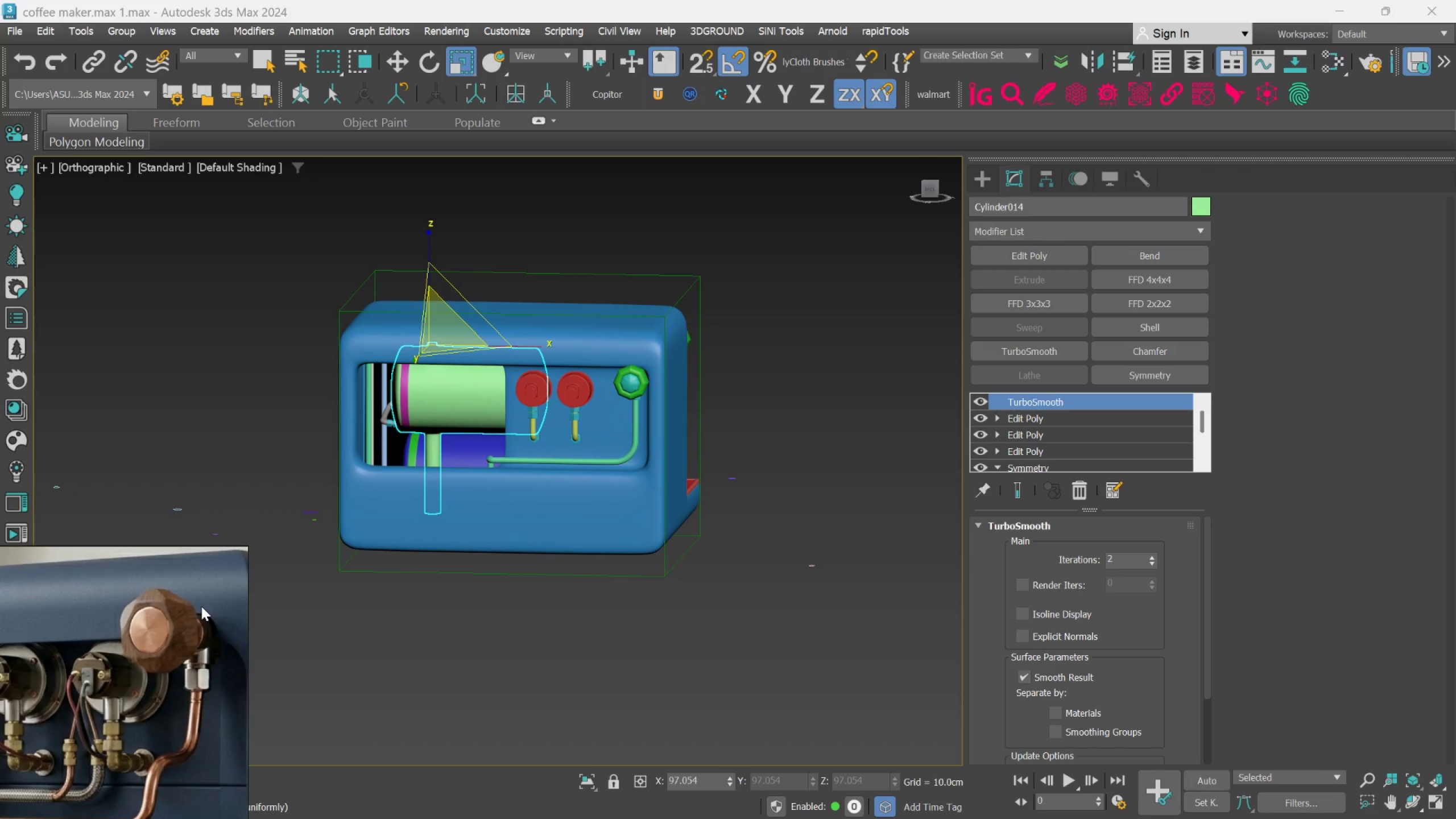 
wait(40.86)
 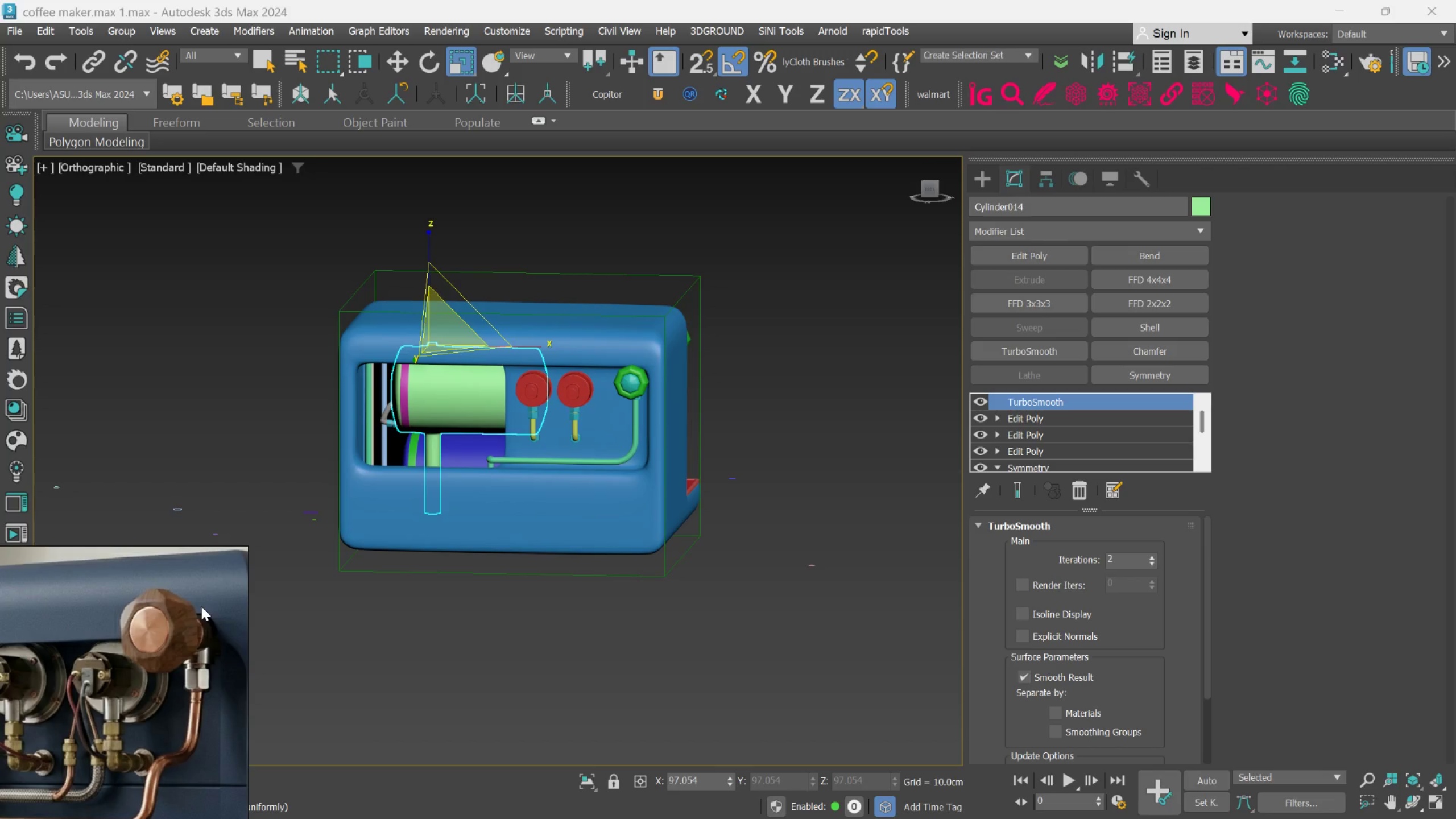 
scroll: coordinate [760, 458], scroll_direction: down, amount: 4.0
 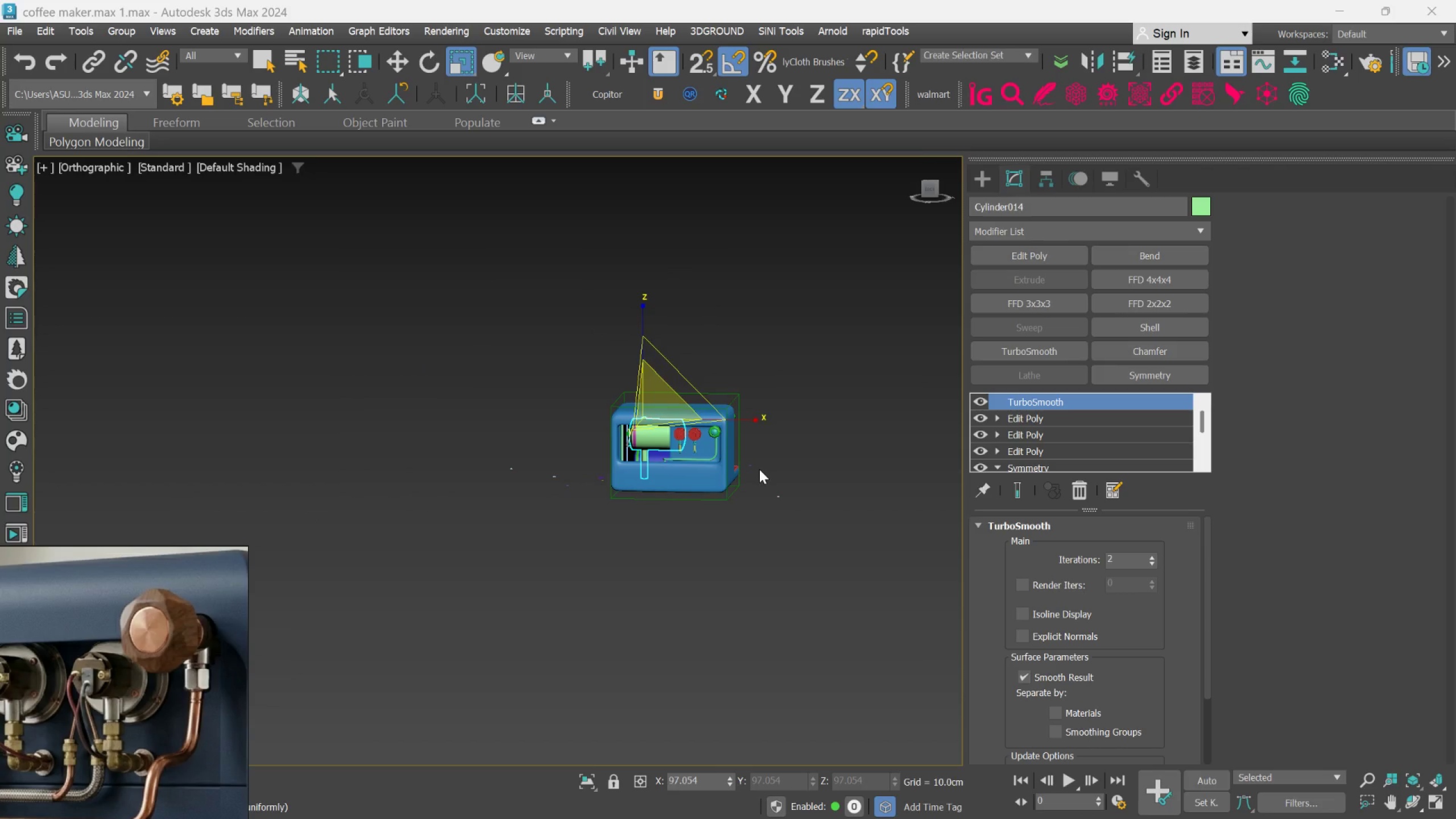 
key(F)
 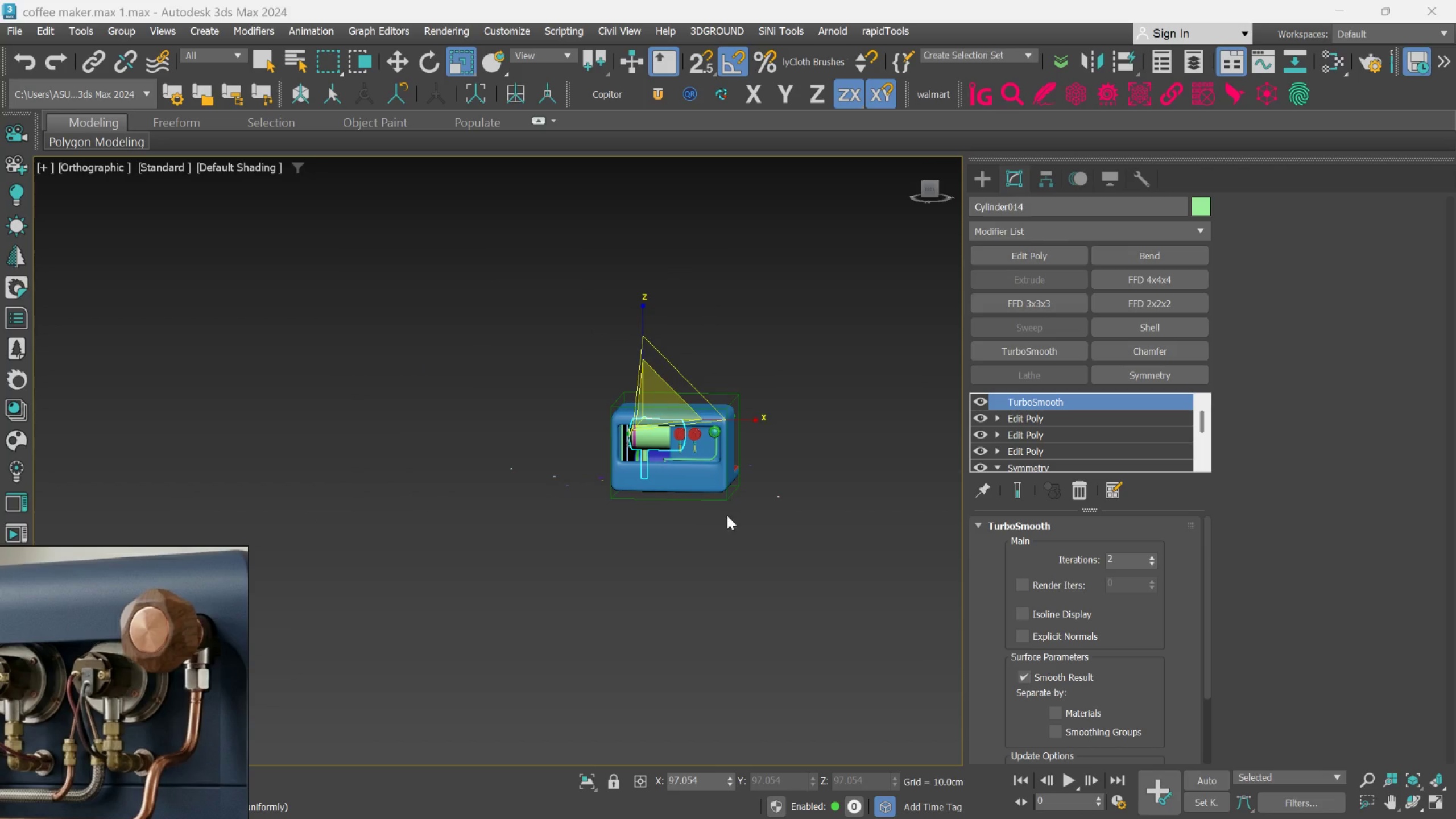 
left_click([781, 555])
 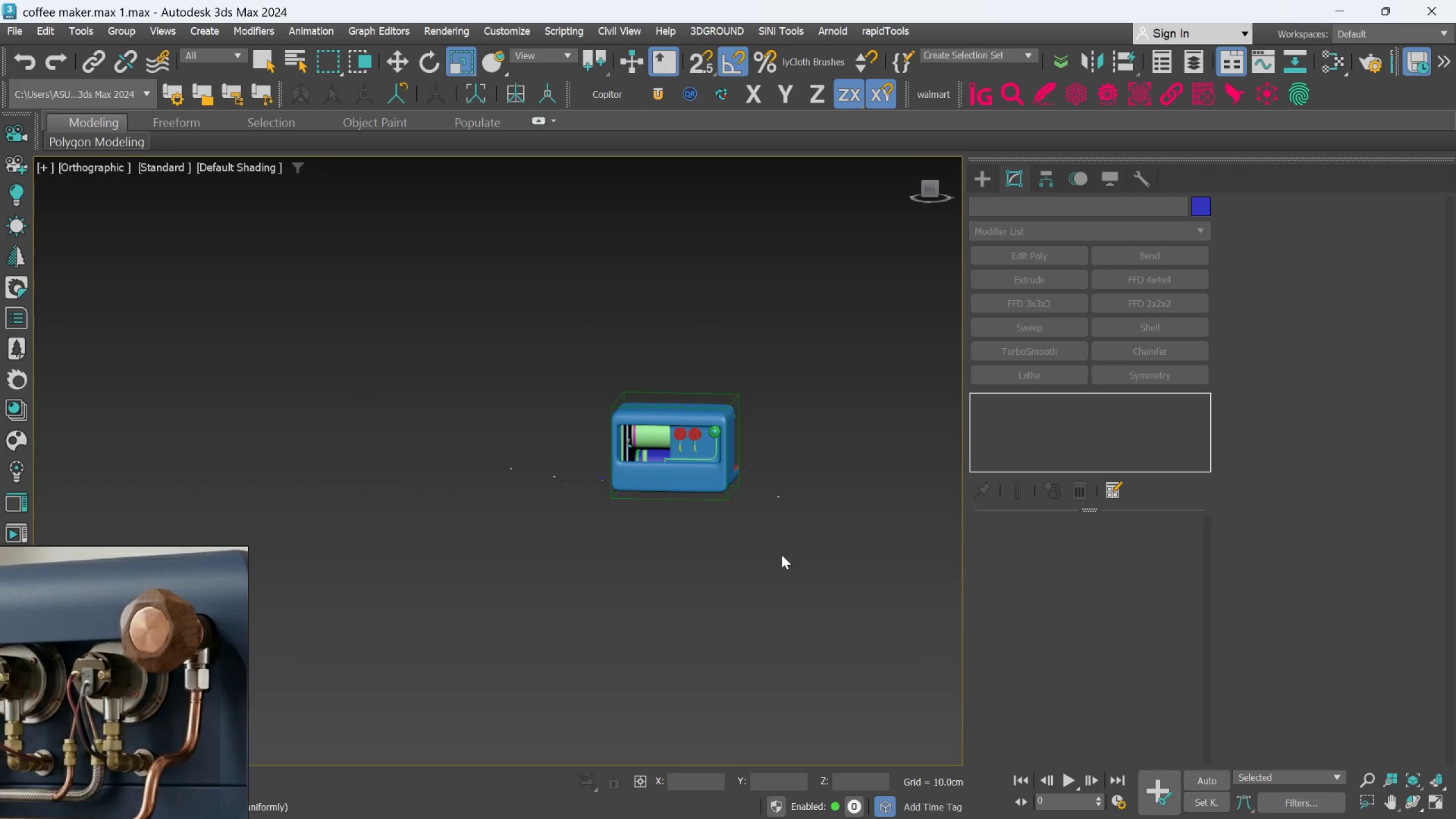 
key(F)
 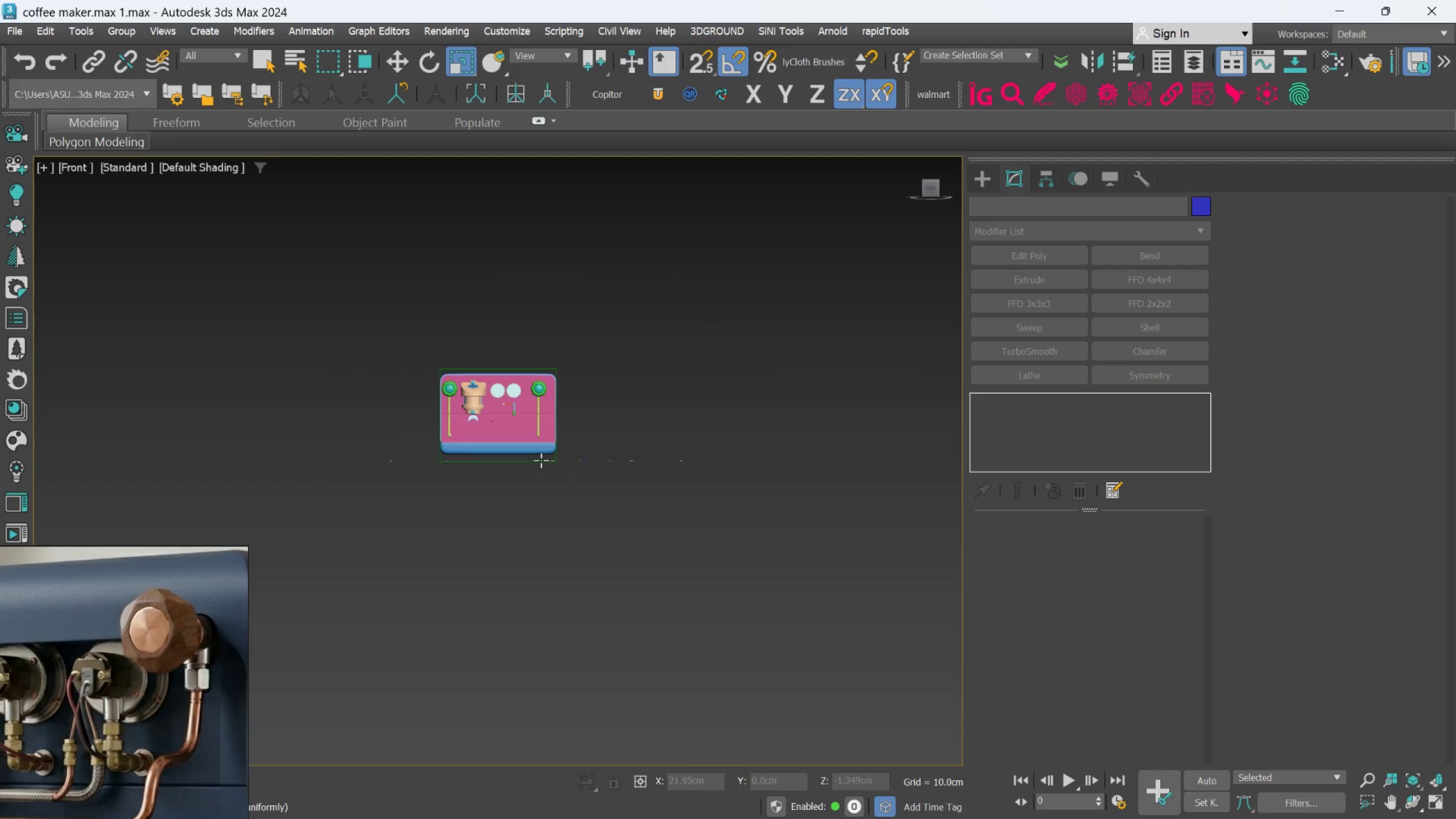 
scroll: coordinate [572, 342], scroll_direction: up, amount: 7.0
 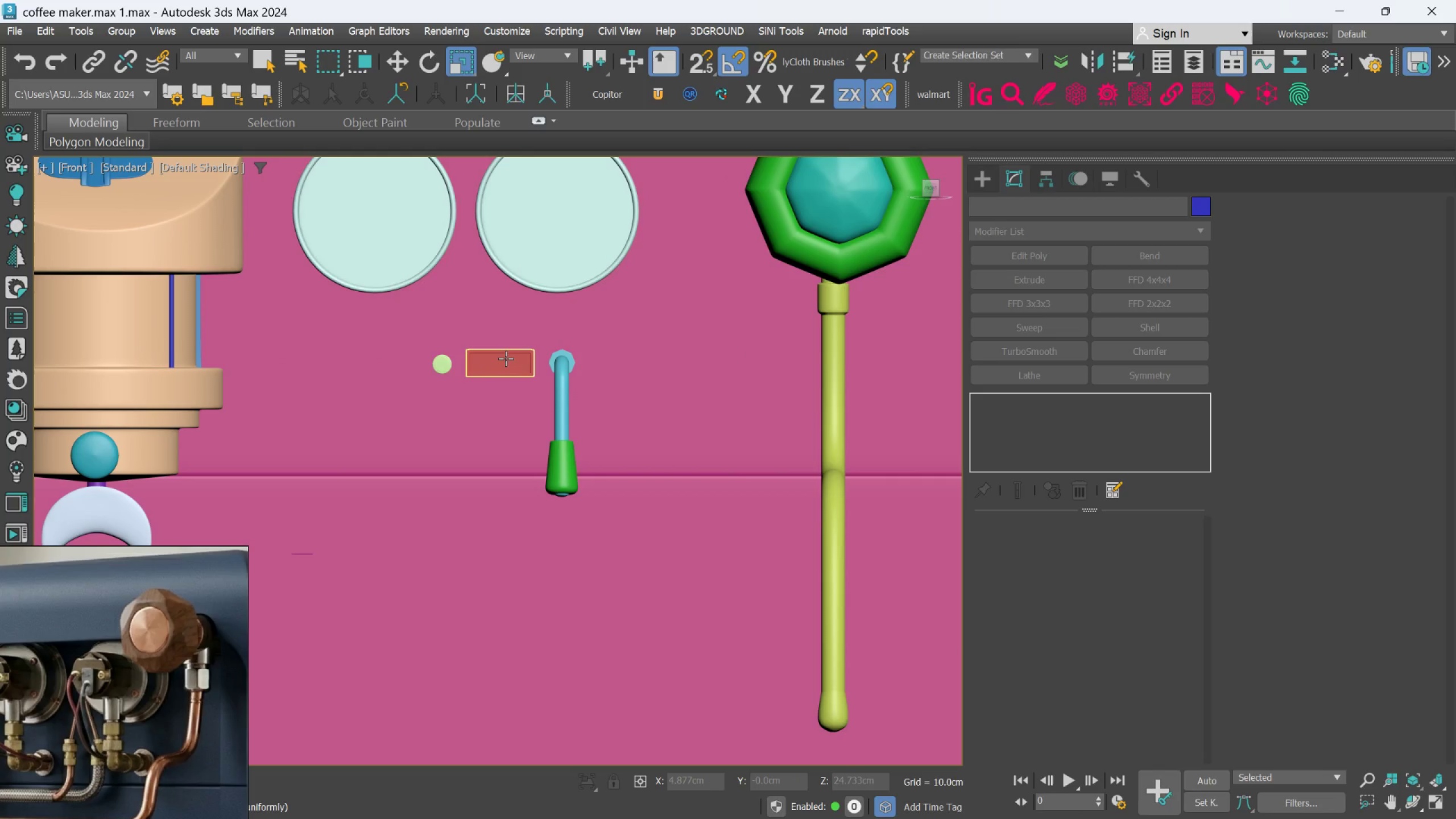 
scroll: coordinate [217, 704], scroll_direction: down, amount: 18.0
 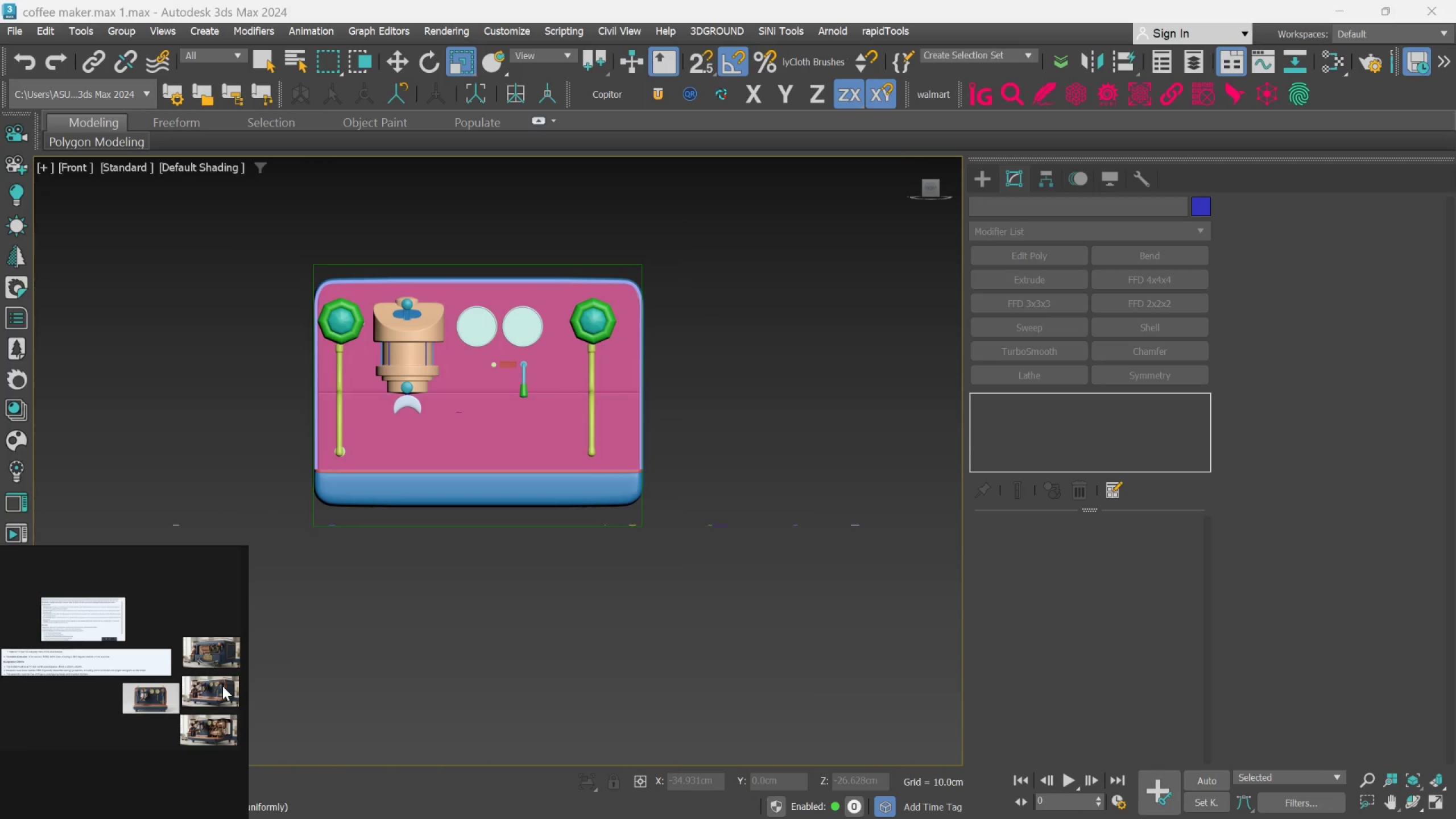 
scroll: coordinate [597, 328], scroll_direction: up, amount: 6.0
 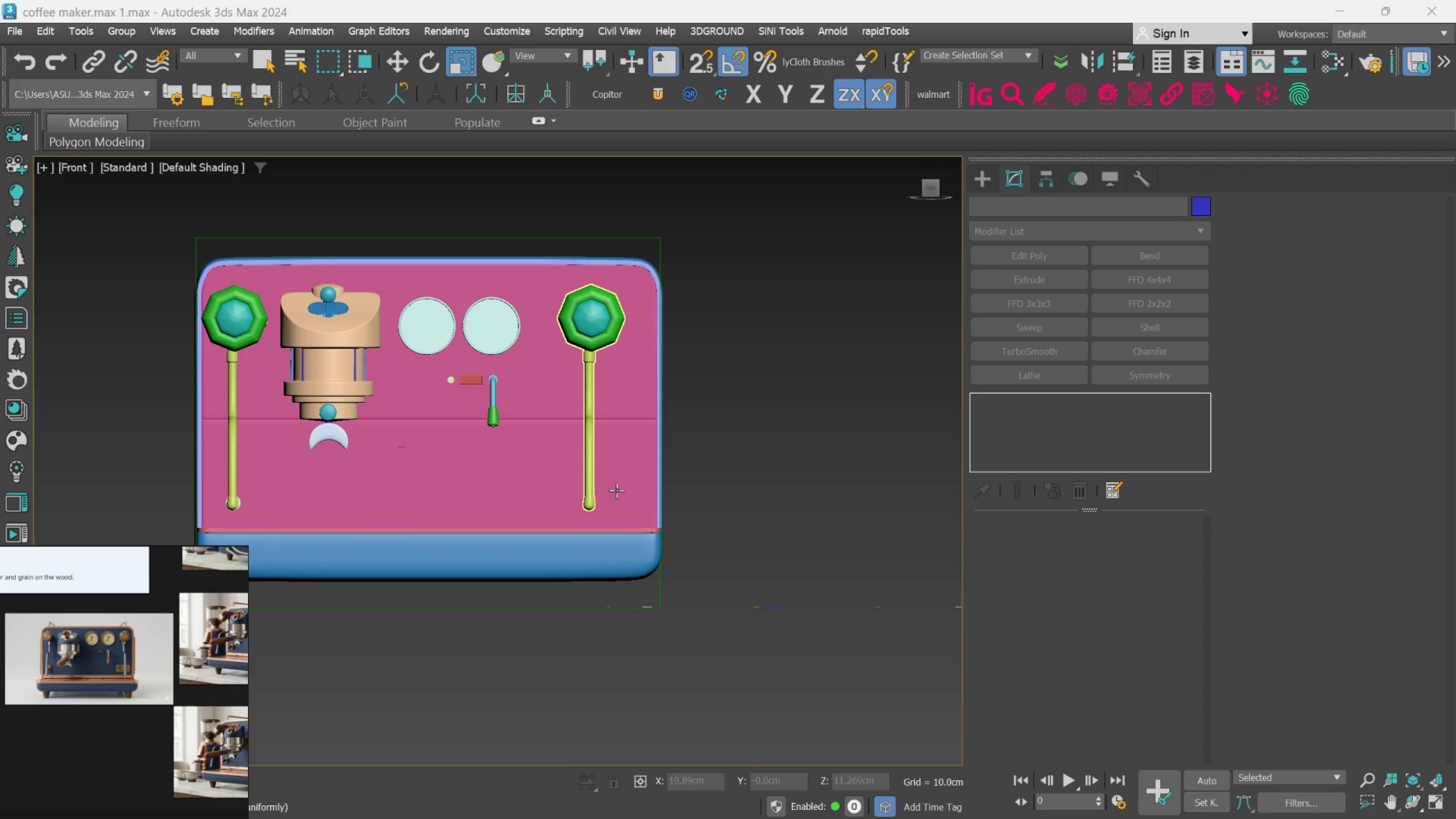 
left_click([636, 432])
 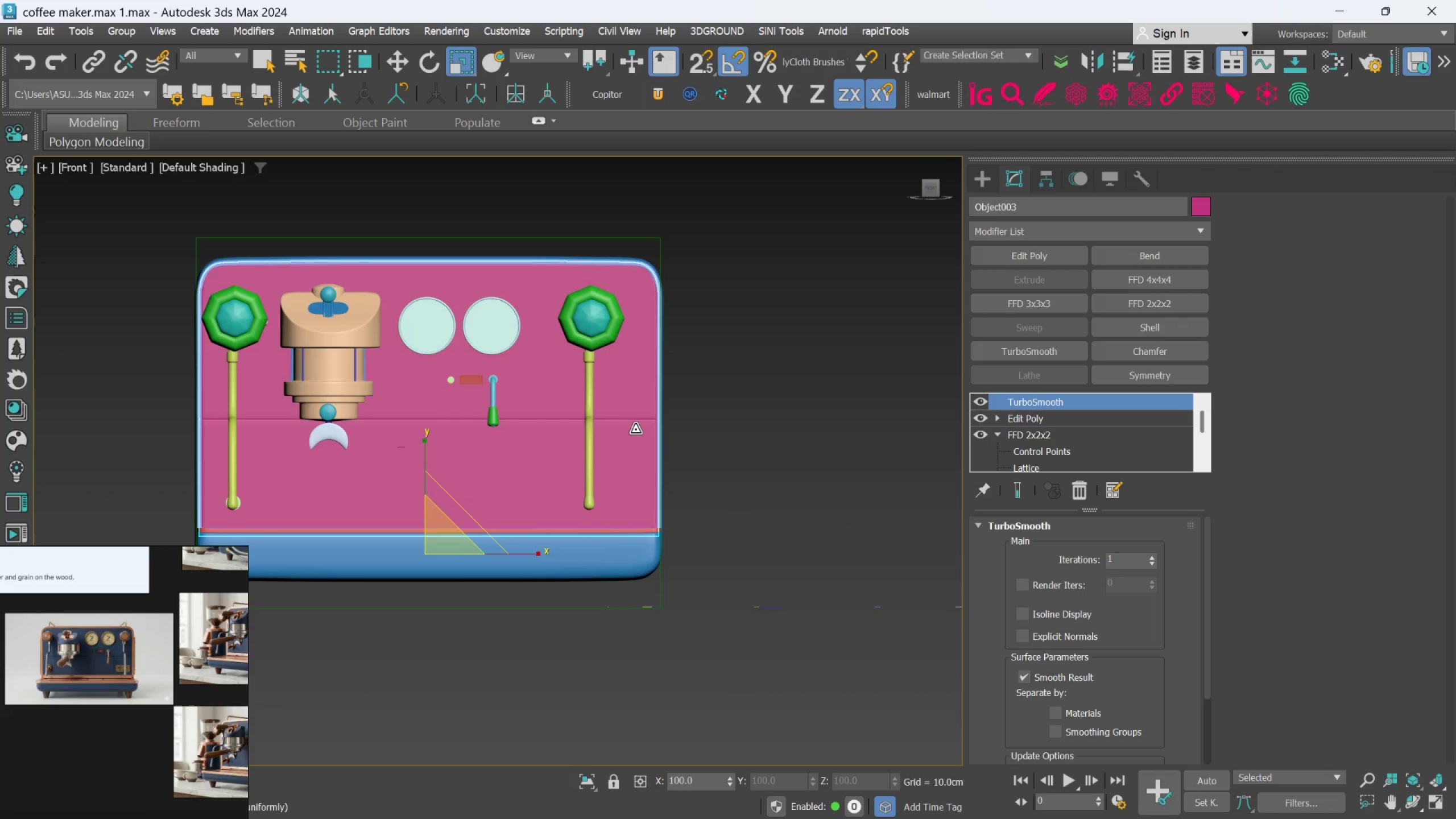 
right_click([635, 429])
 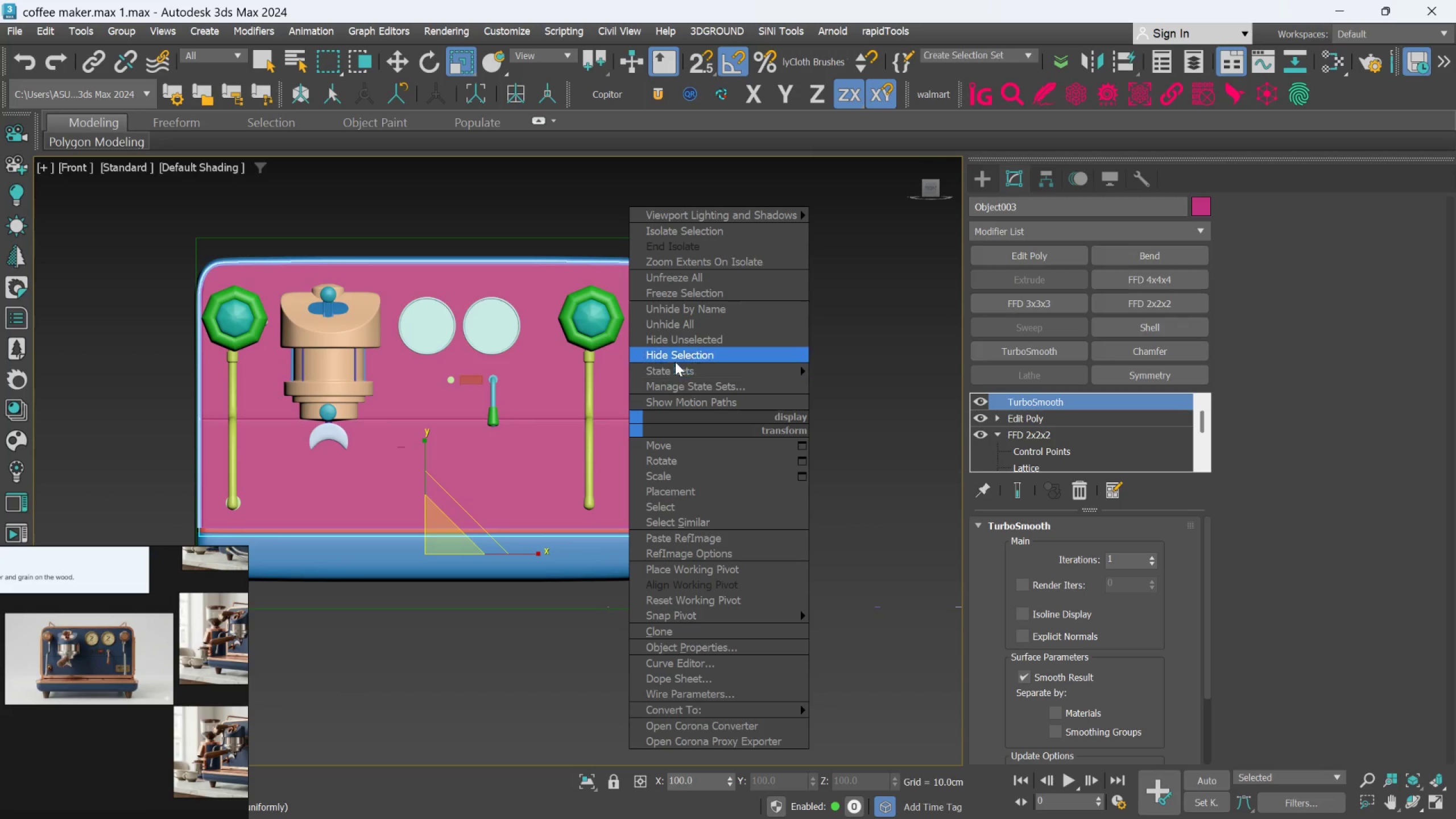 
left_click([677, 353])
 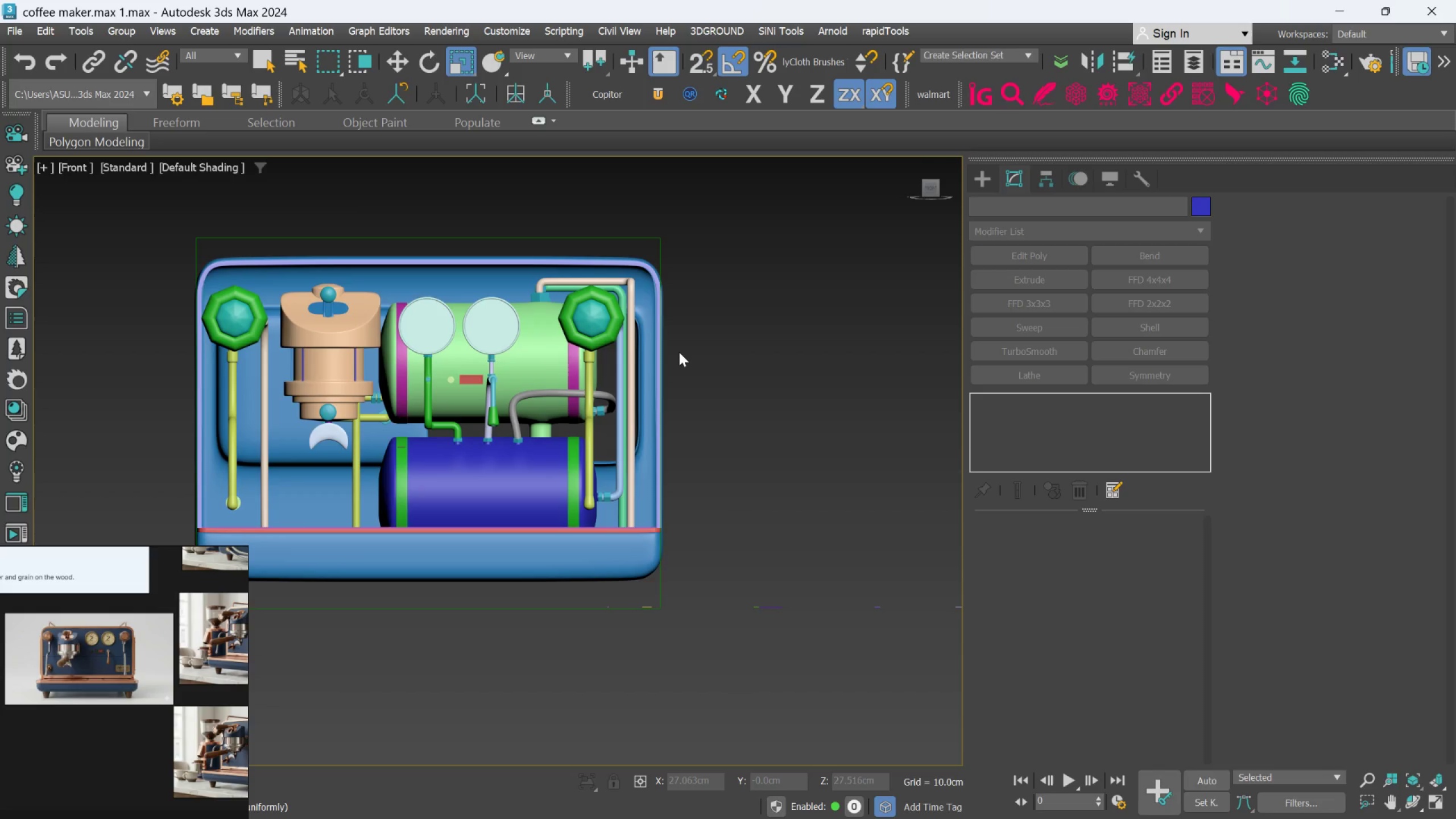 
wait(6.92)
 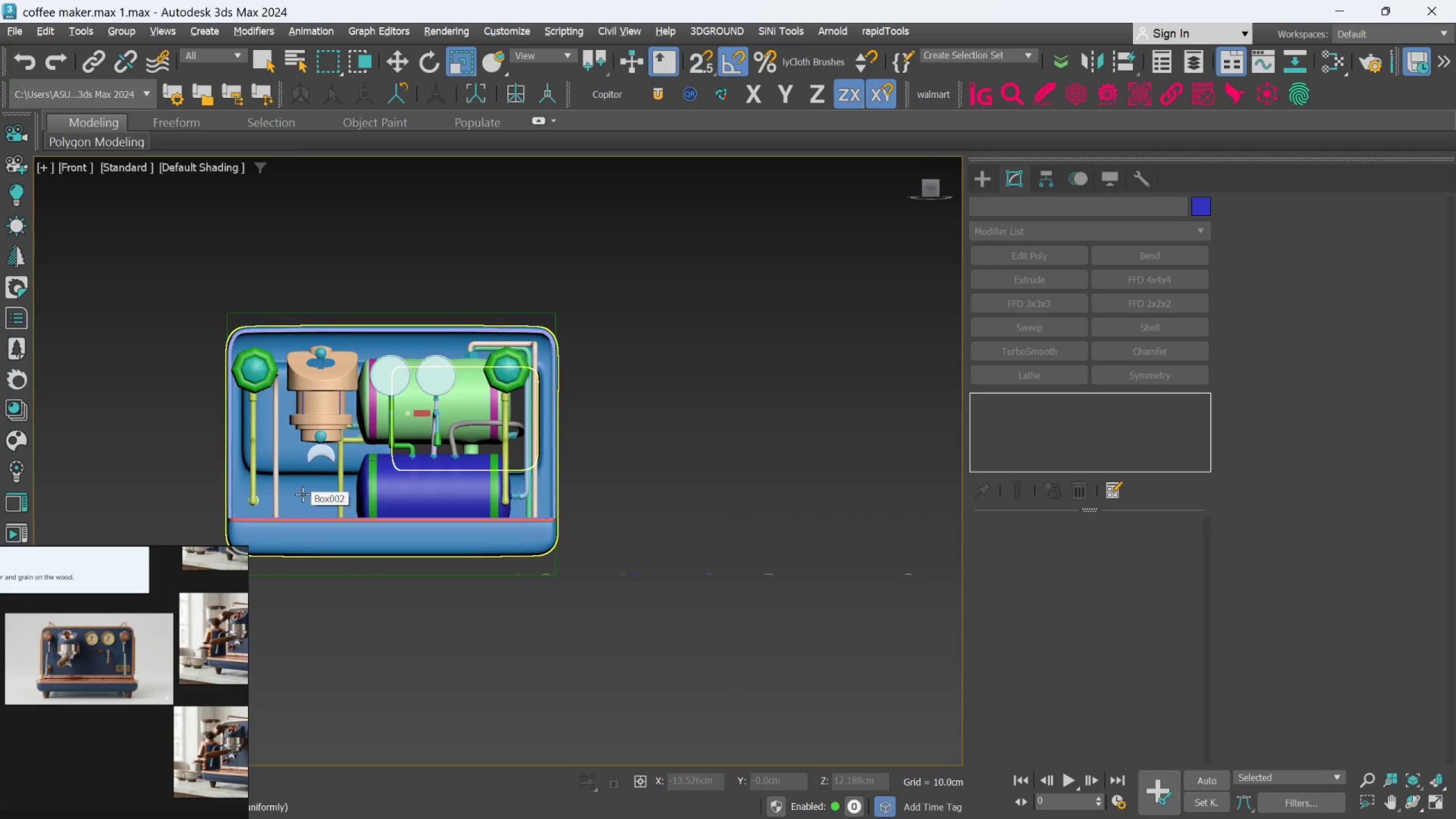 
hold_key(key=AltLeft, duration=1.88)
 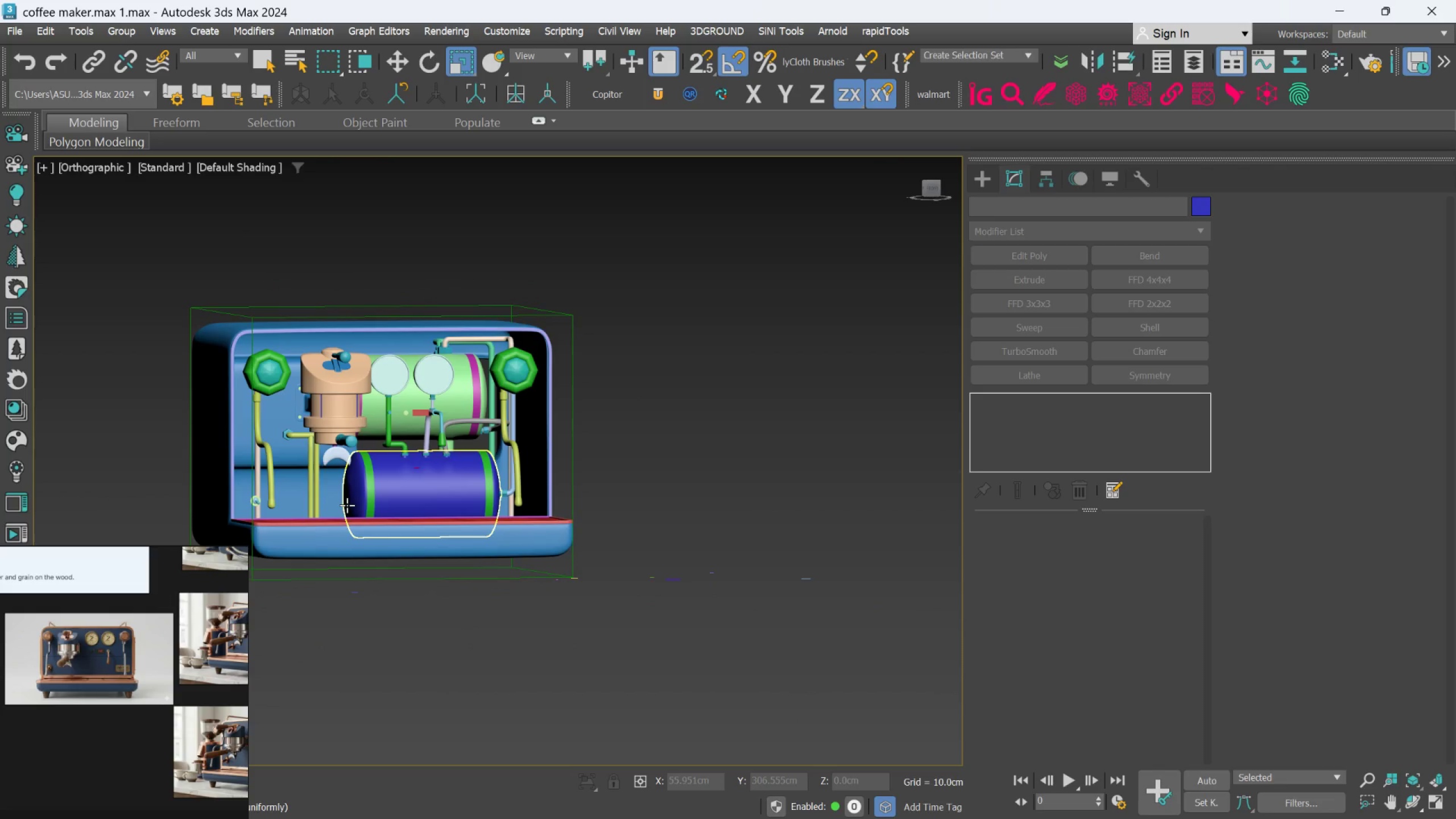 
scroll: coordinate [303, 494], scroll_direction: down, amount: 1.0
 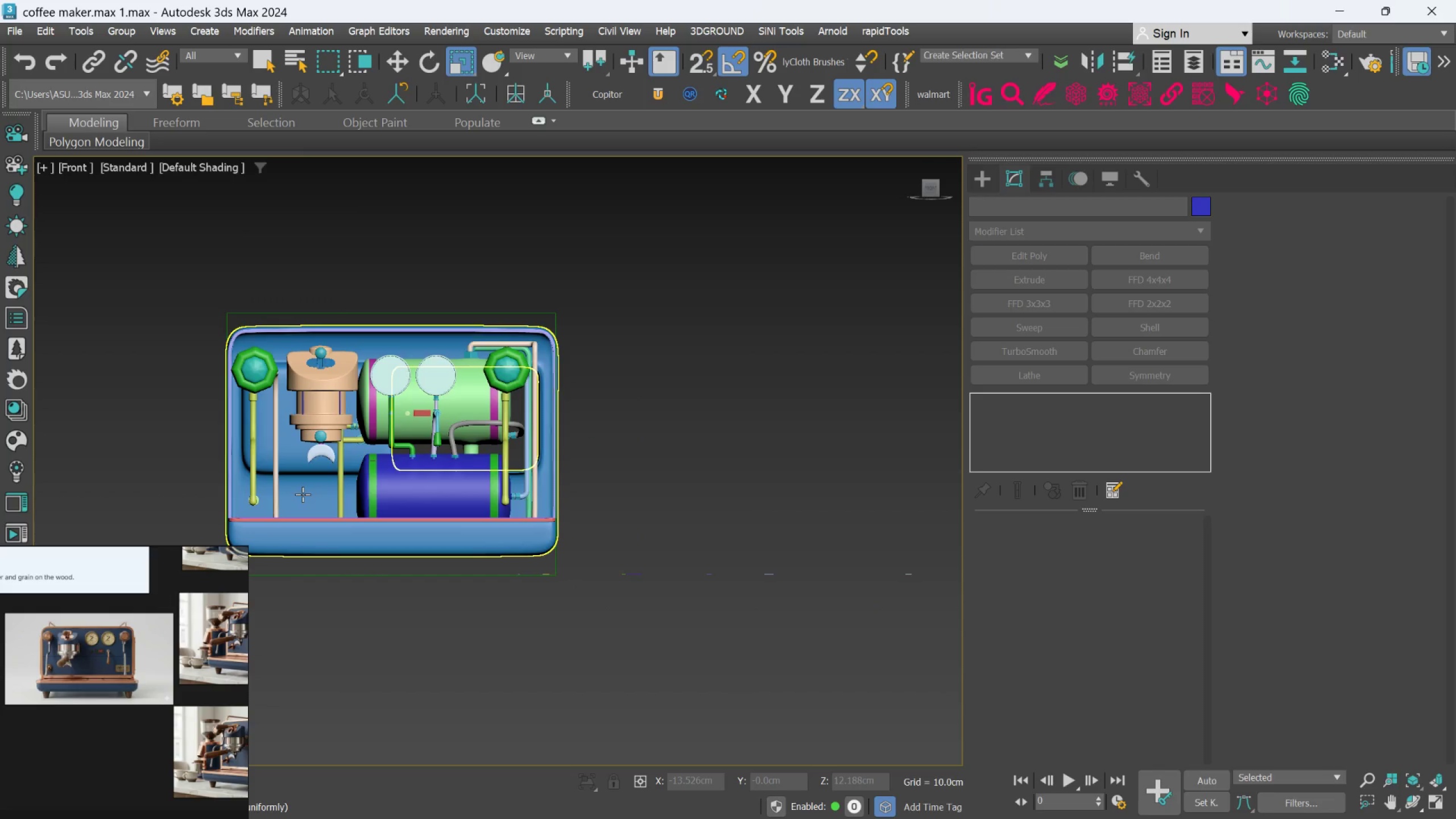 
key(Control+Z)
 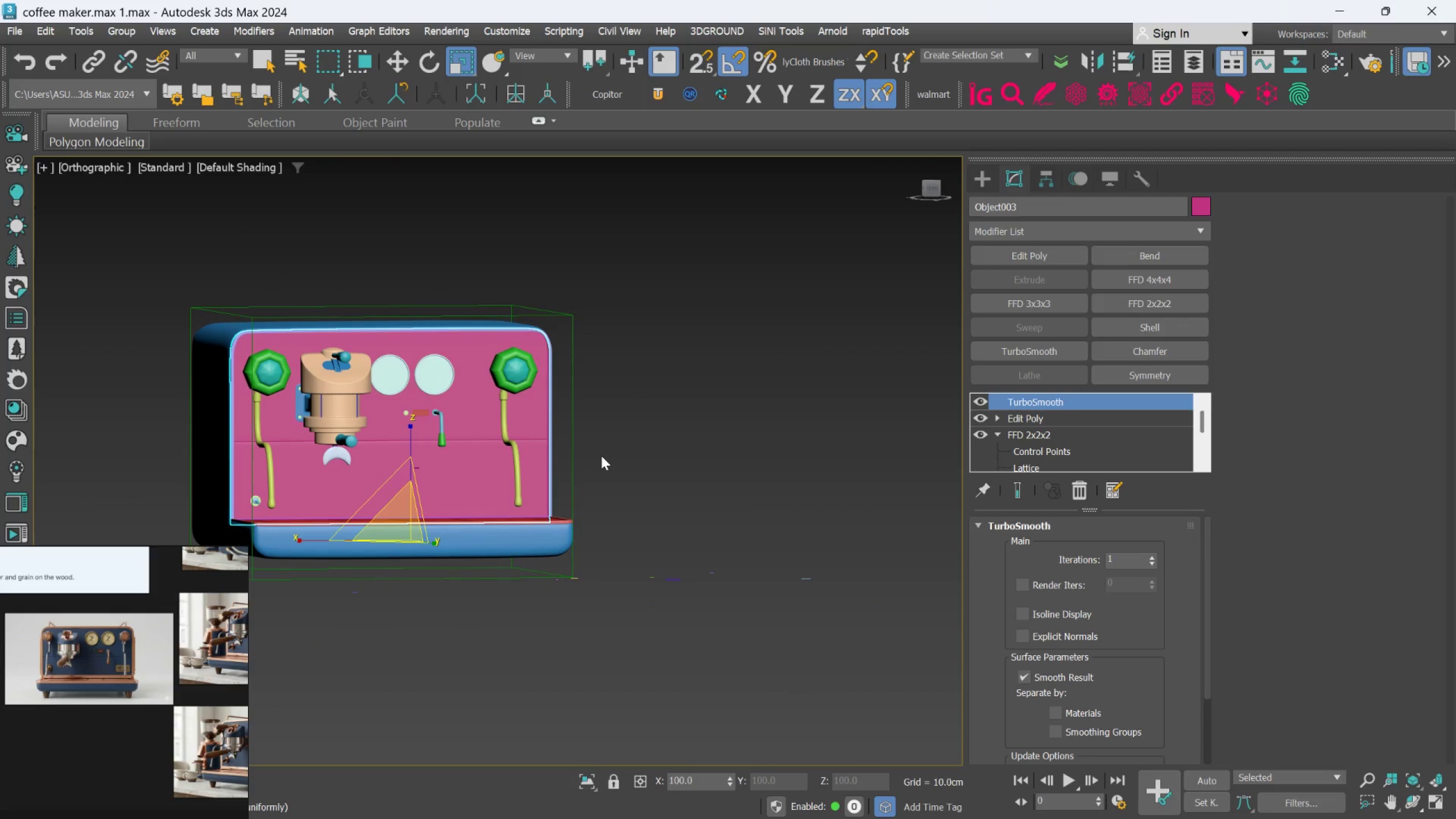 
key(F)
 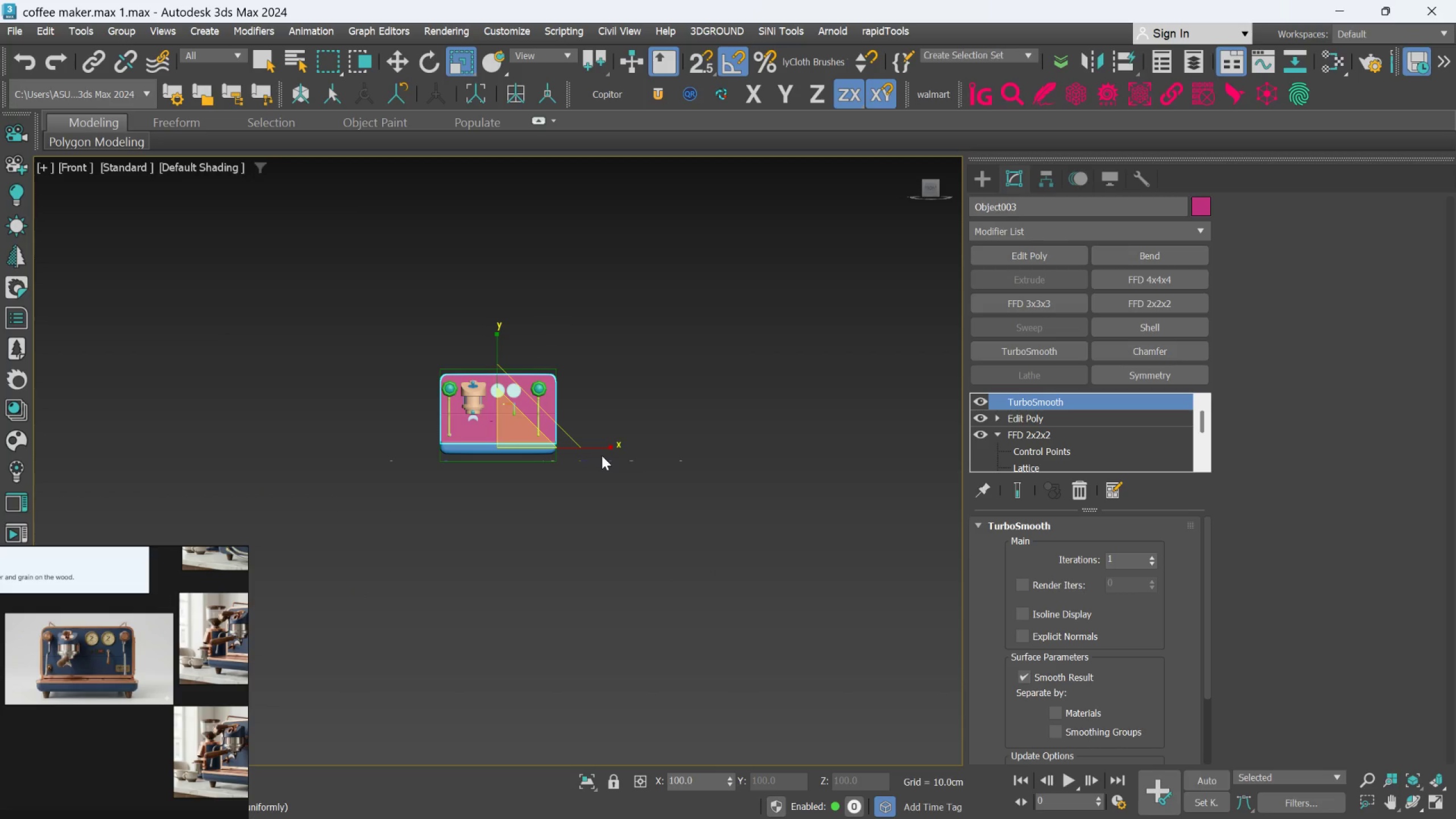 
wait(6.78)
 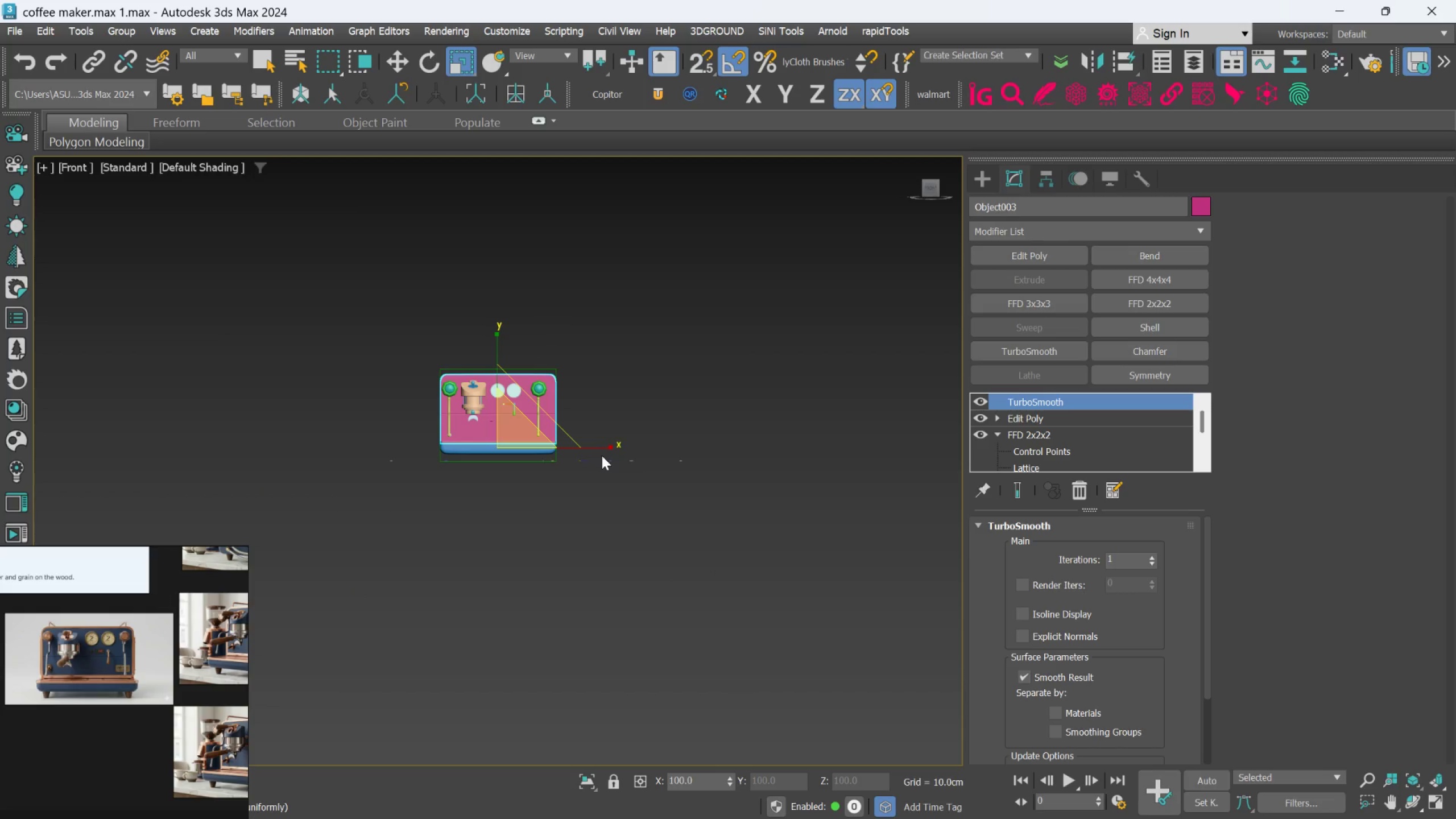 
scroll: coordinate [540, 405], scroll_direction: up, amount: 3.0
 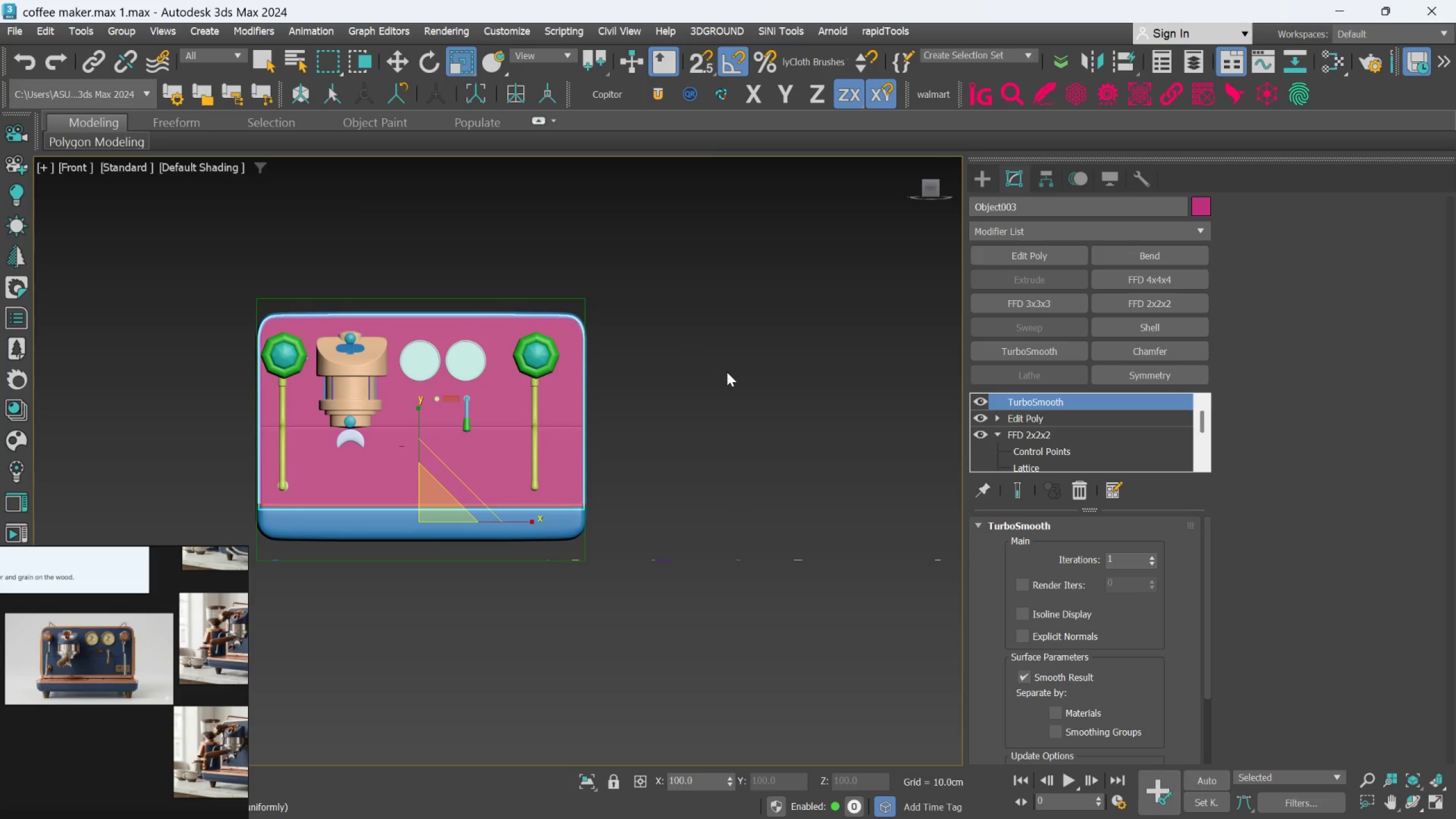 
wait(11.26)
 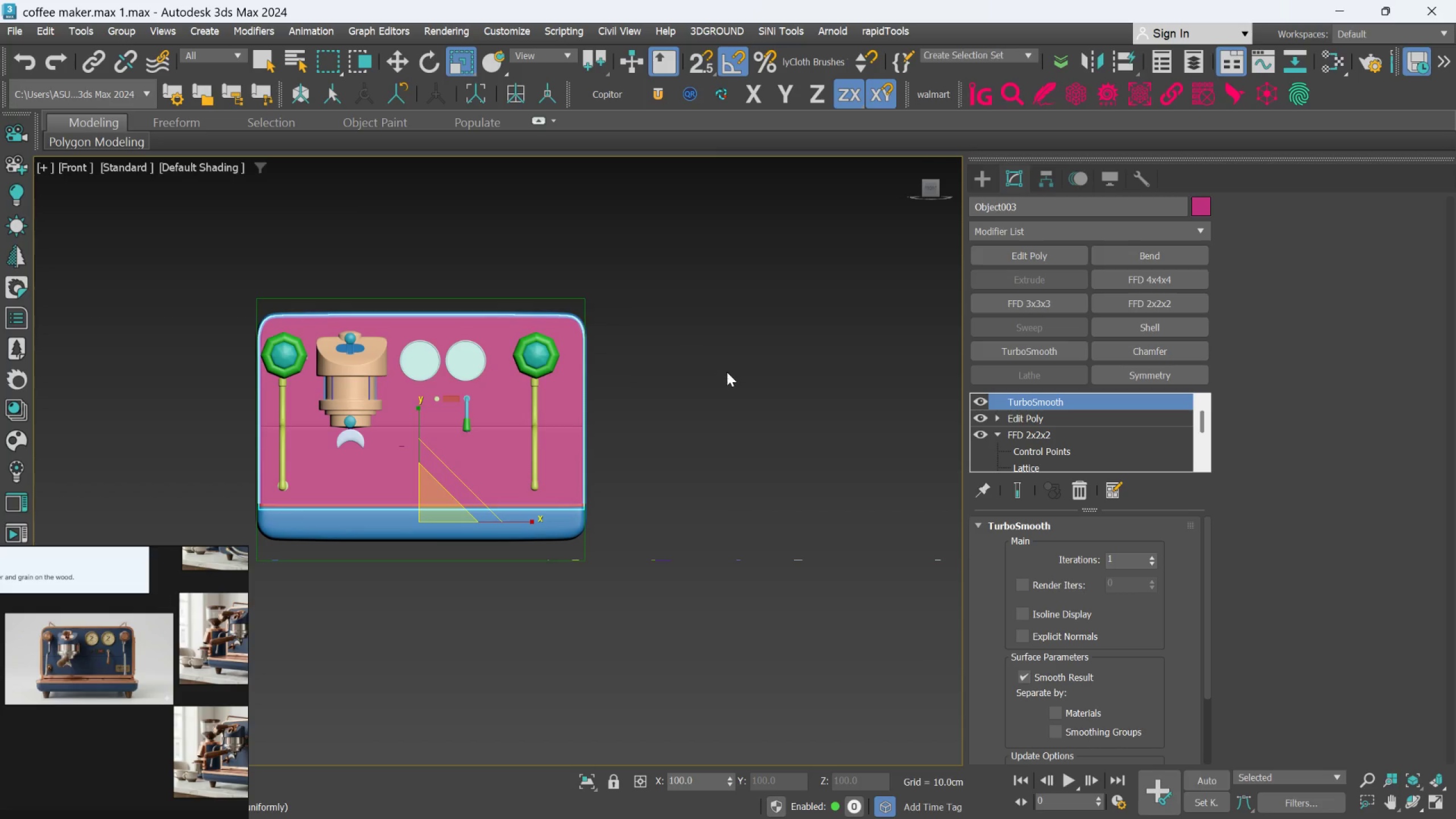 
scroll: coordinate [283, 474], scroll_direction: up, amount: 3.0
 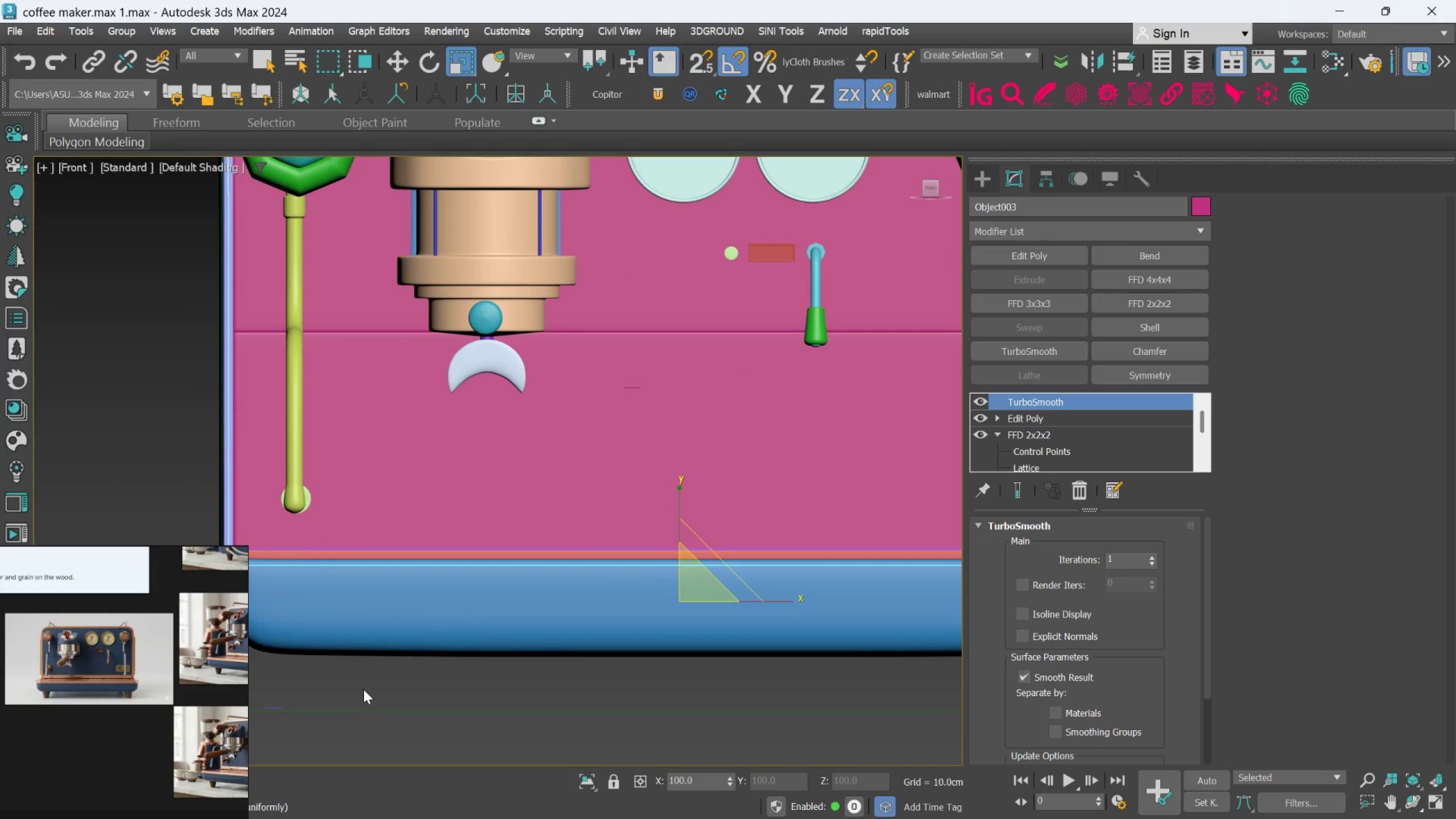 
key(W)
 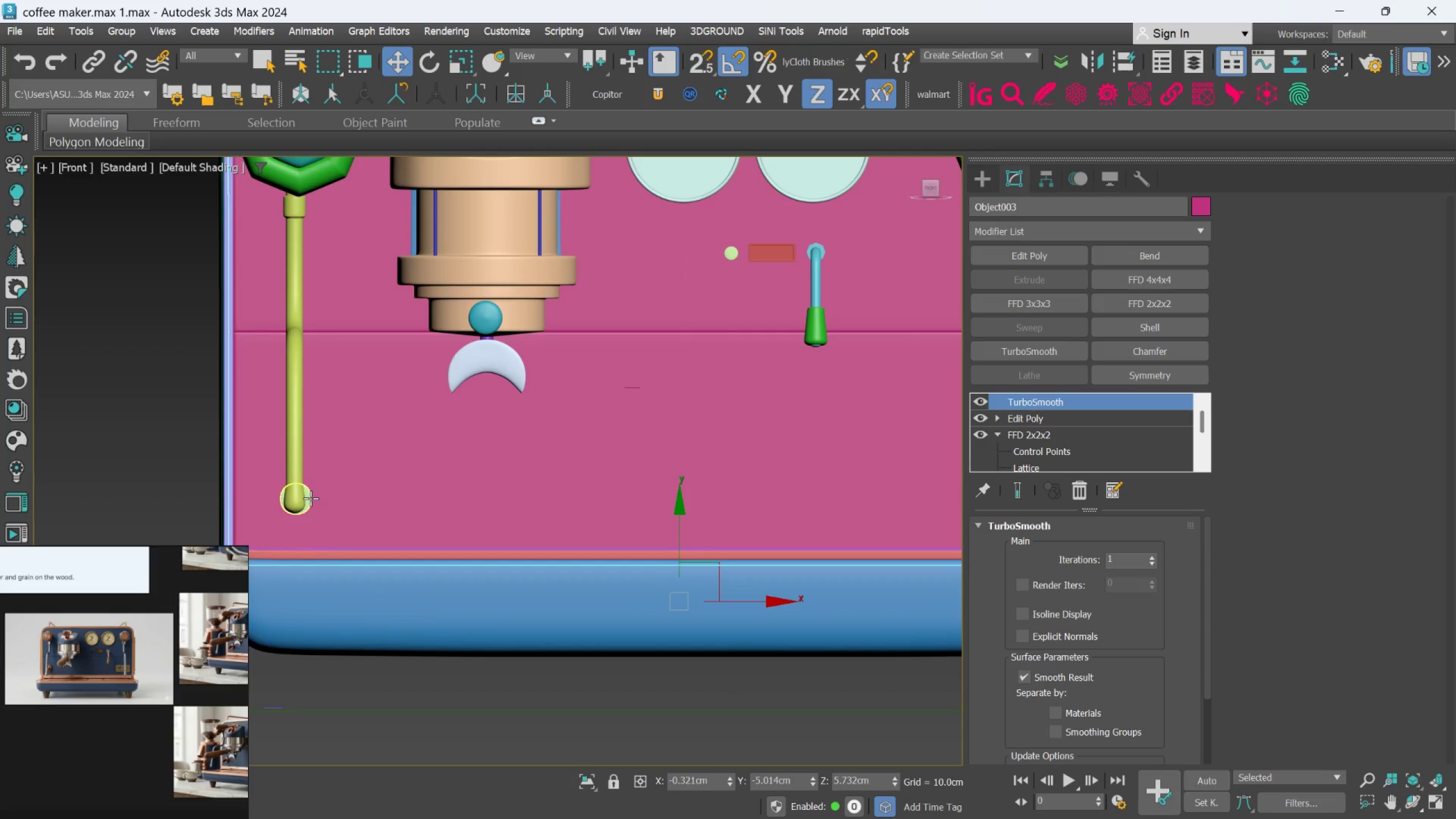 
left_click([311, 498])
 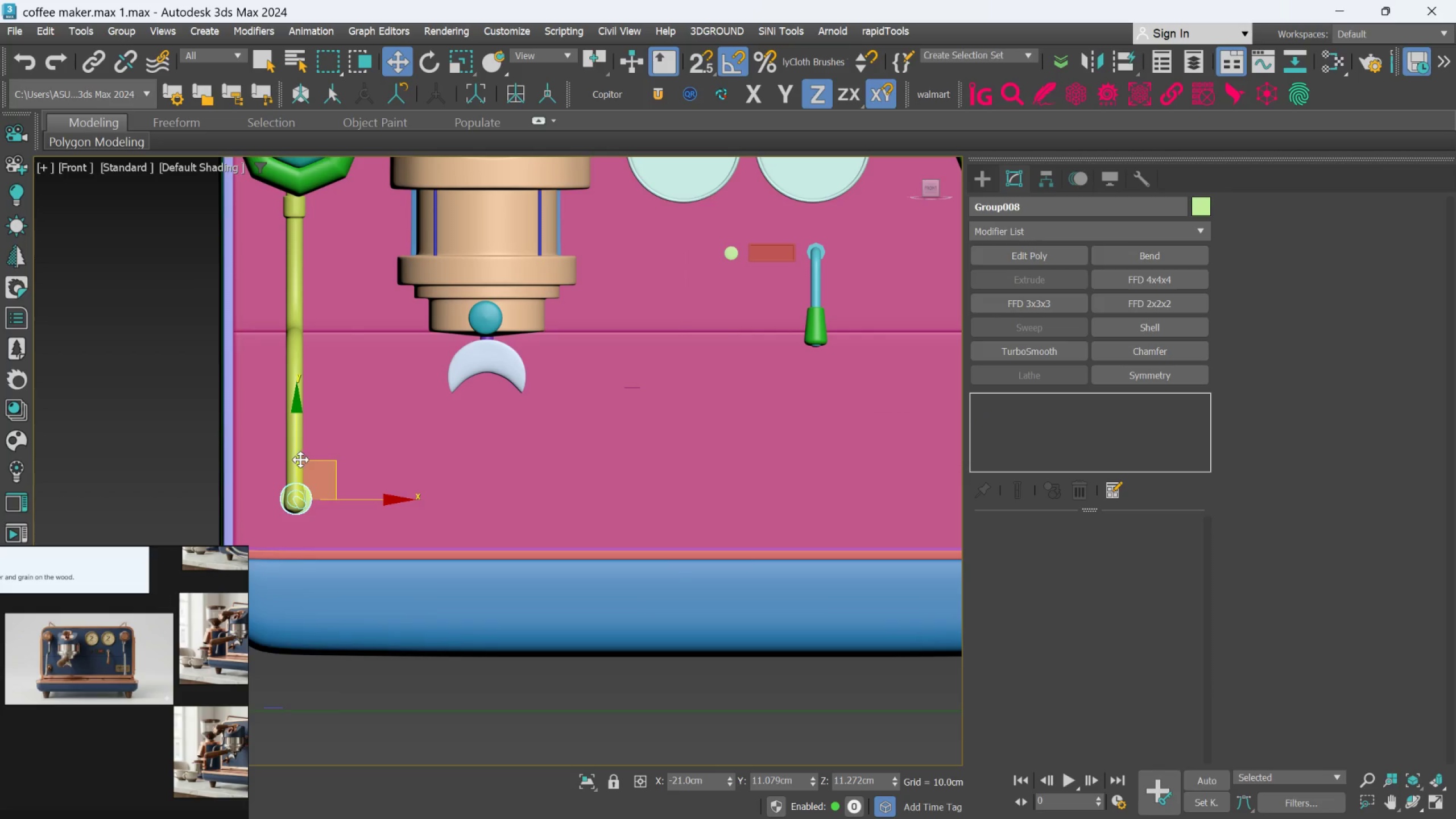 
left_click_drag(start_coordinate=[300, 457], to_coordinate=[296, 407])
 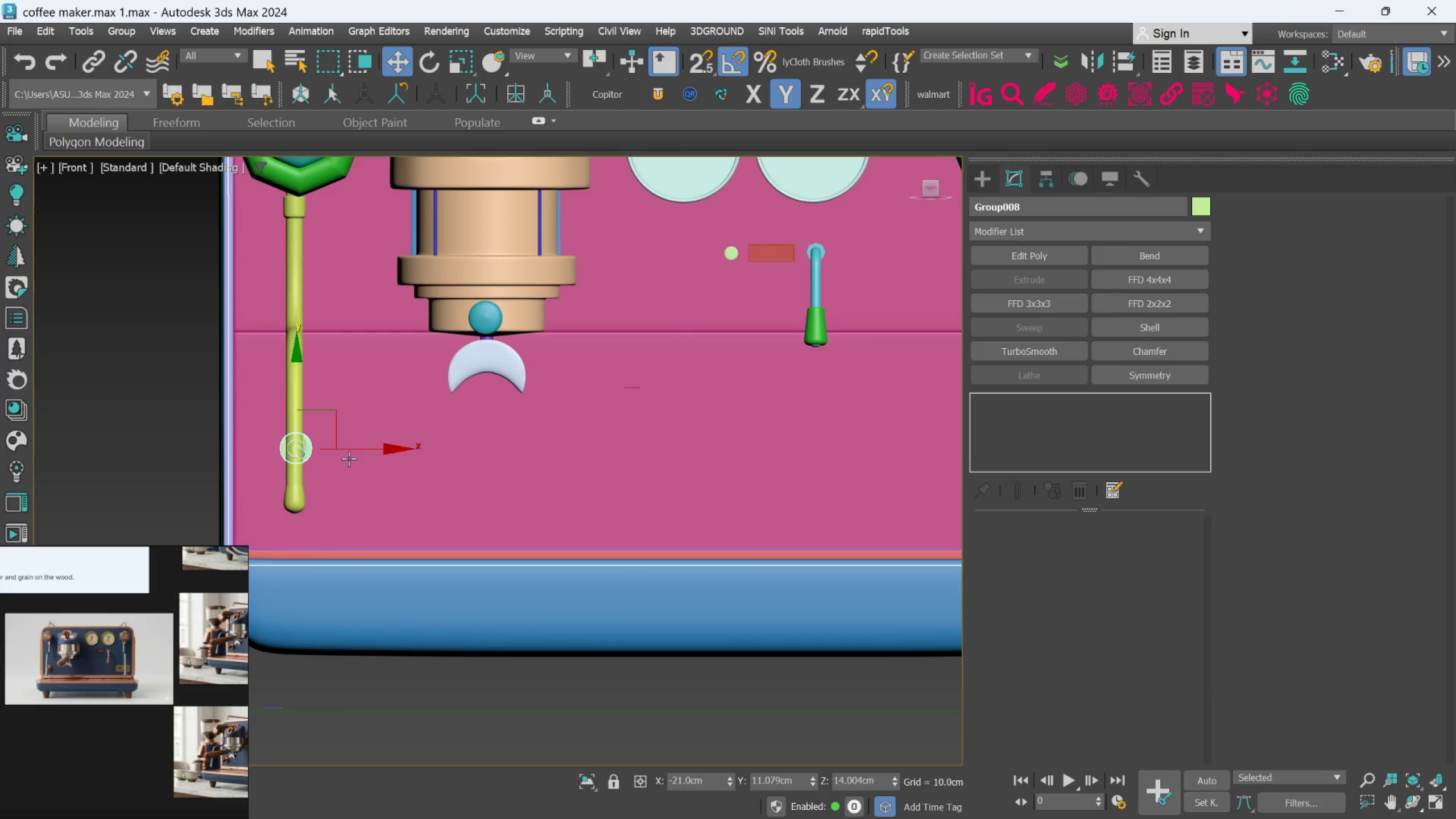 
left_click_drag(start_coordinate=[350, 450], to_coordinate=[366, 452])
 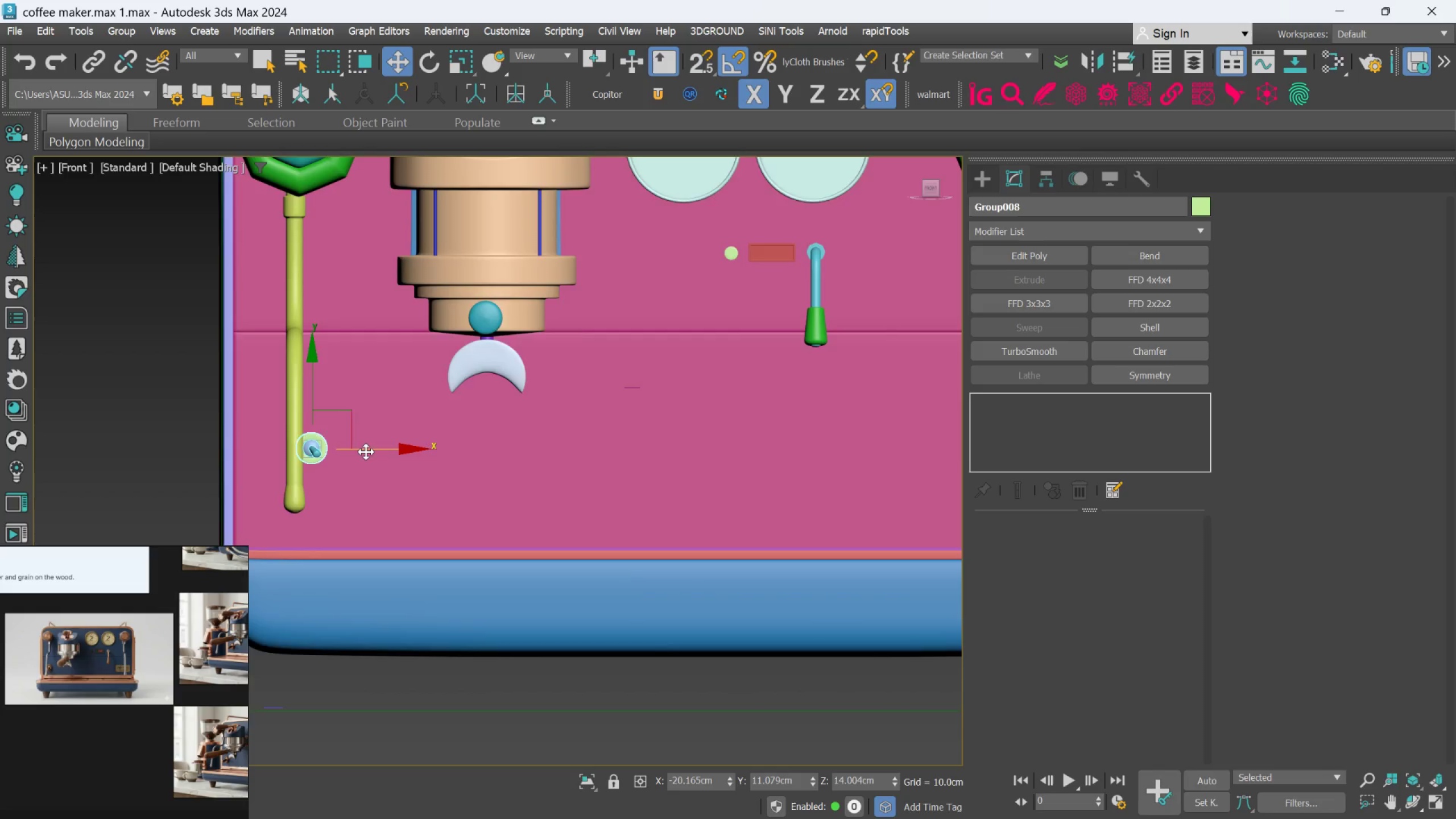 
left_click([453, 623])
 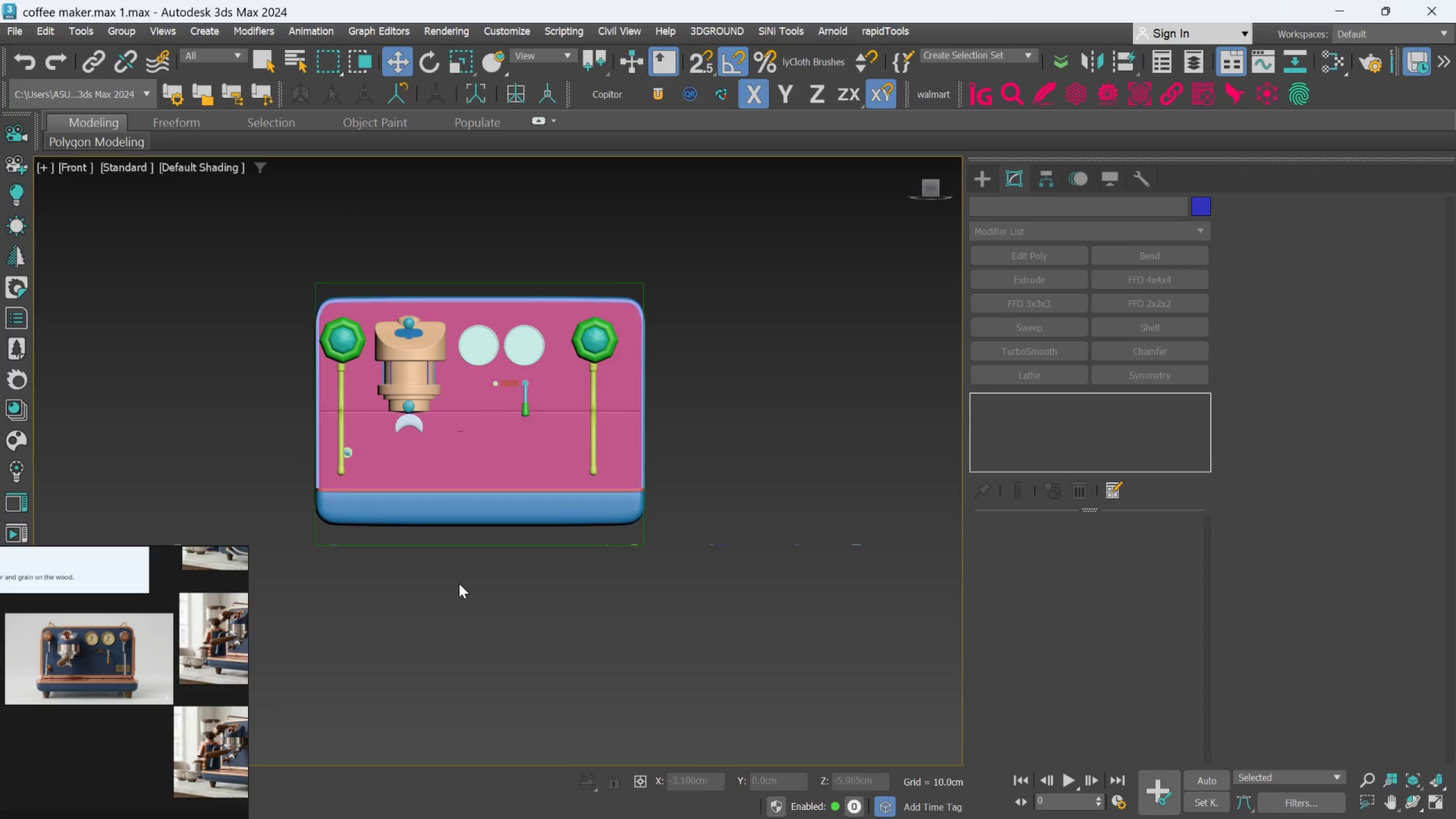 
scroll: coordinate [366, 456], scroll_direction: down, amount: 3.0
 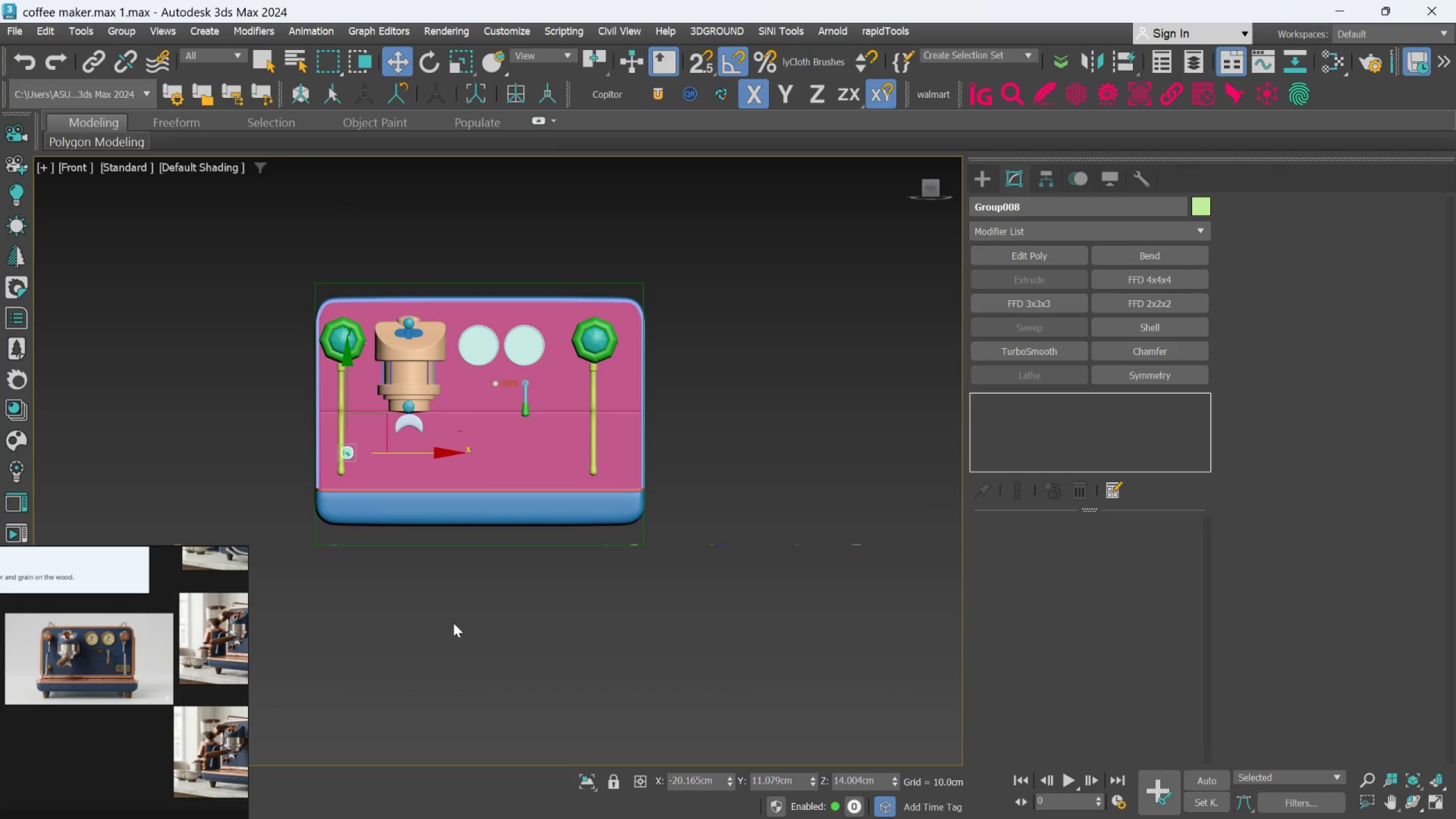 
scroll: coordinate [460, 582], scroll_direction: up, amount: 1.0
 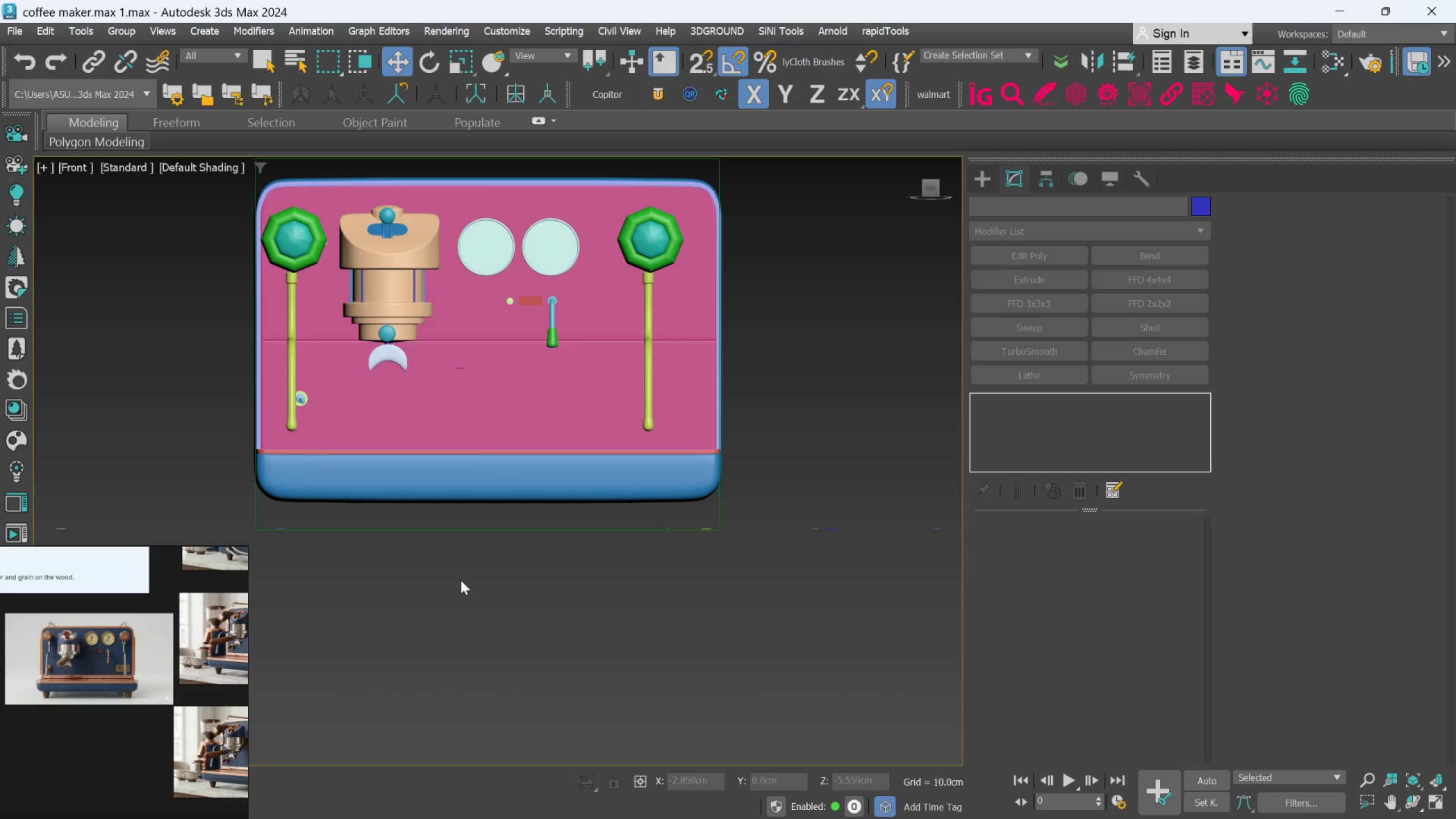 
wait(5.69)
 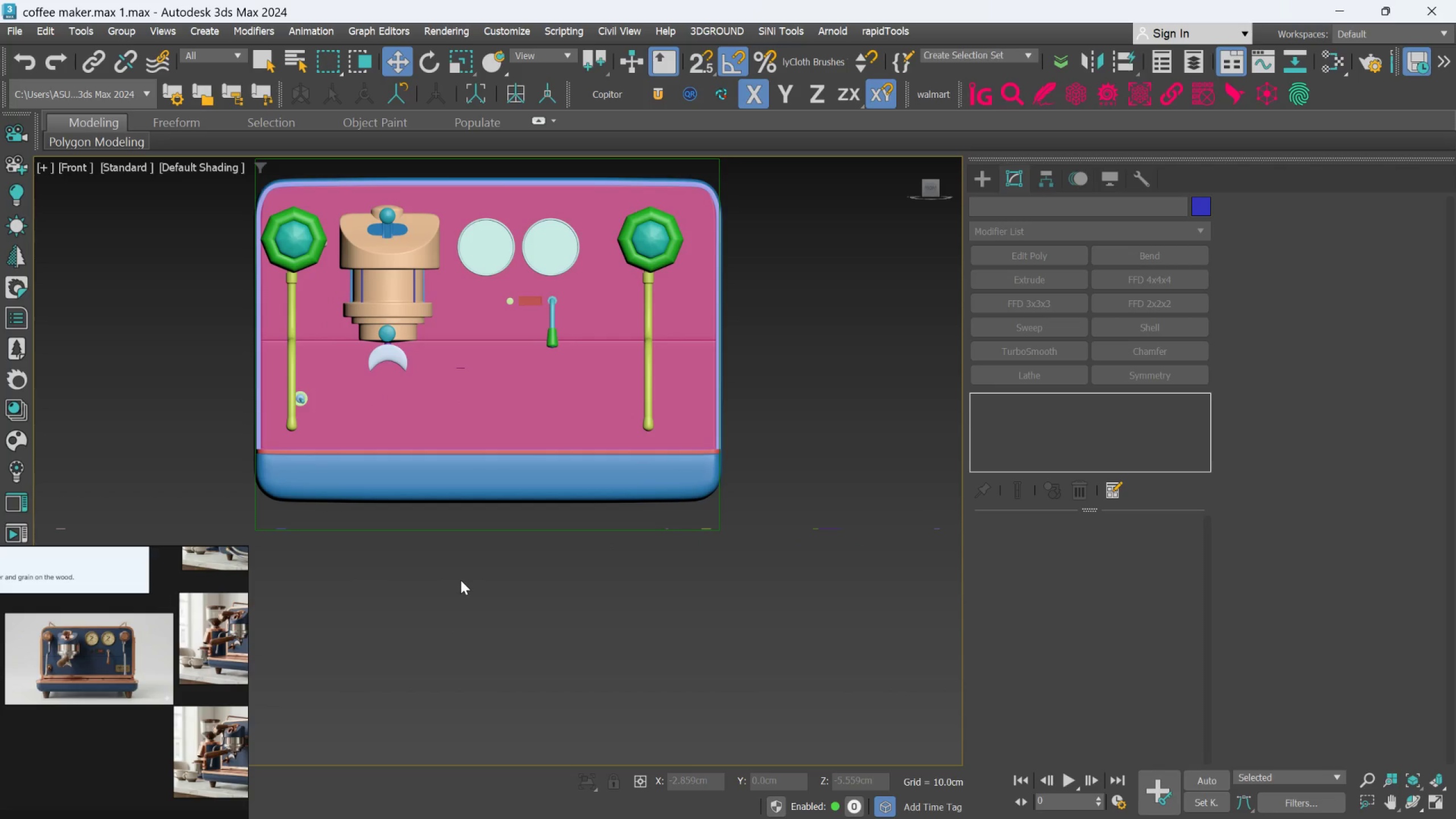 
left_click([663, 243])
 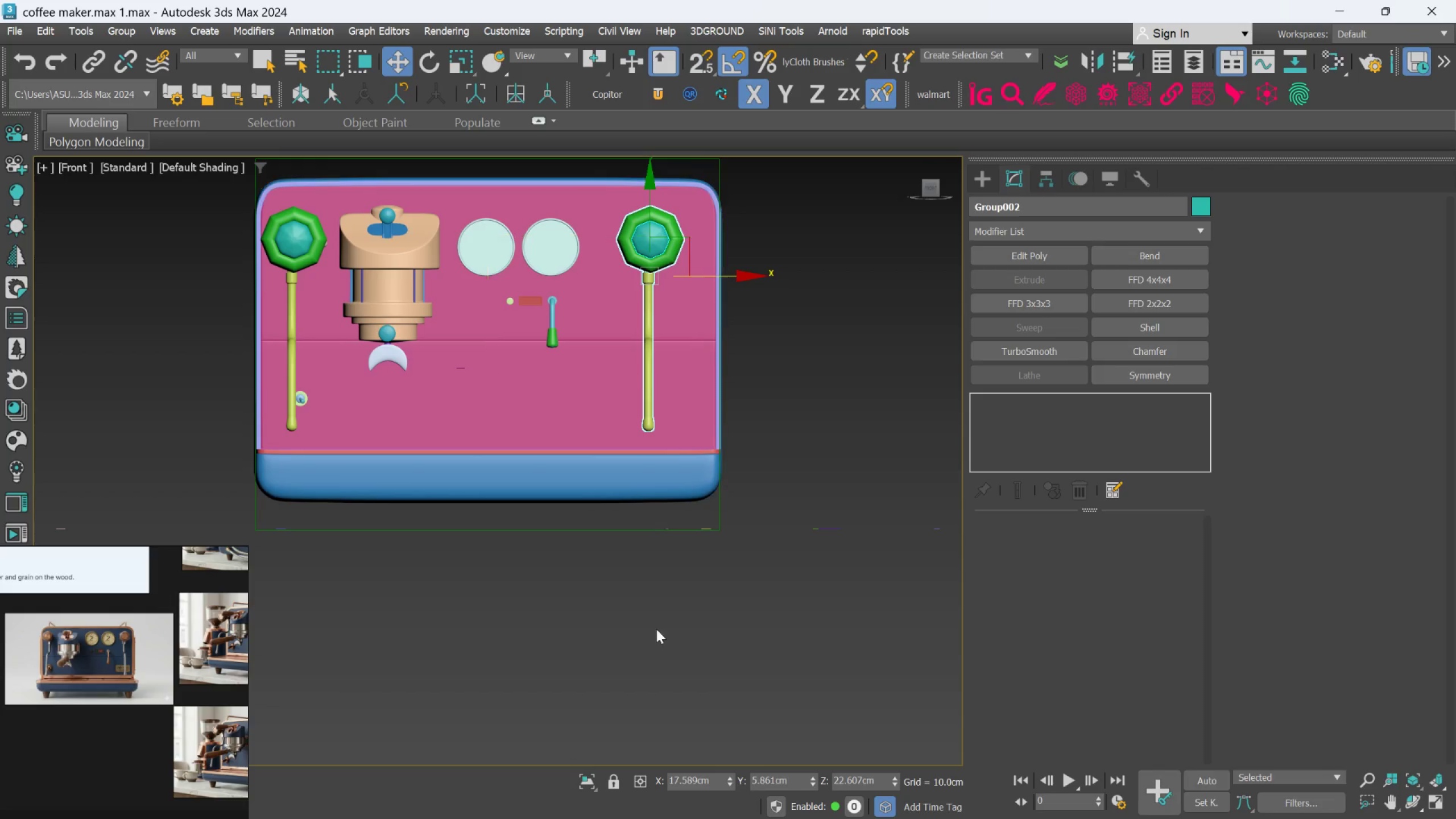 
left_click([679, 412])
 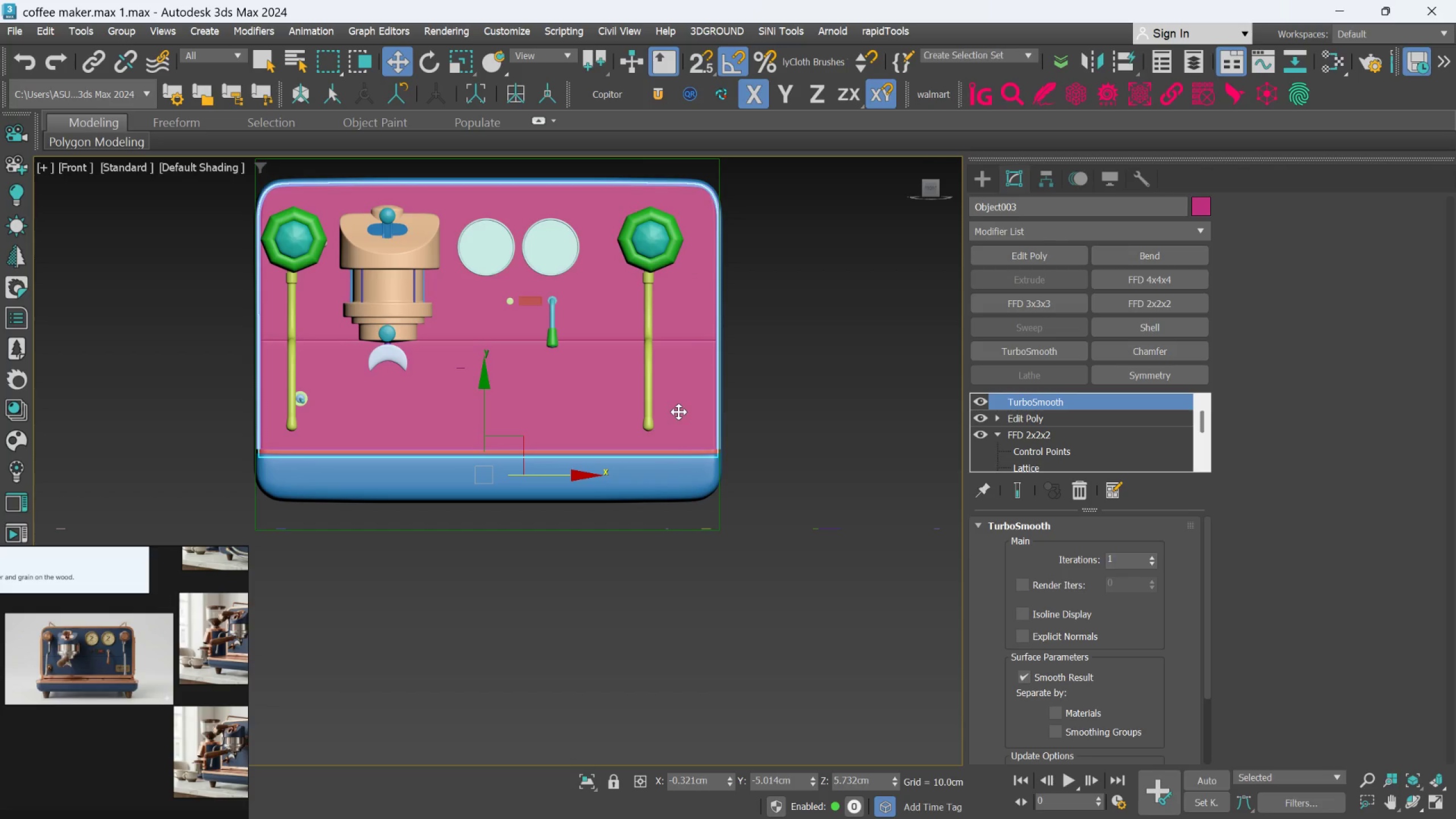 
right_click([679, 411])
 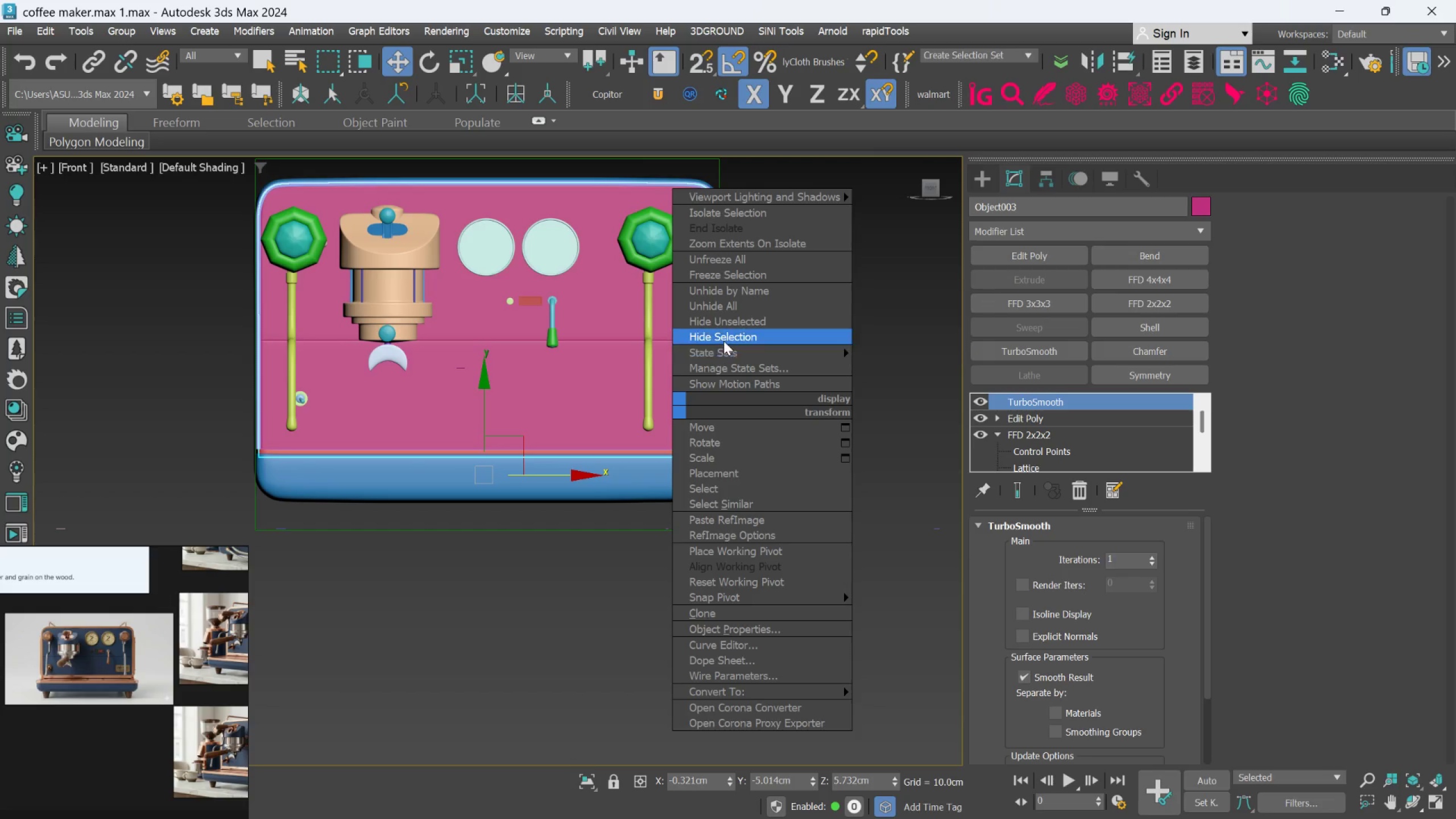 
left_click([723, 341])
 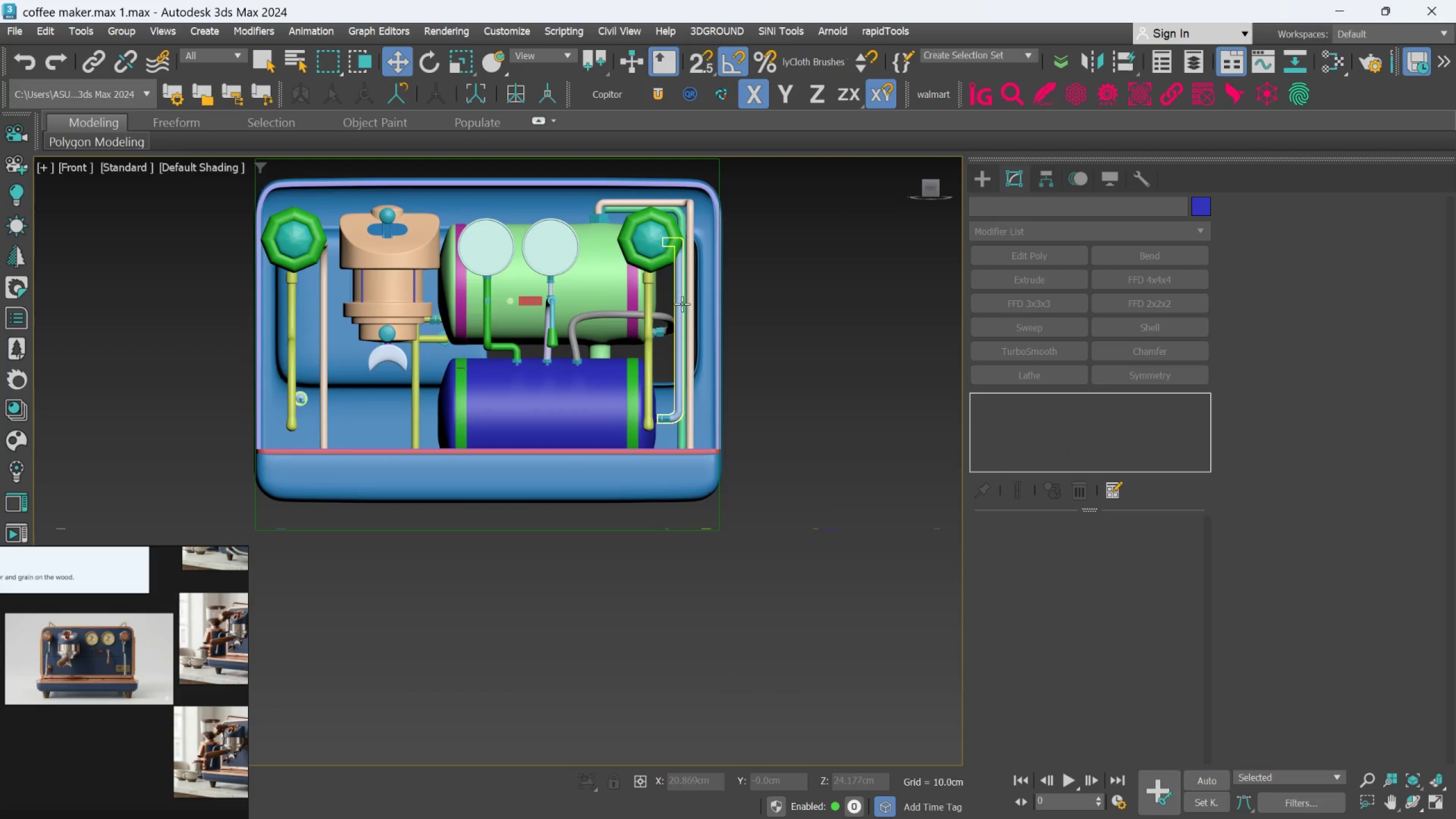 
middle_click([684, 300])
 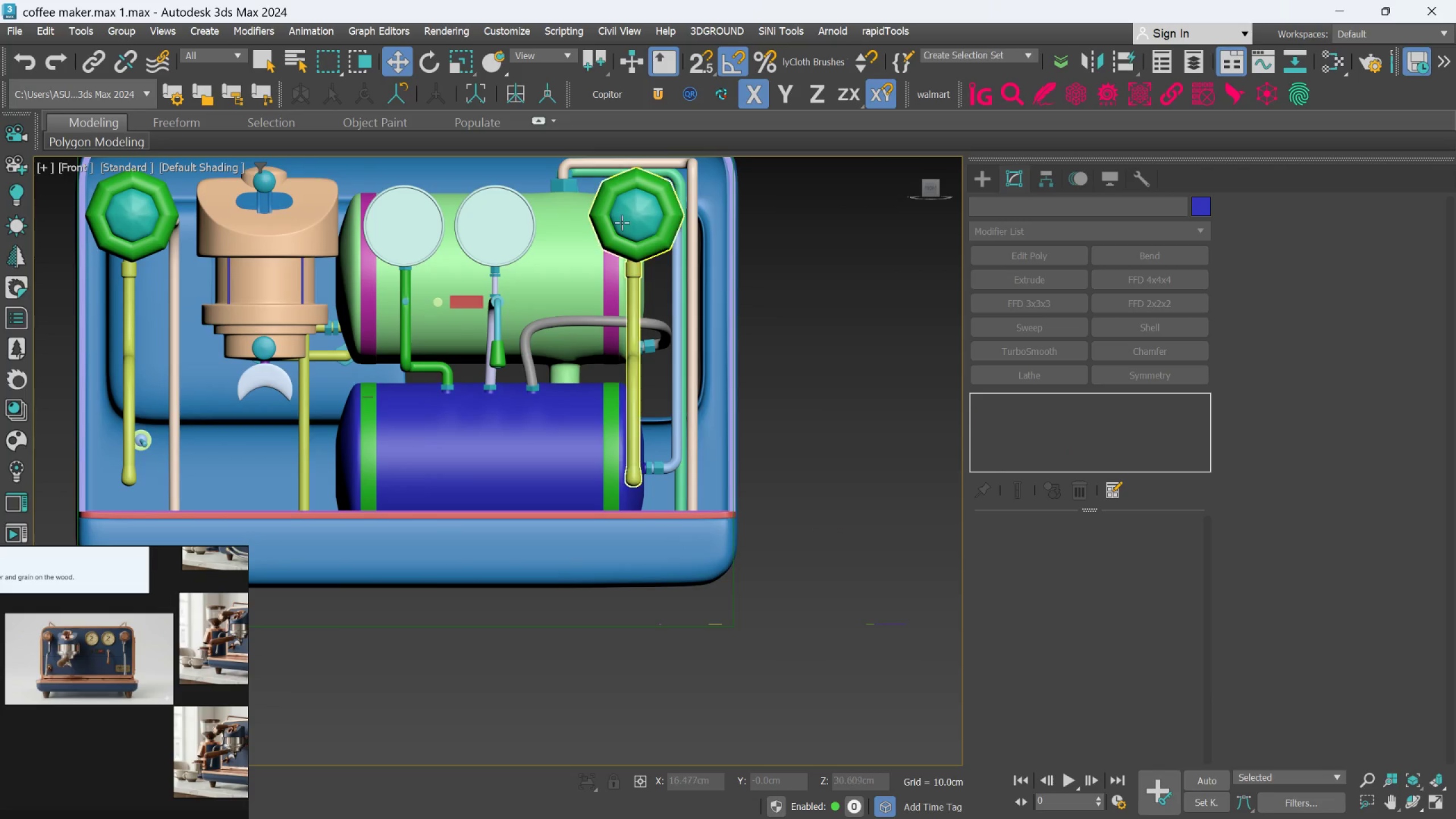 
scroll: coordinate [684, 298], scroll_direction: up, amount: 1.0
 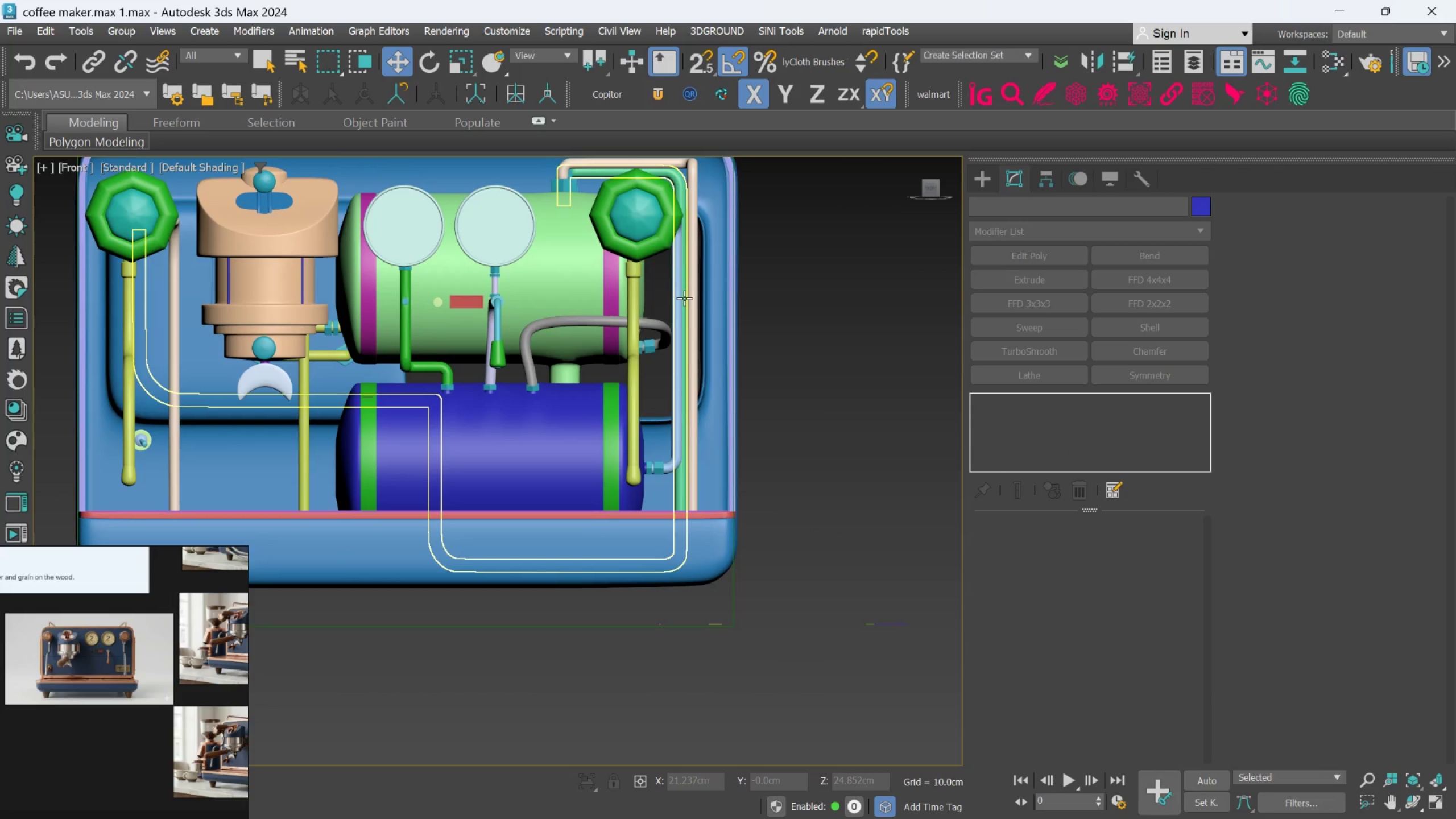 
left_click([622, 222])
 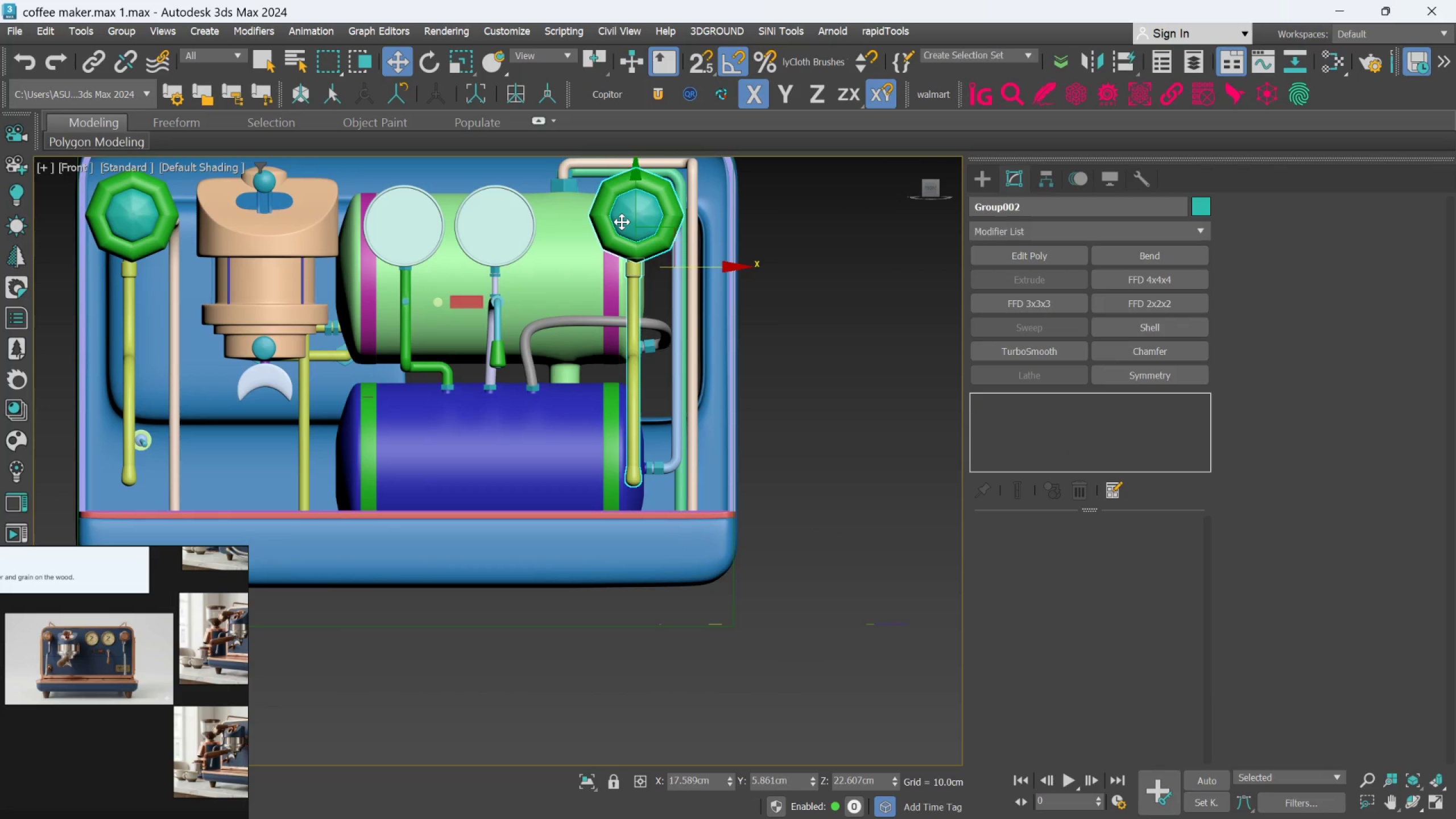 
hold_key(key=AltLeft, duration=1.39)
 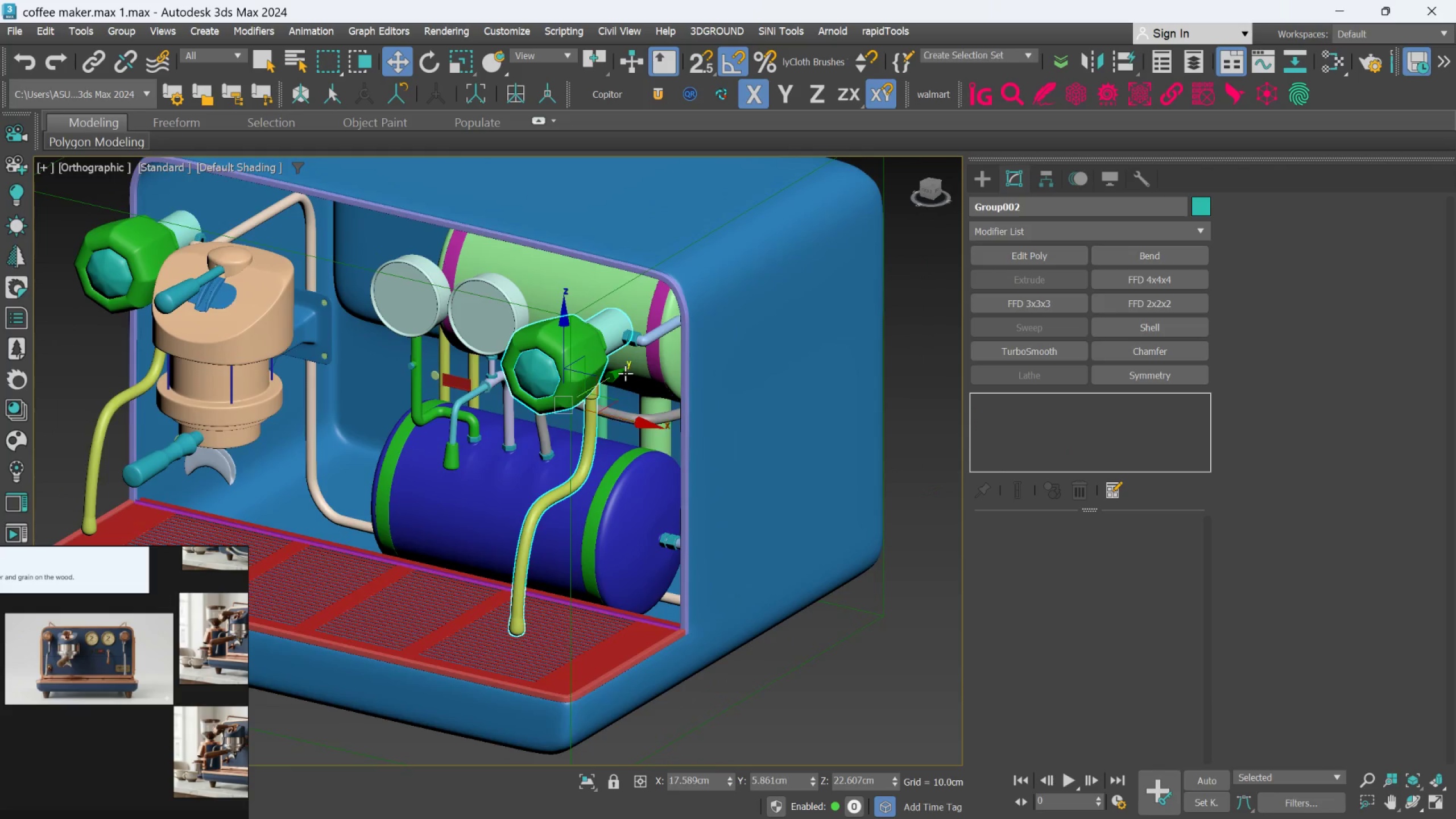 
hold_key(key=AltLeft, duration=1.33)
 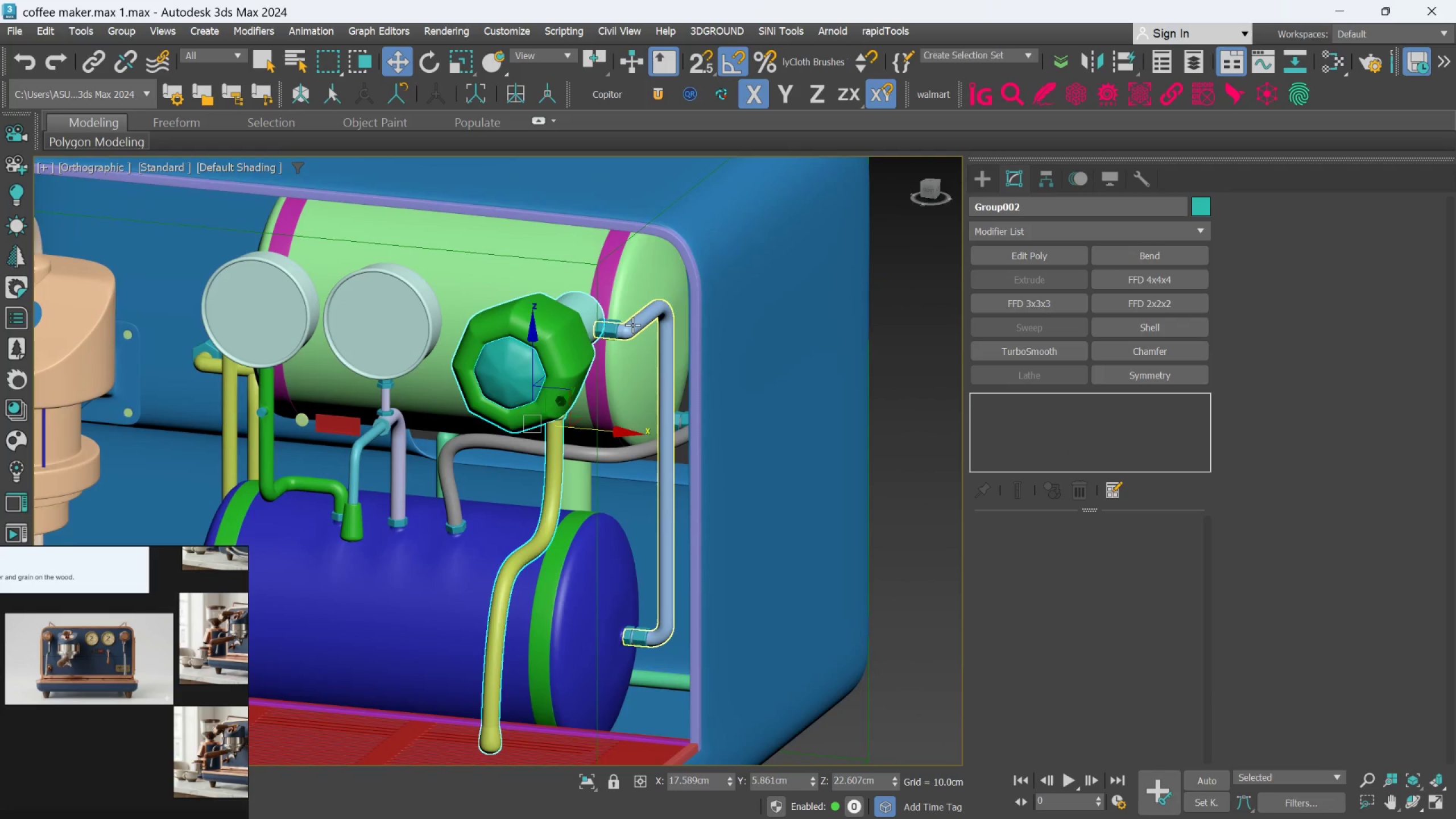 
scroll: coordinate [632, 325], scroll_direction: up, amount: 2.0
 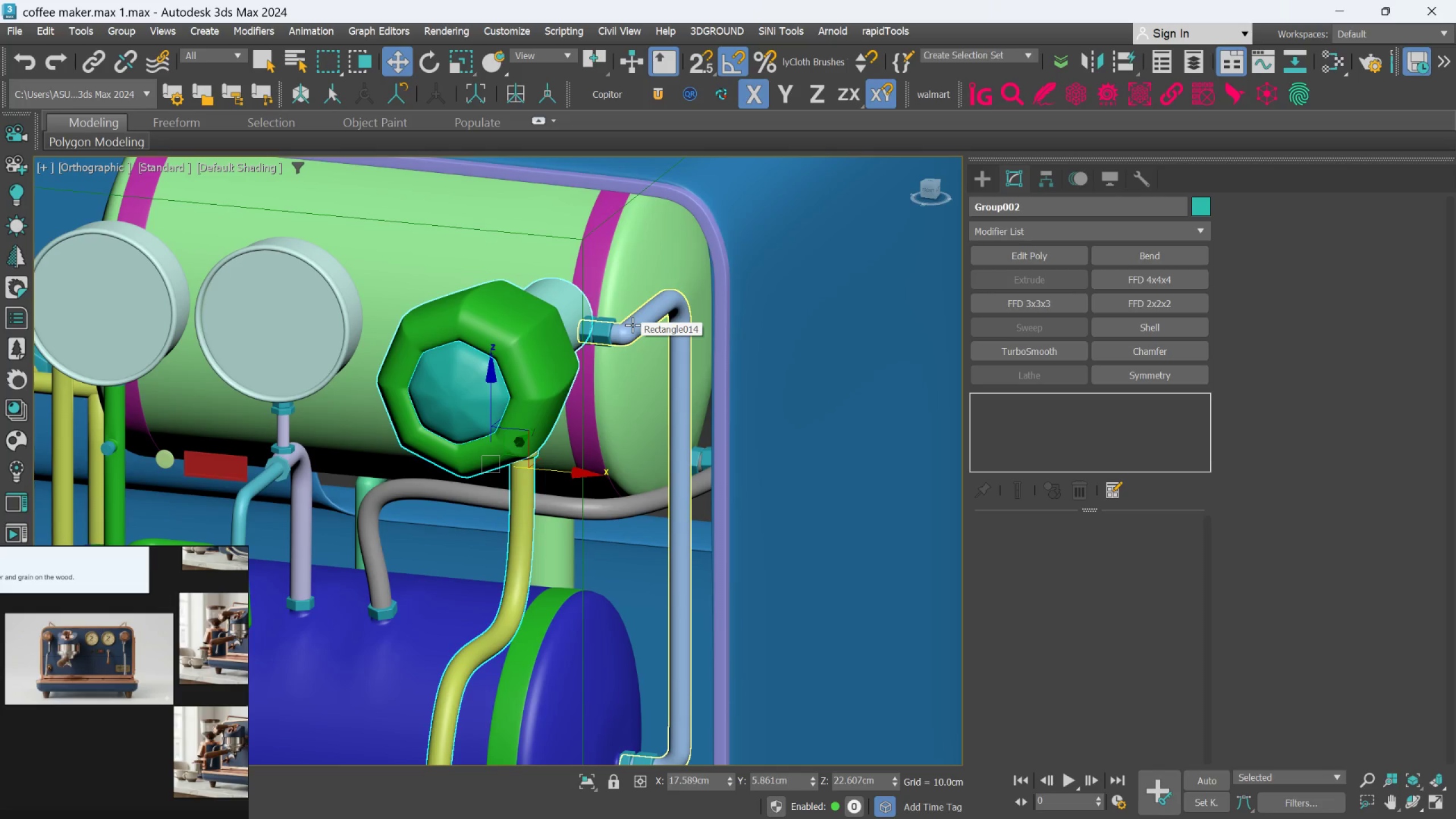 
scroll: coordinate [648, 370], scroll_direction: down, amount: 1.0
 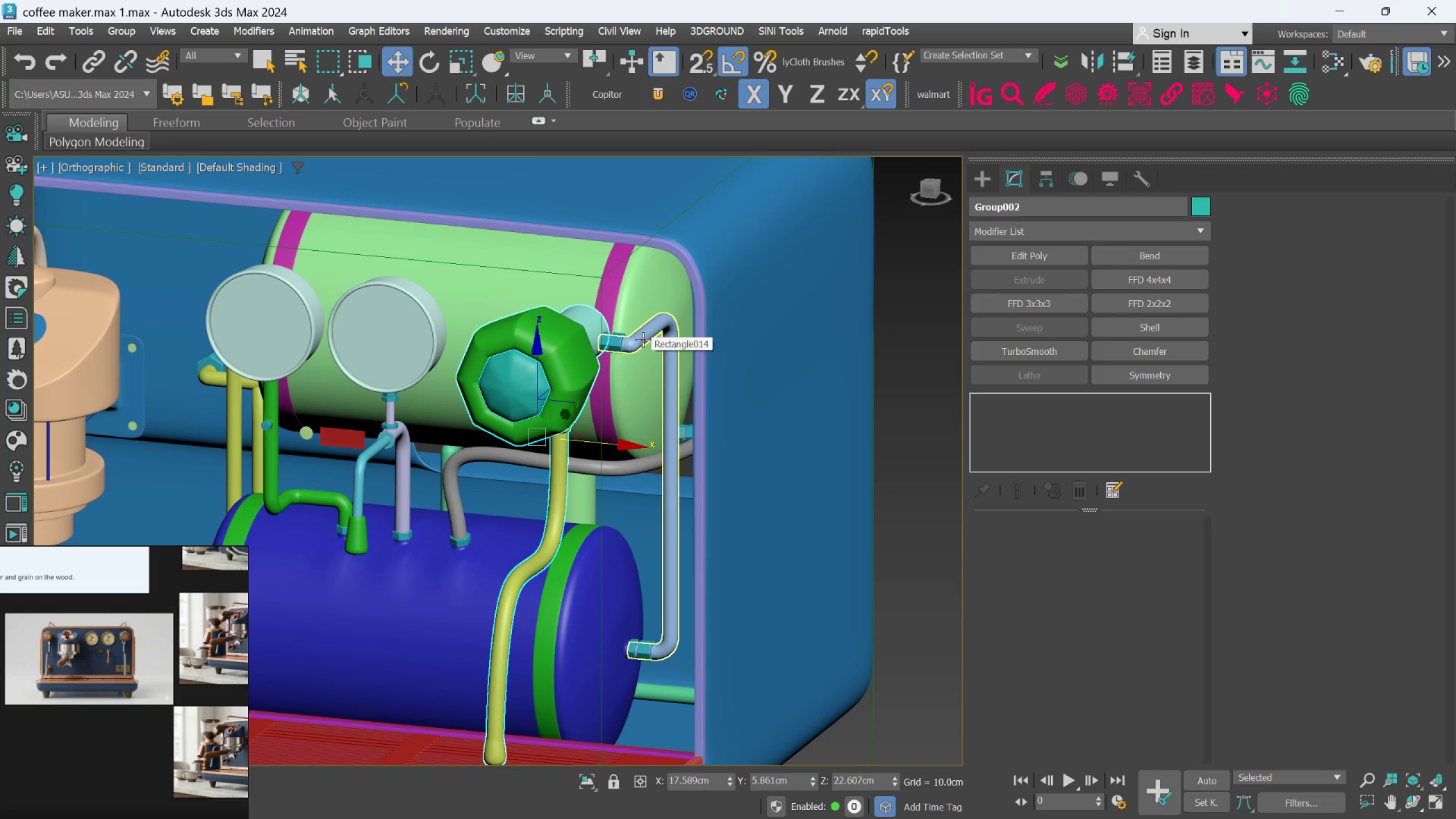 
scroll: coordinate [580, 356], scroll_direction: up, amount: 1.0
 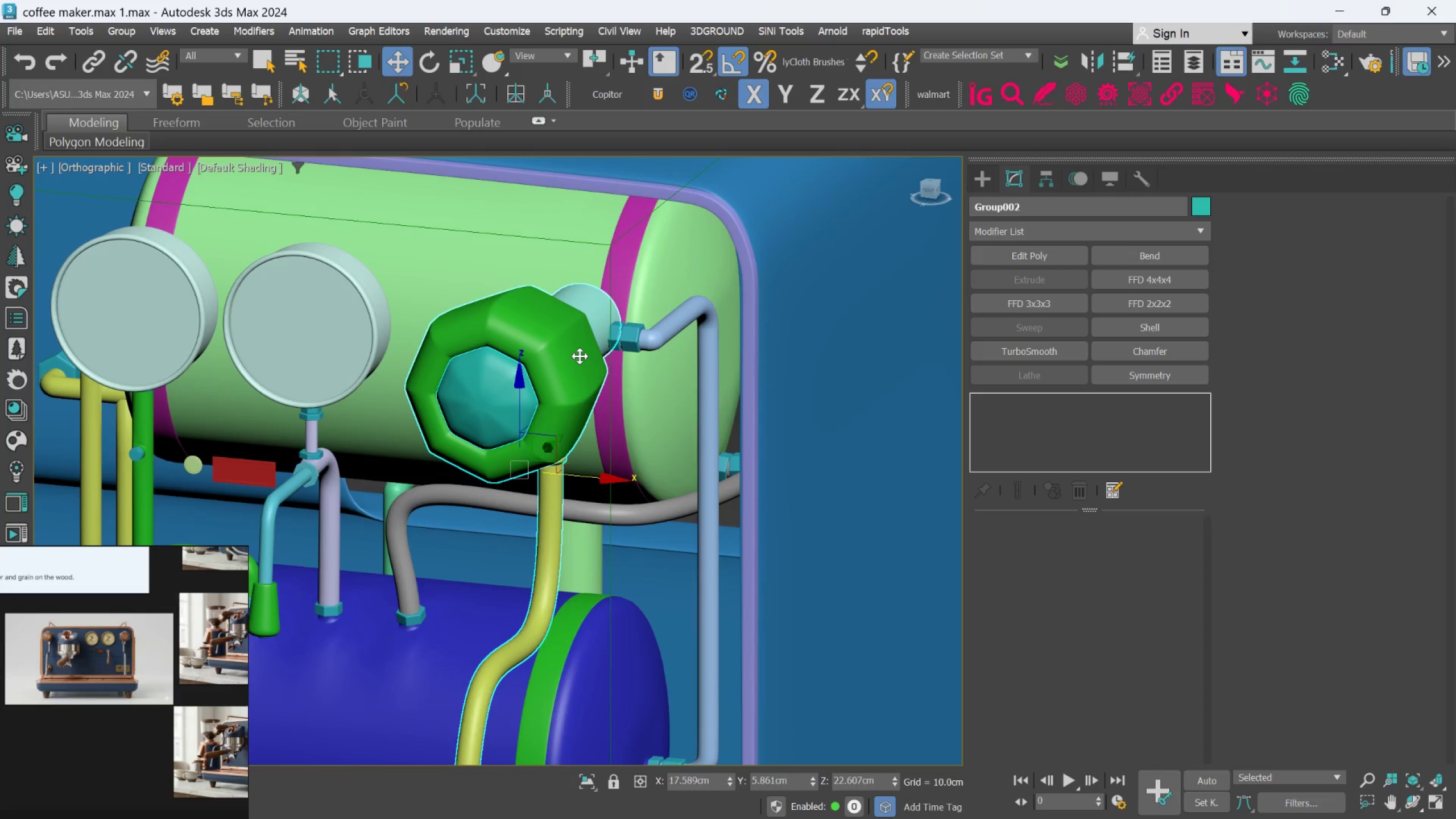 
left_click([580, 356])
 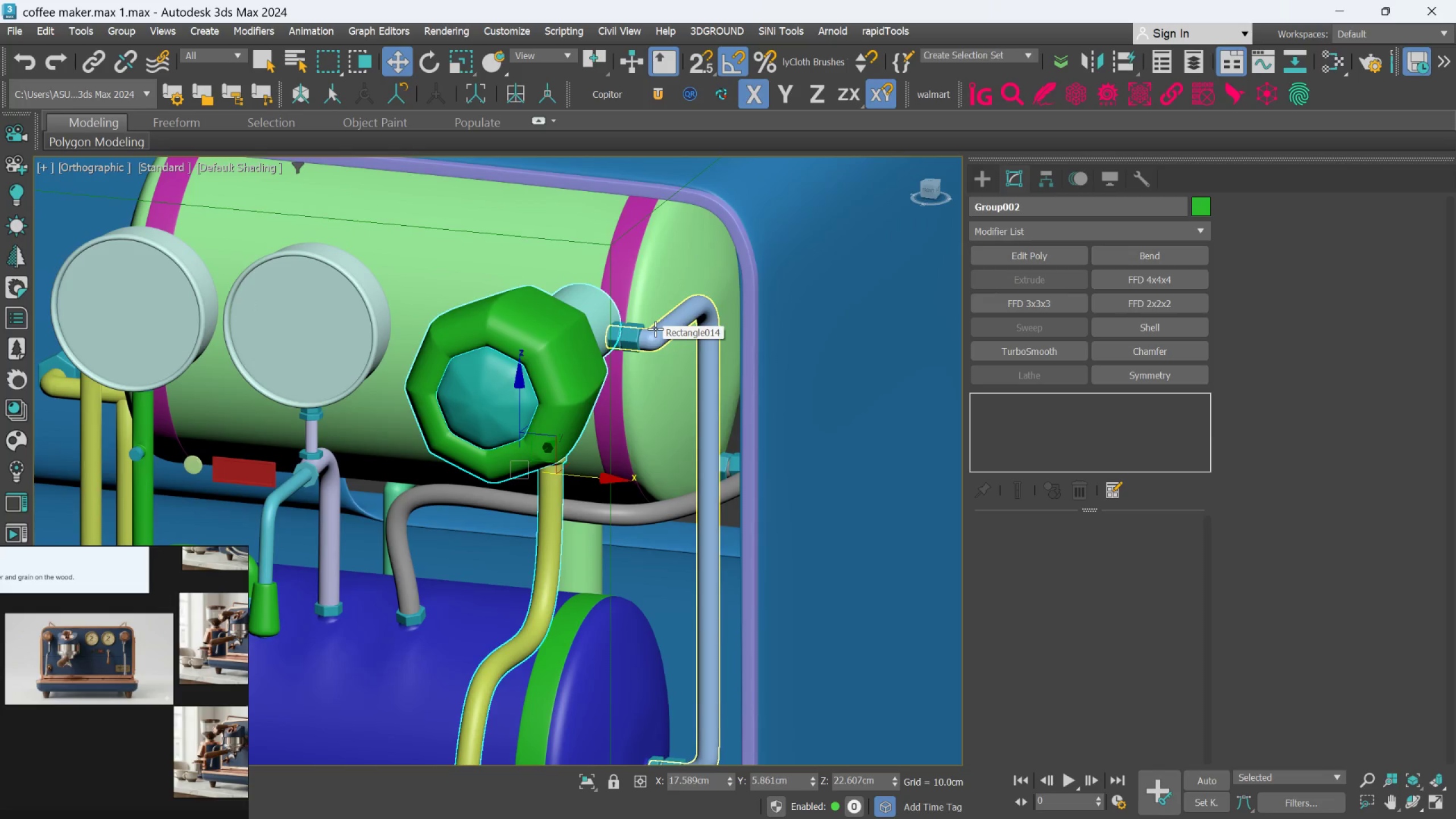 
scroll: coordinate [658, 326], scroll_direction: down, amount: 1.0
 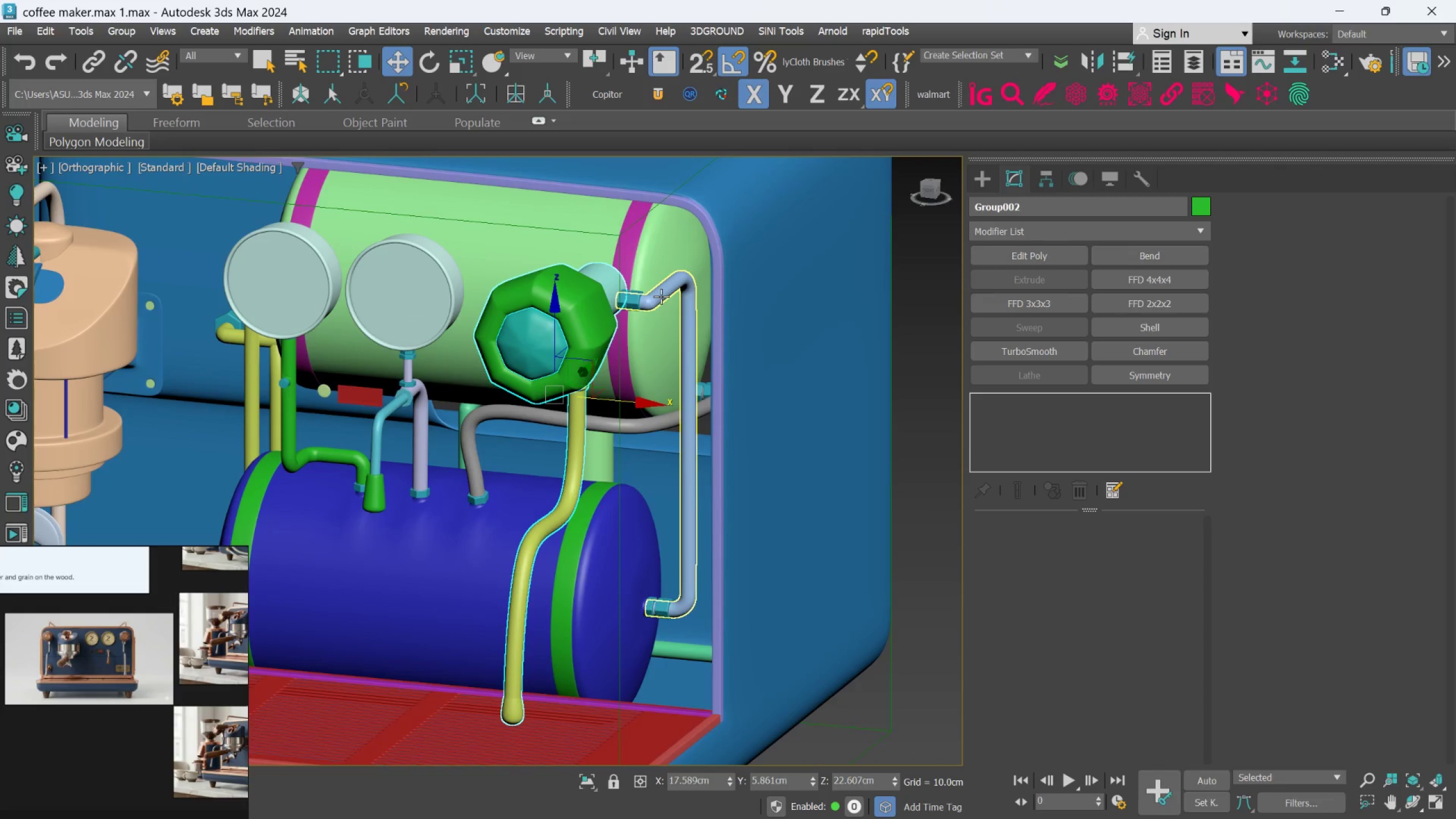 
scroll: coordinate [661, 296], scroll_direction: up, amount: 1.0
 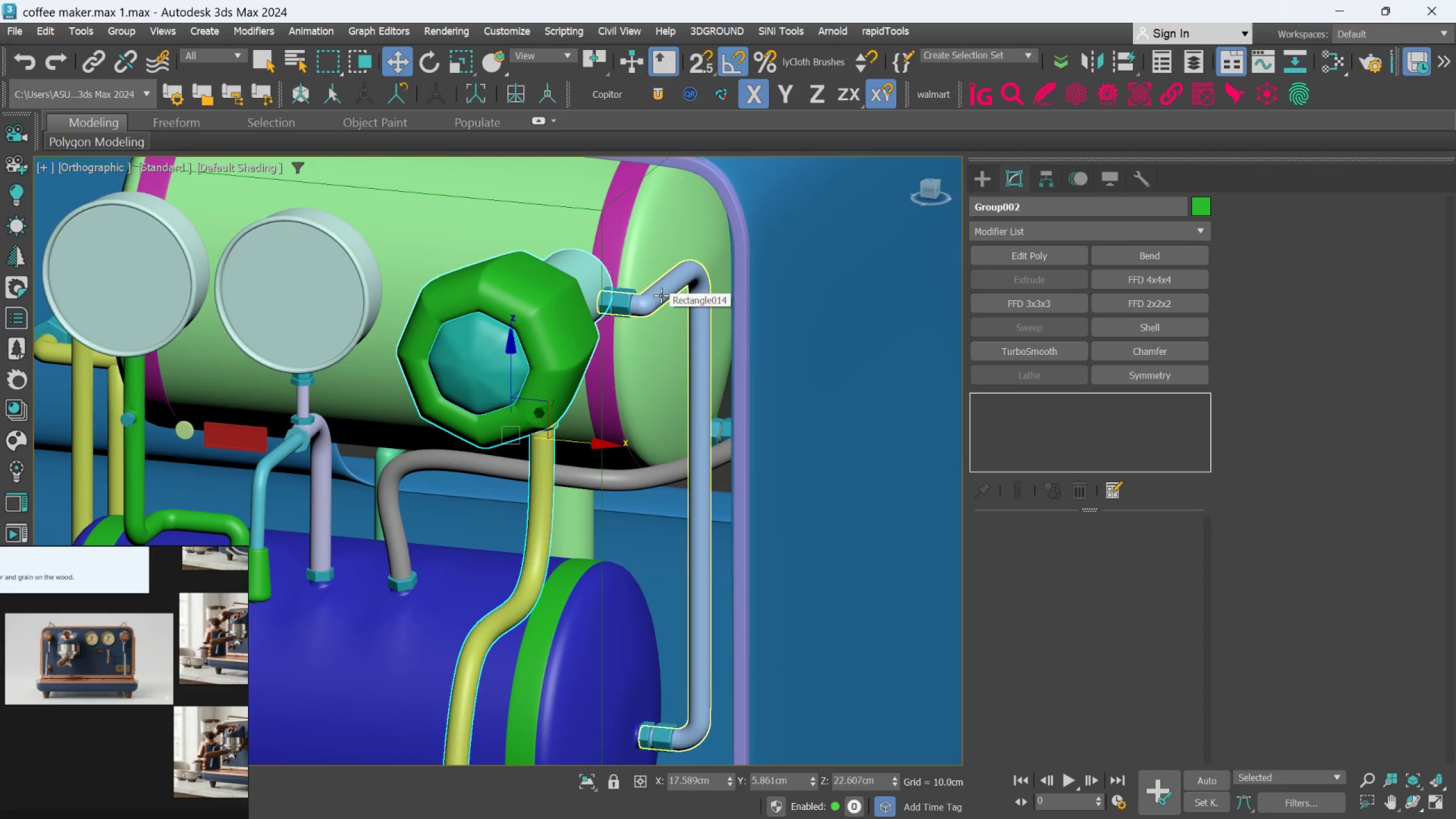 
hold_key(key=ControlLeft, duration=0.95)
left_click([661, 295])
 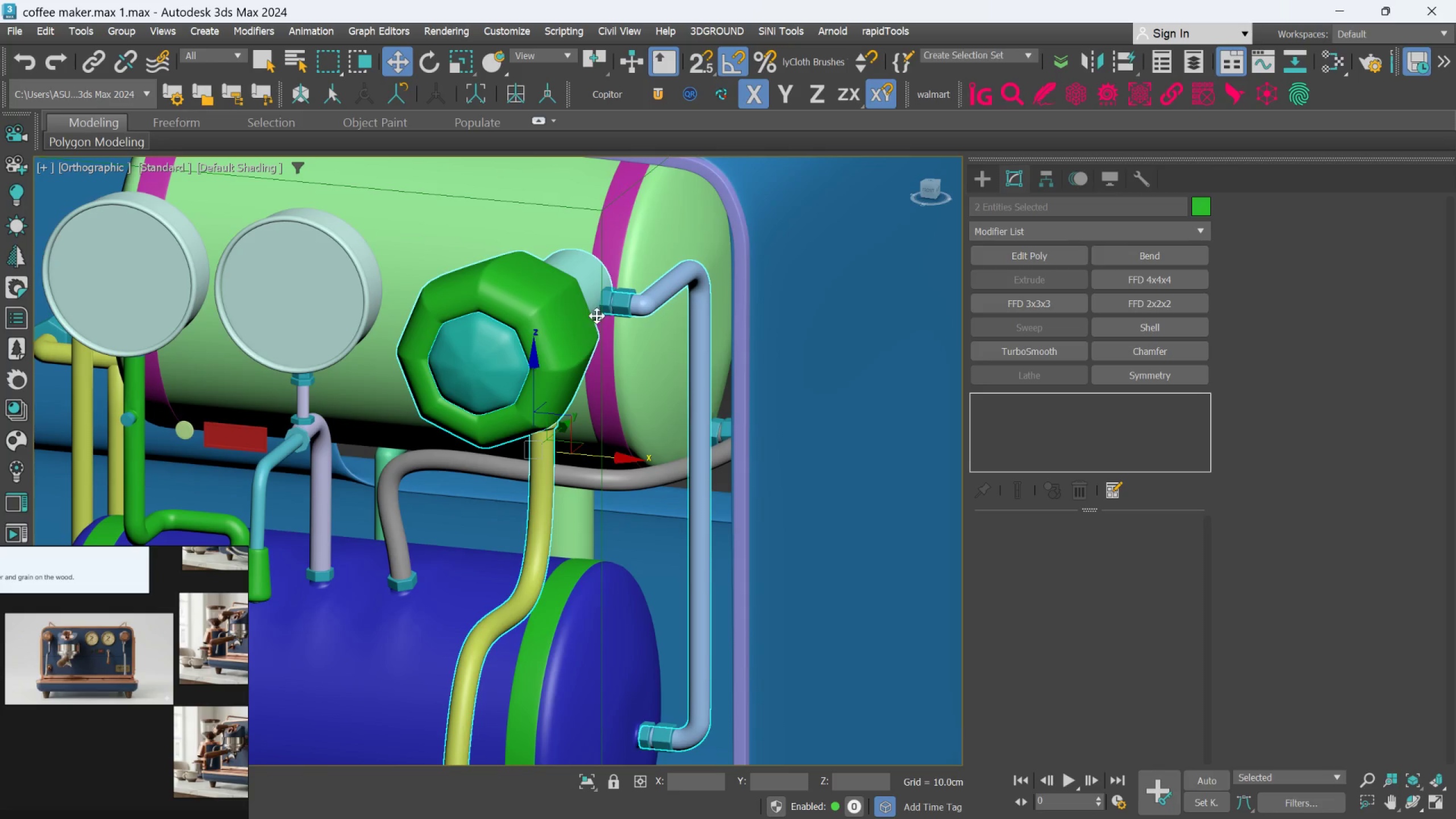 
hold_key(key=ControlLeft, duration=1.28)
left_click([619, 303])
 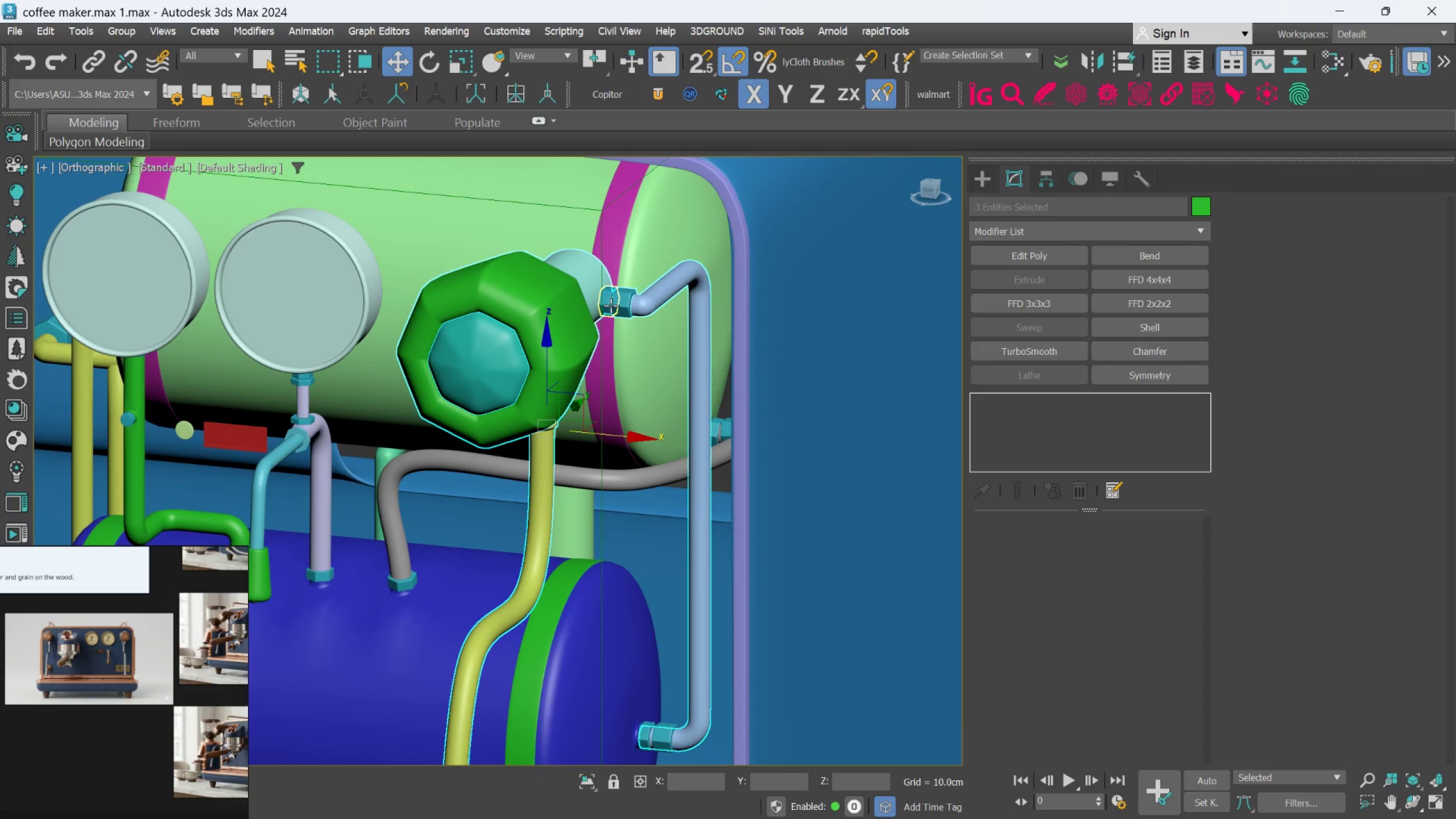 
left_click([611, 305])
 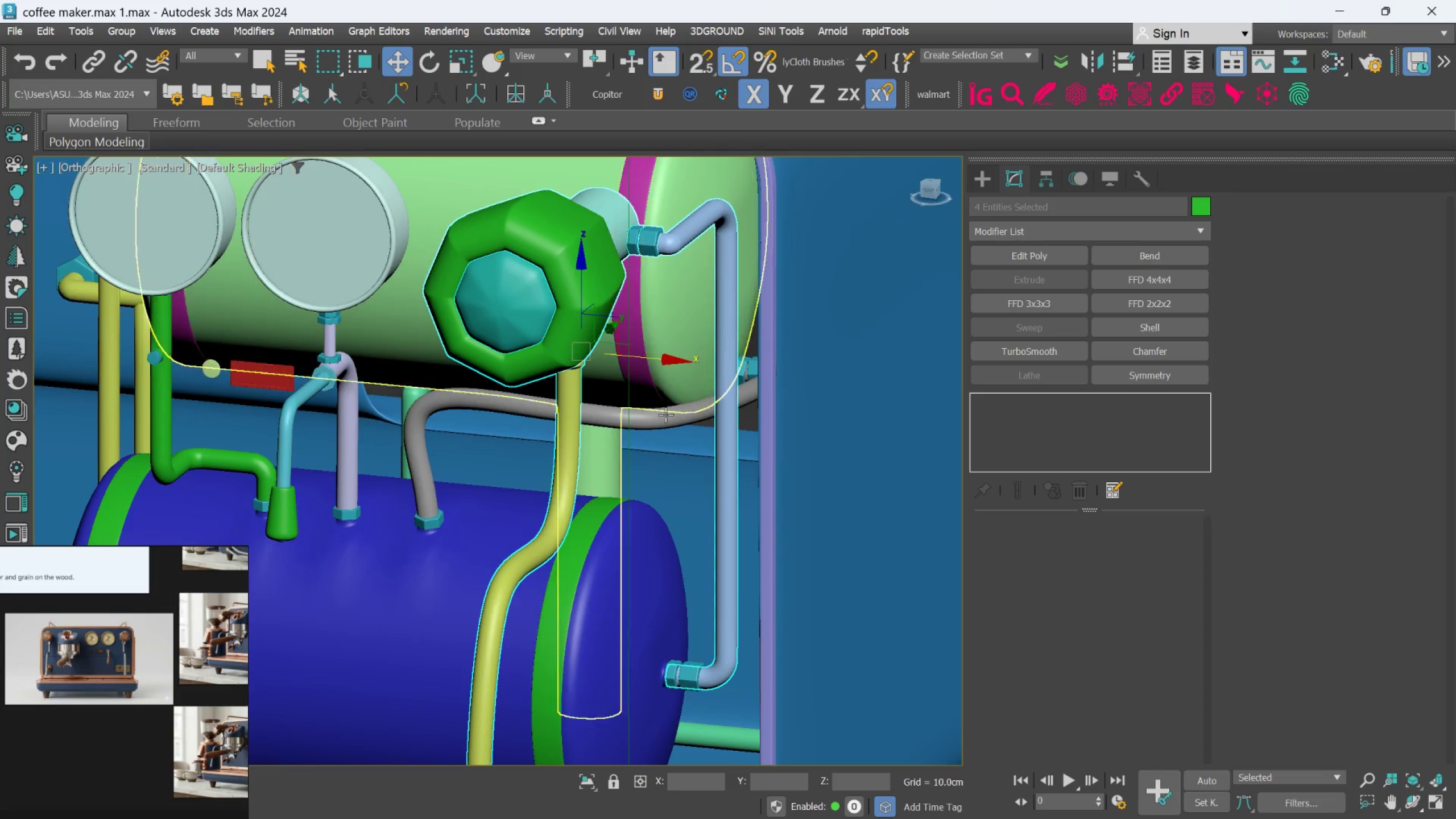 
hold_key(key=ControlLeft, duration=2.19)
left_click([694, 673])
 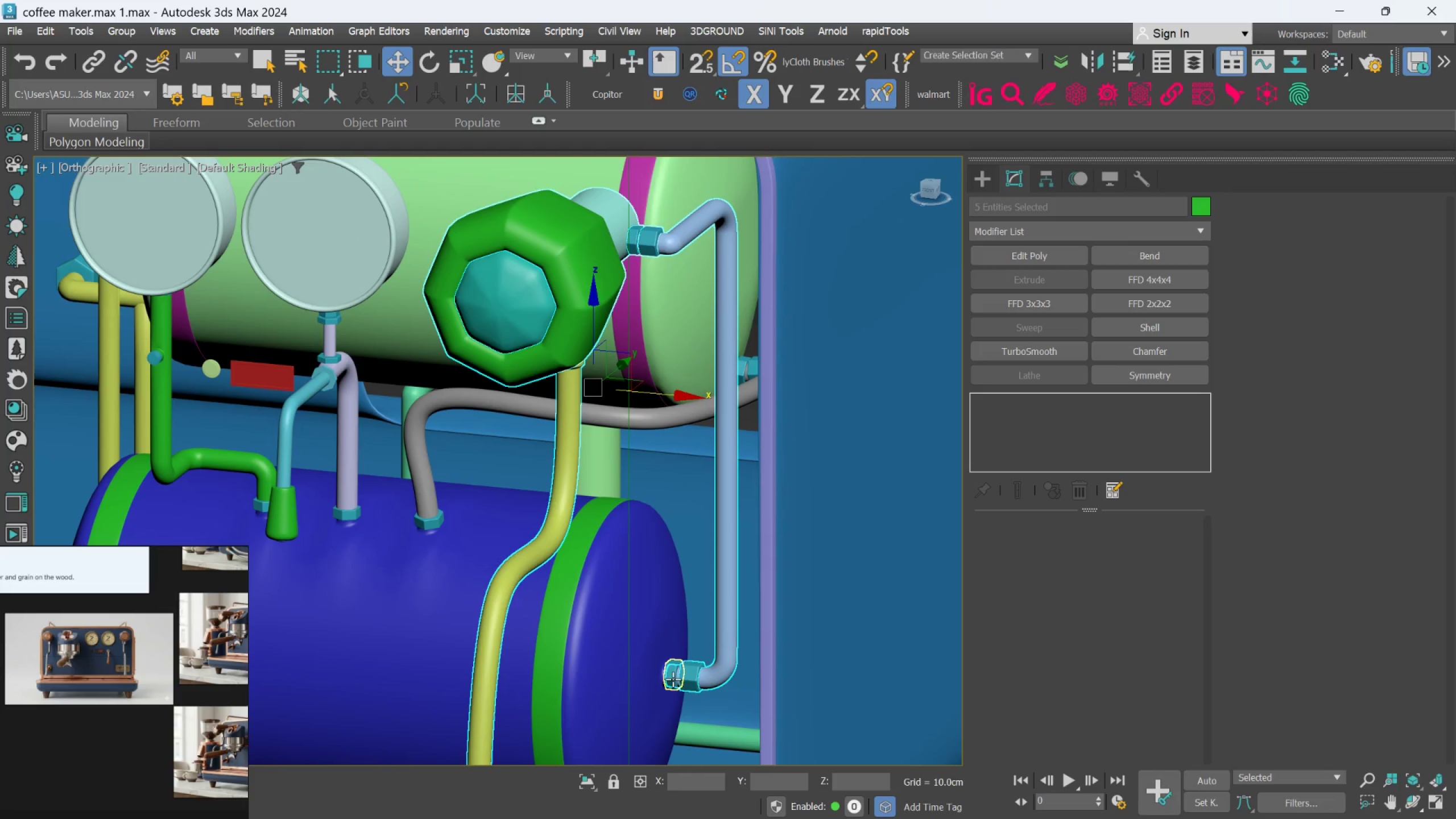 
left_click([673, 679])
 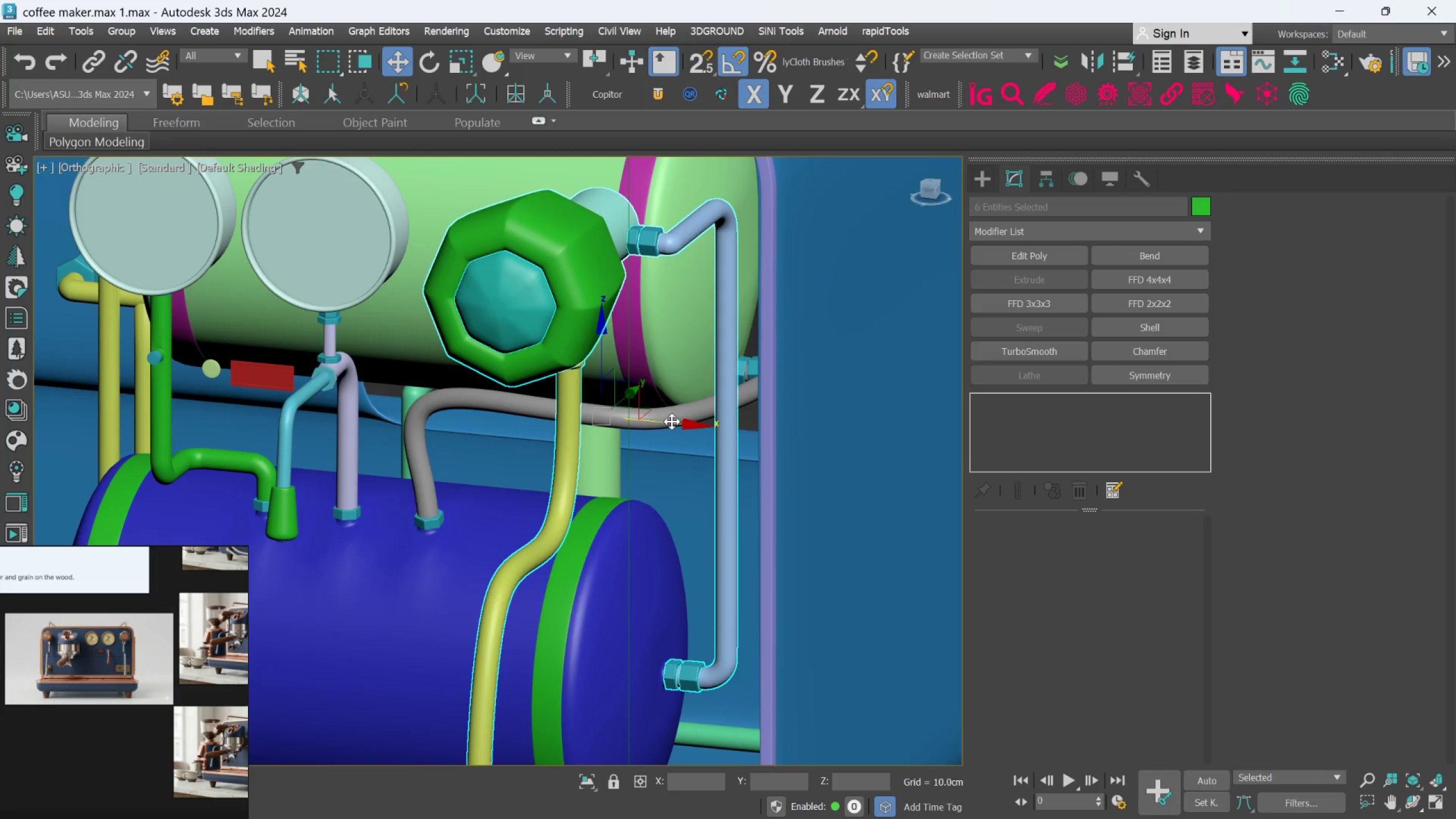 
left_click_drag(start_coordinate=[672, 421], to_coordinate=[694, 433])
 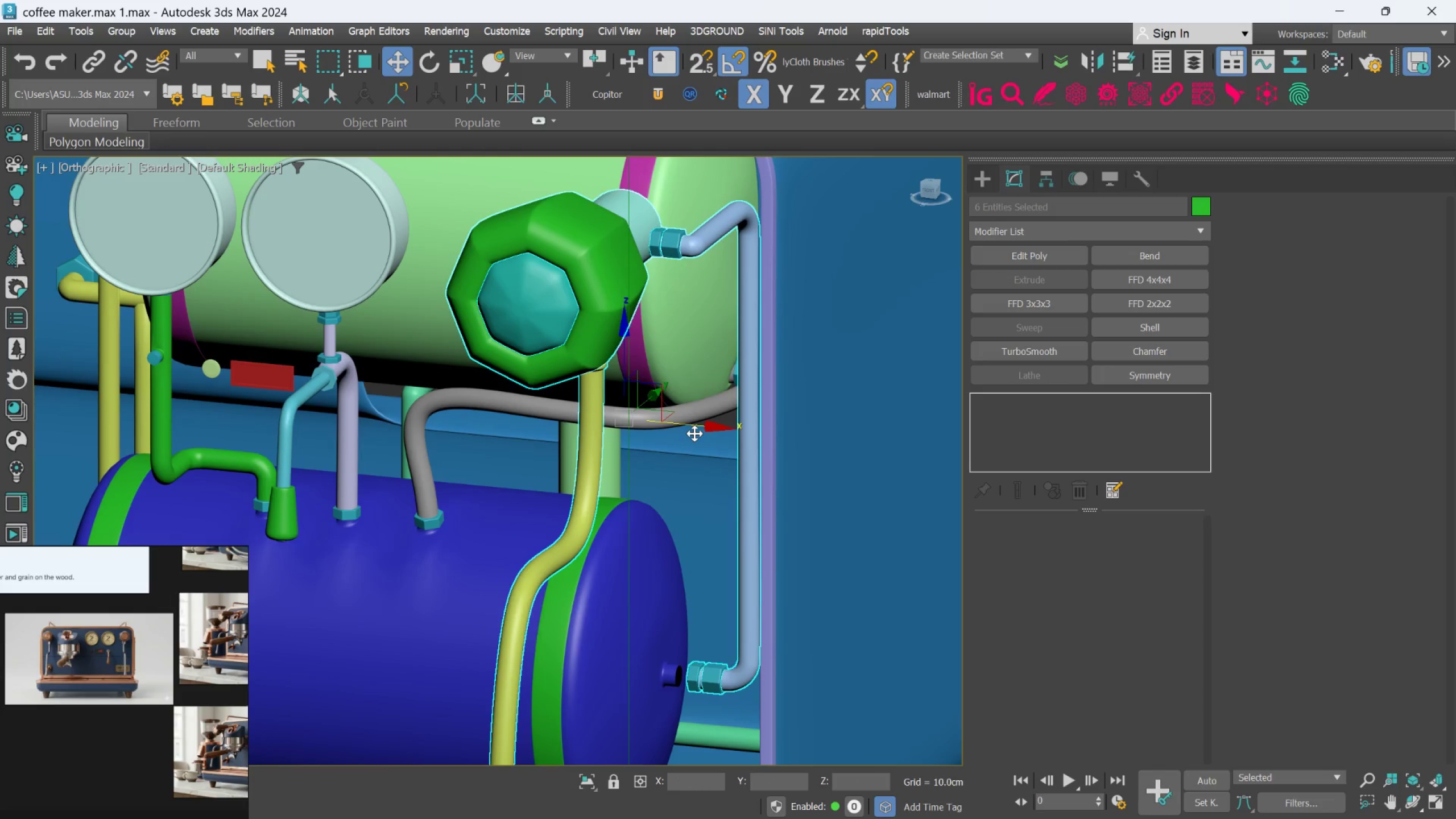 
hold_key(key=AltLeft, duration=2.77)
 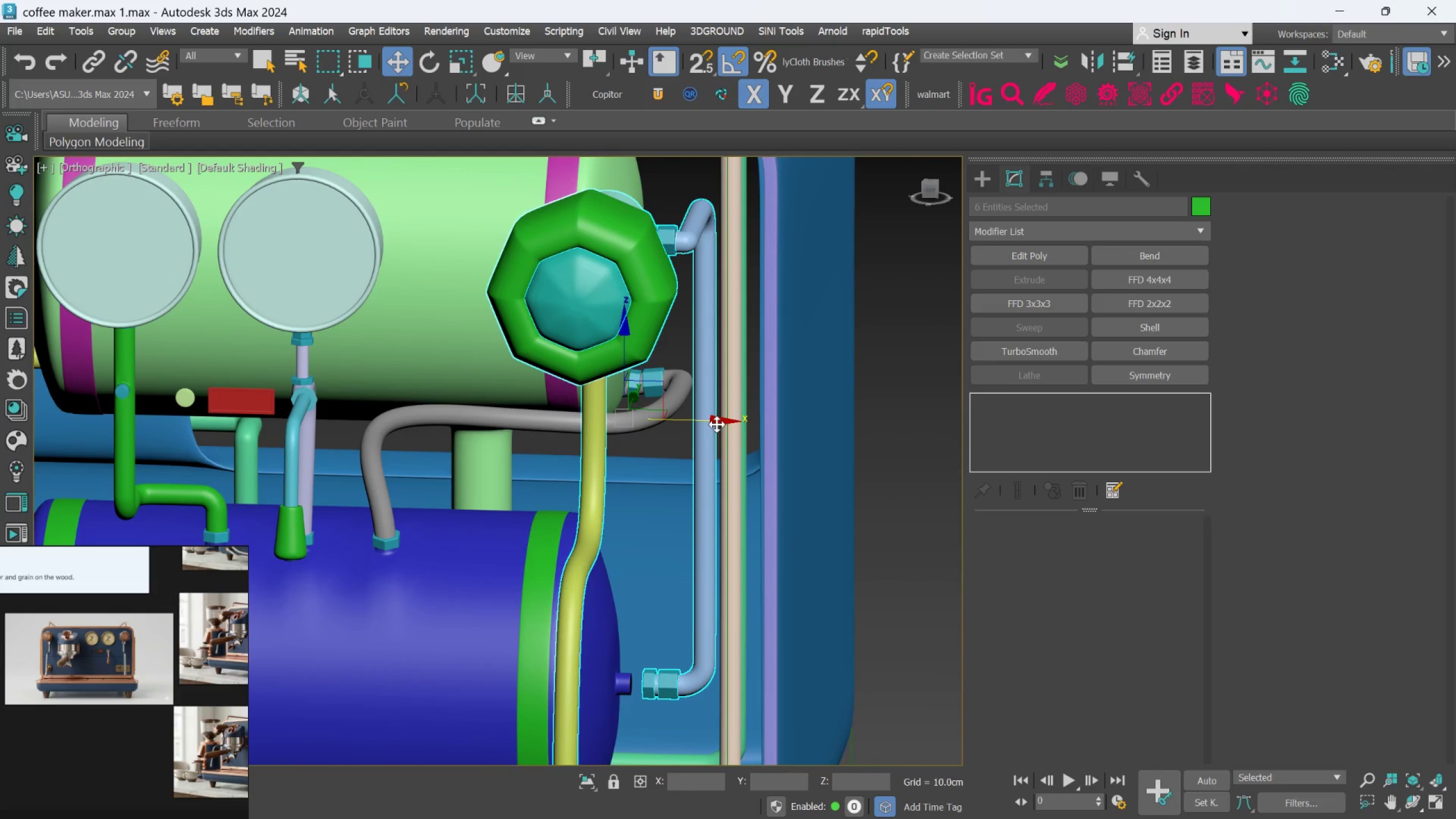 
left_click_drag(start_coordinate=[716, 423], to_coordinate=[736, 433])
 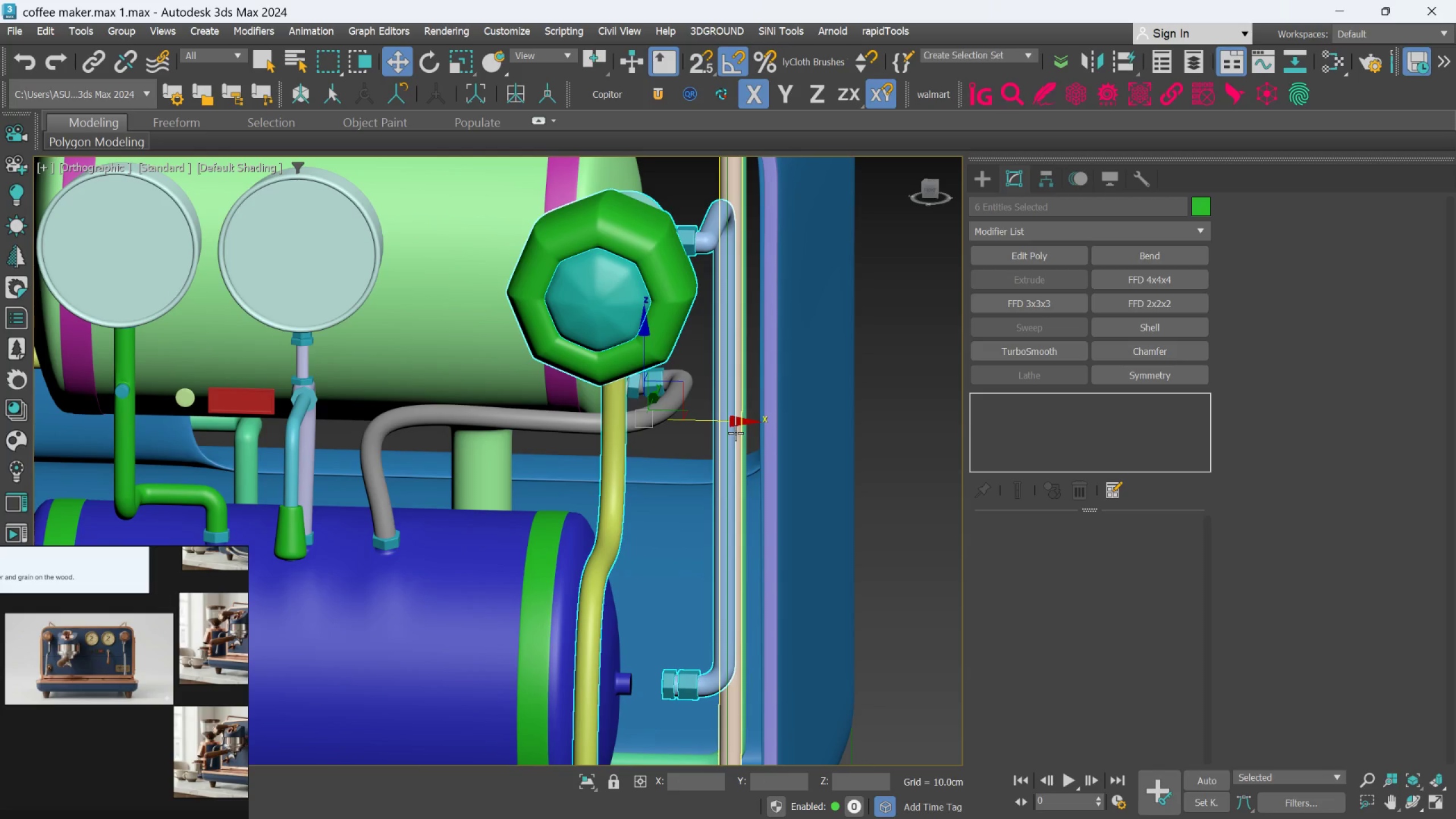 
scroll: coordinate [735, 433], scroll_direction: down, amount: 3.0
 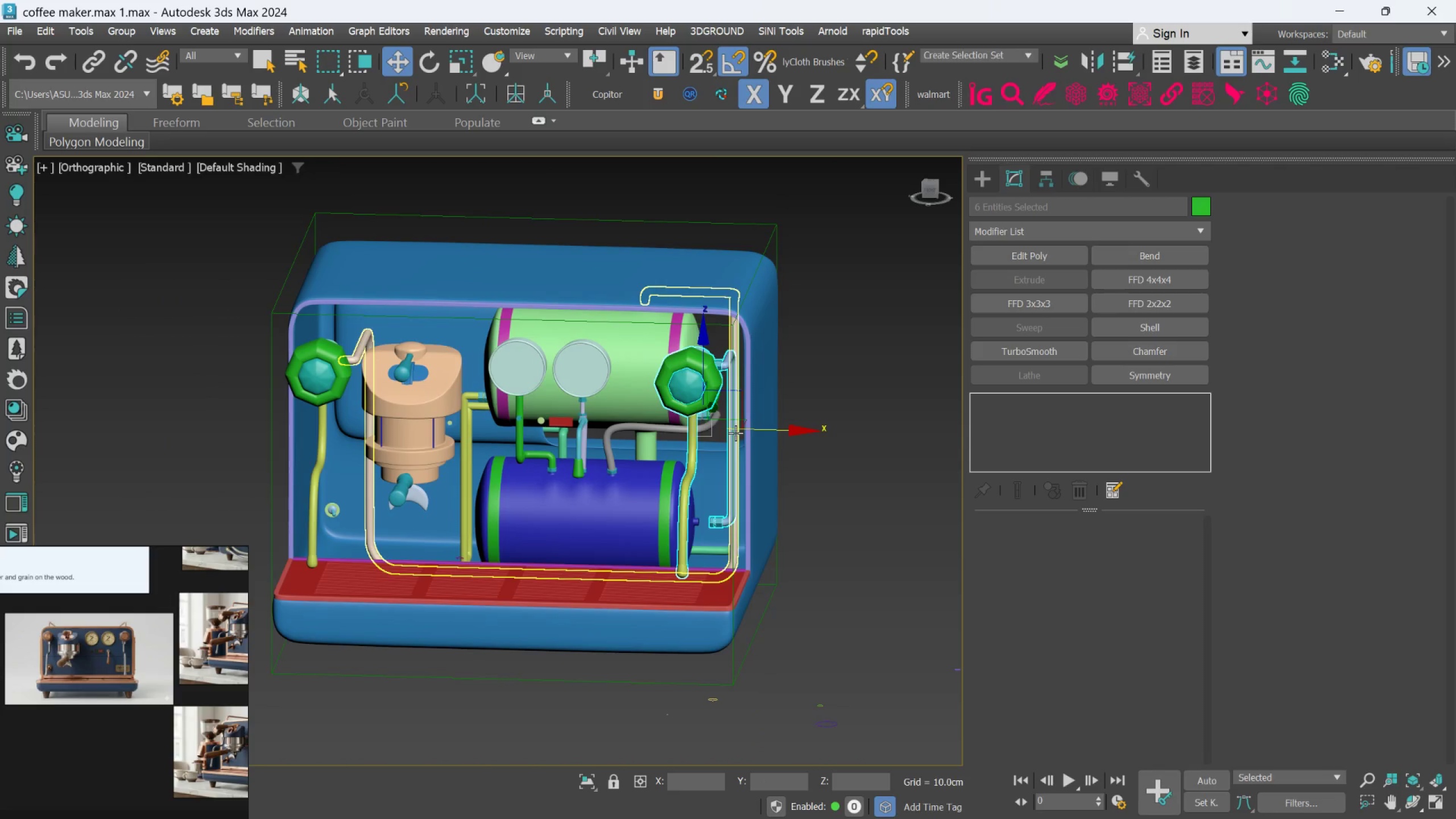 
key(F)
 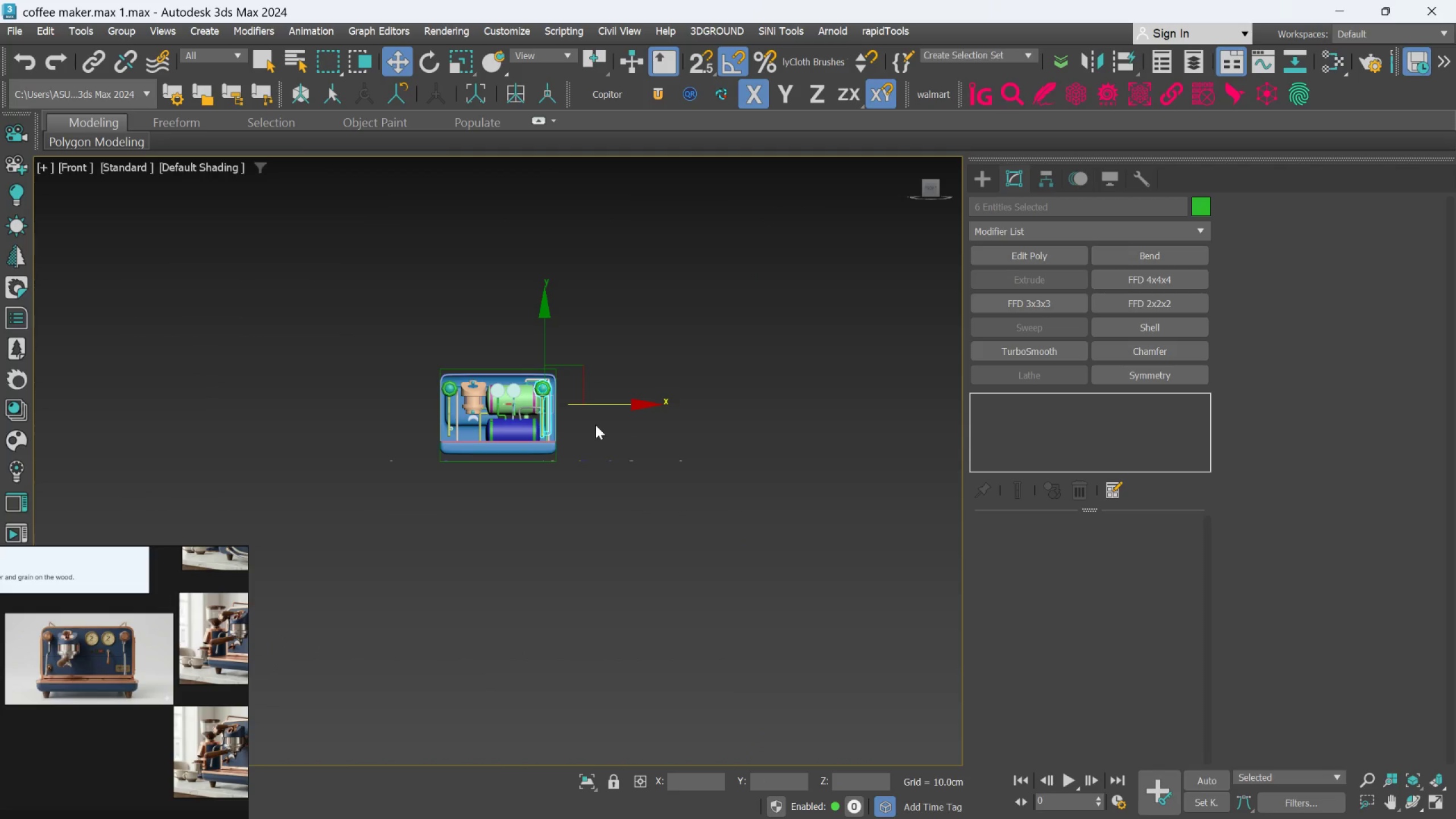 
scroll: coordinate [547, 397], scroll_direction: up, amount: 5.0
 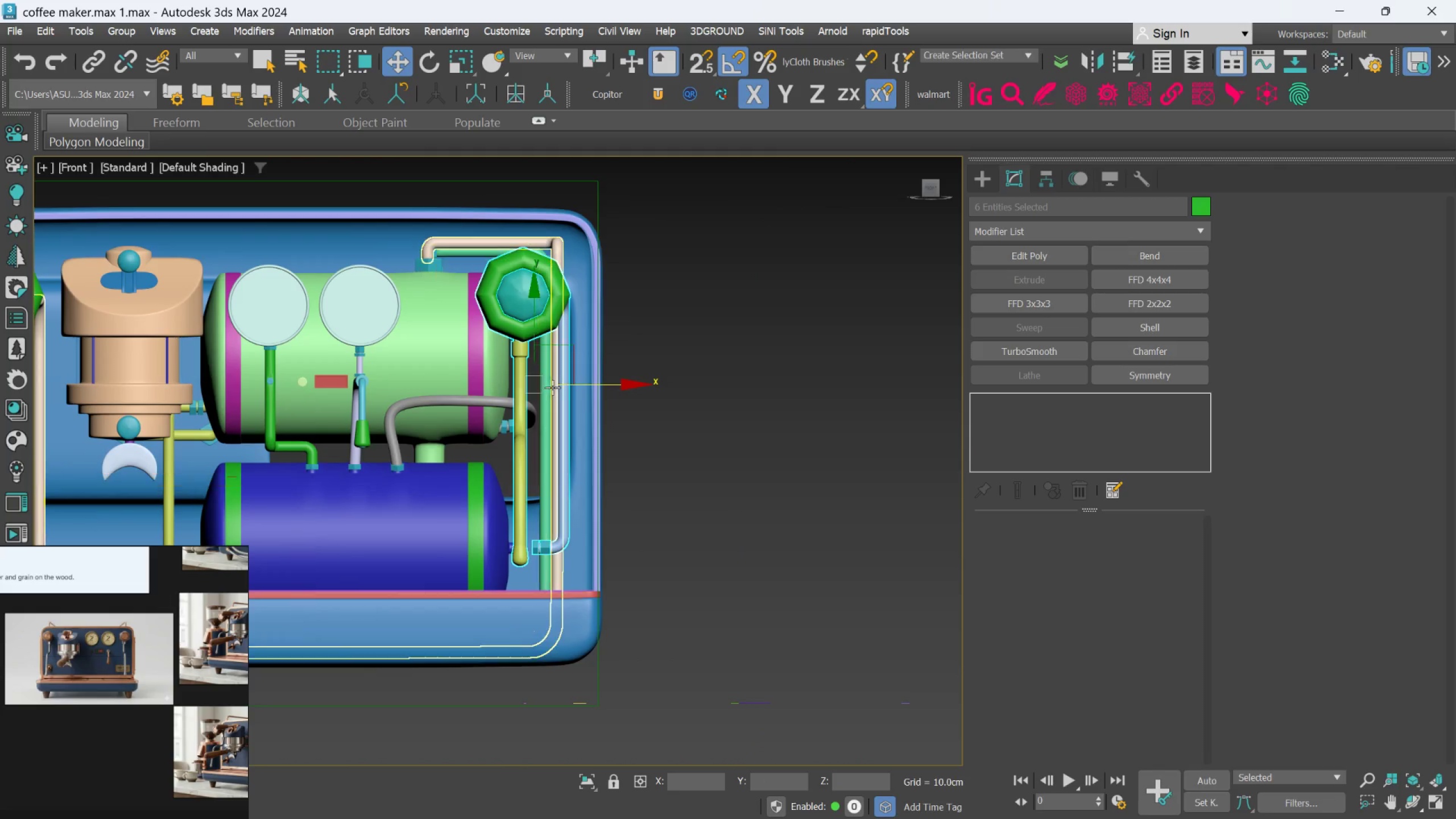 
scroll: coordinate [564, 386], scroll_direction: down, amount: 2.0
 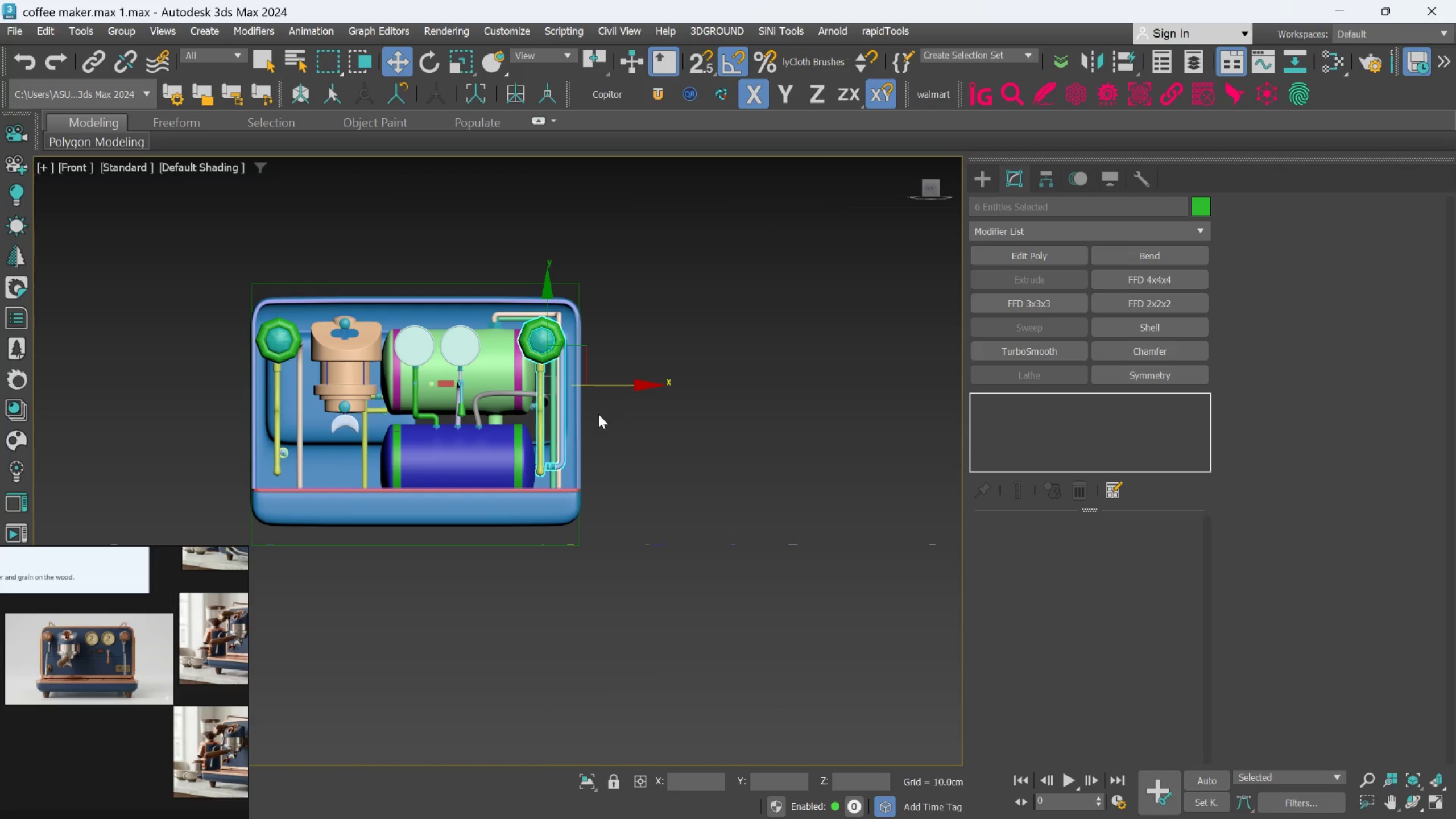 
scroll: coordinate [558, 439], scroll_direction: up, amount: 2.0
 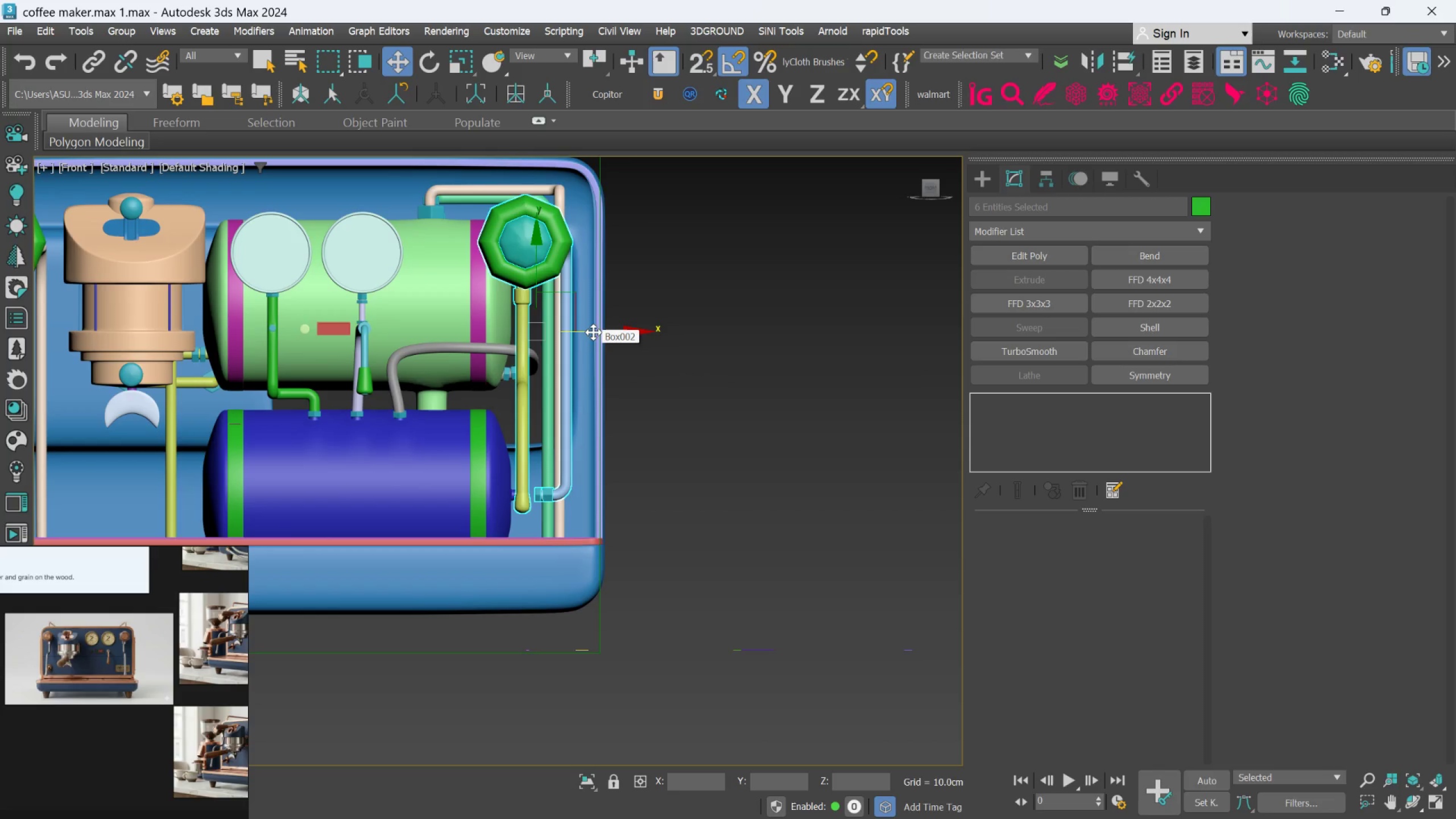 
wait(5.4)
 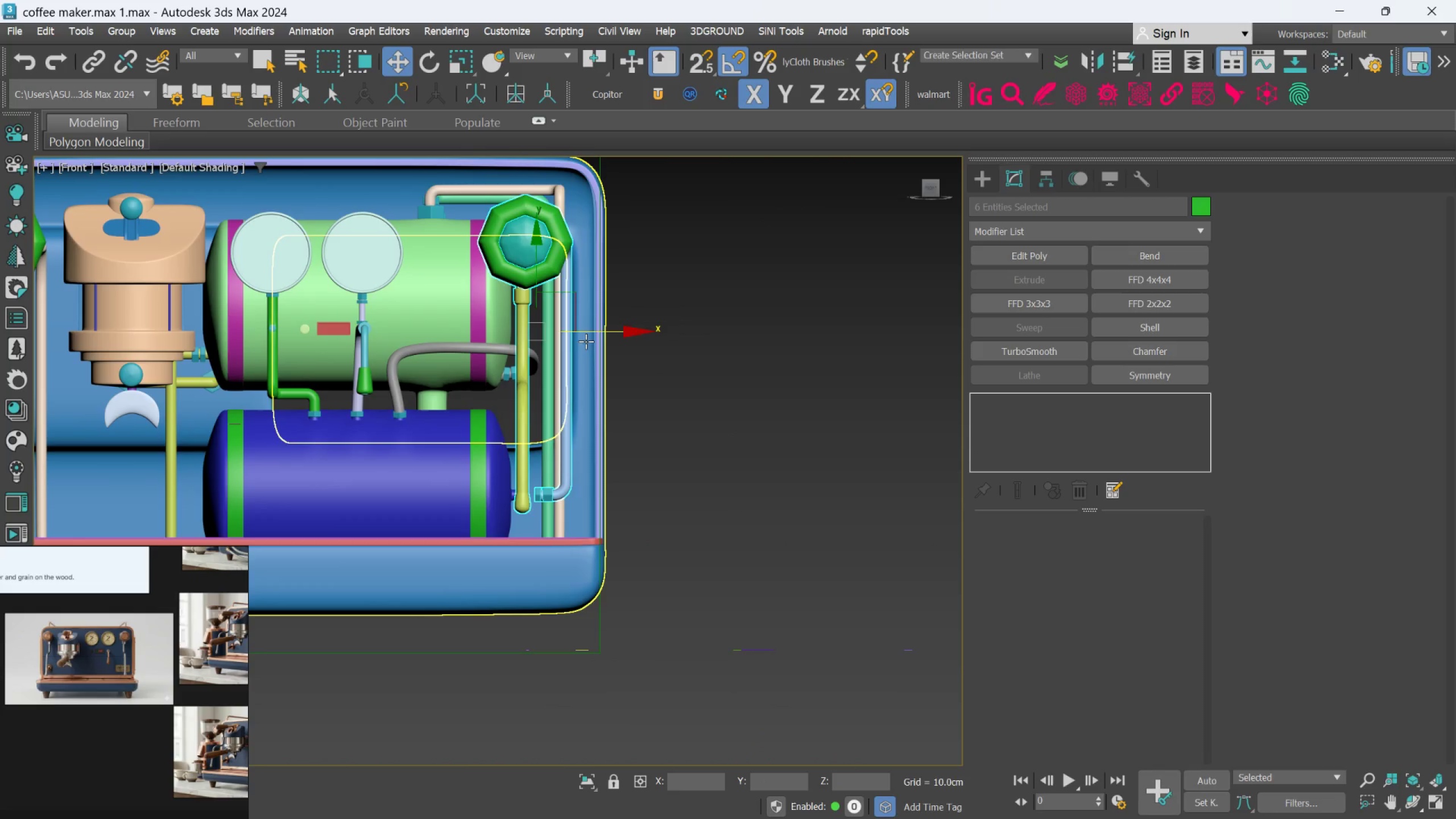 
left_click_drag(start_coordinate=[594, 331], to_coordinate=[605, 332])
 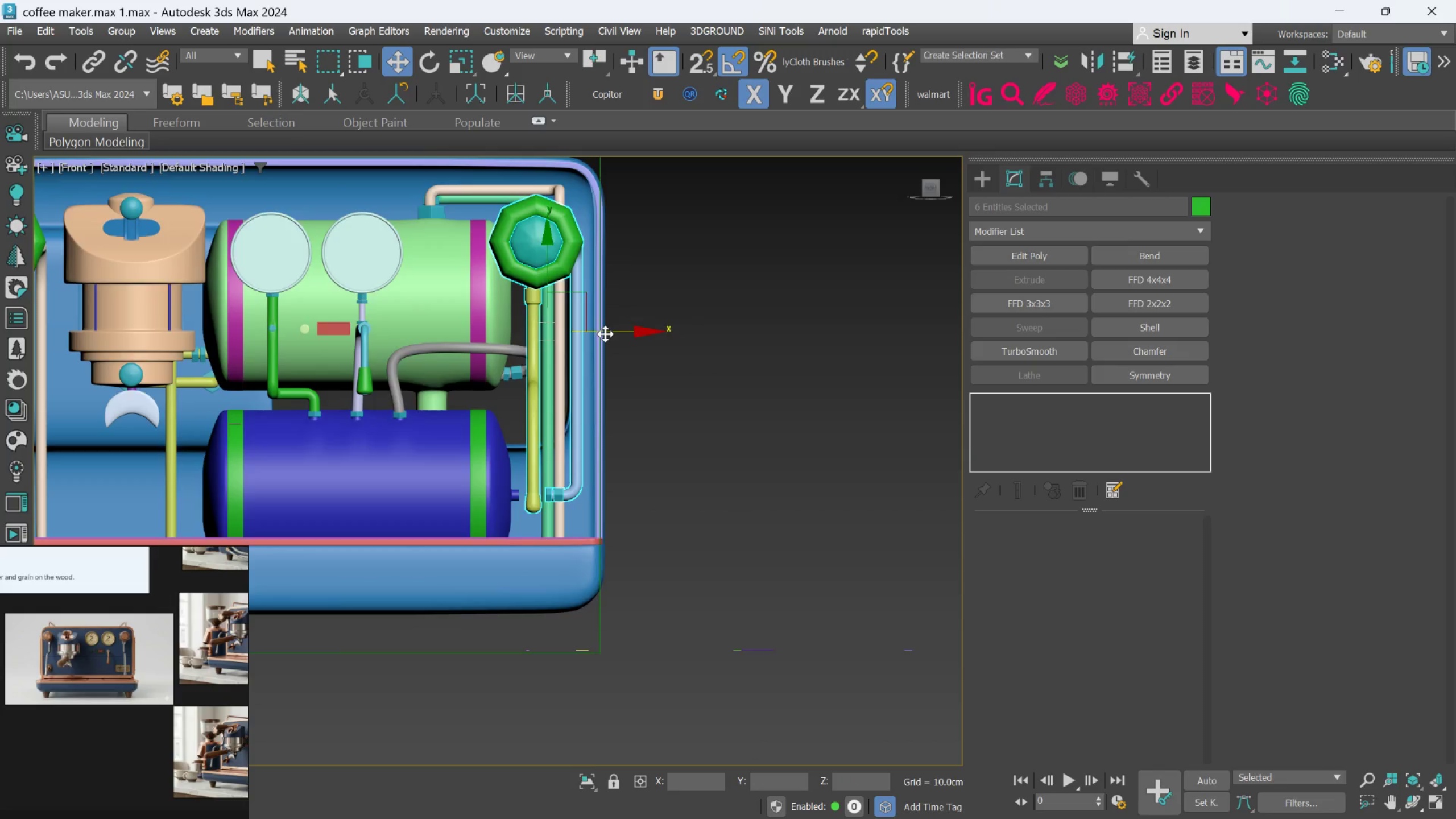 
scroll: coordinate [606, 336], scroll_direction: down, amount: 2.0
 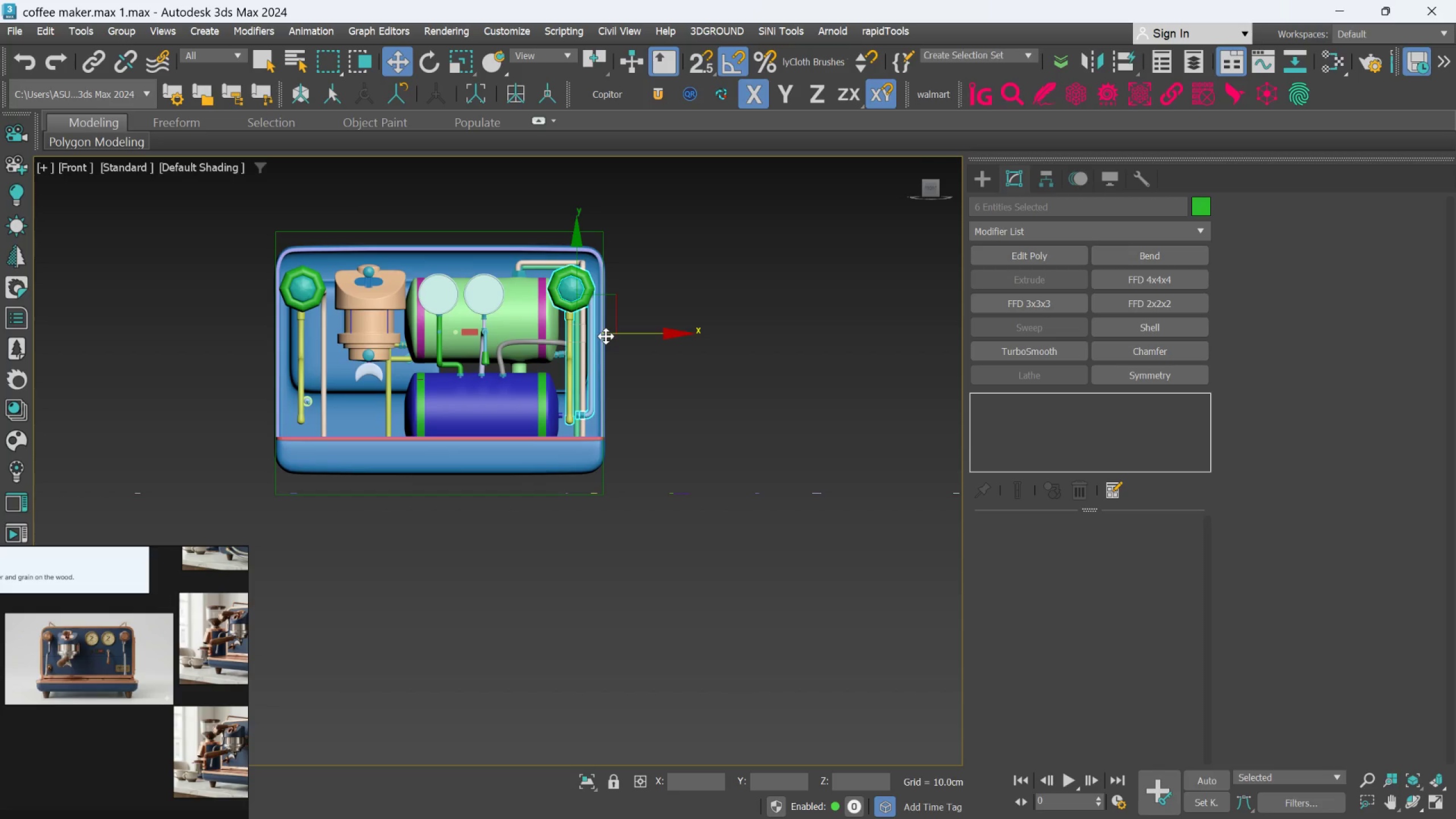 
scroll: coordinate [606, 336], scroll_direction: up, amount: 2.0
 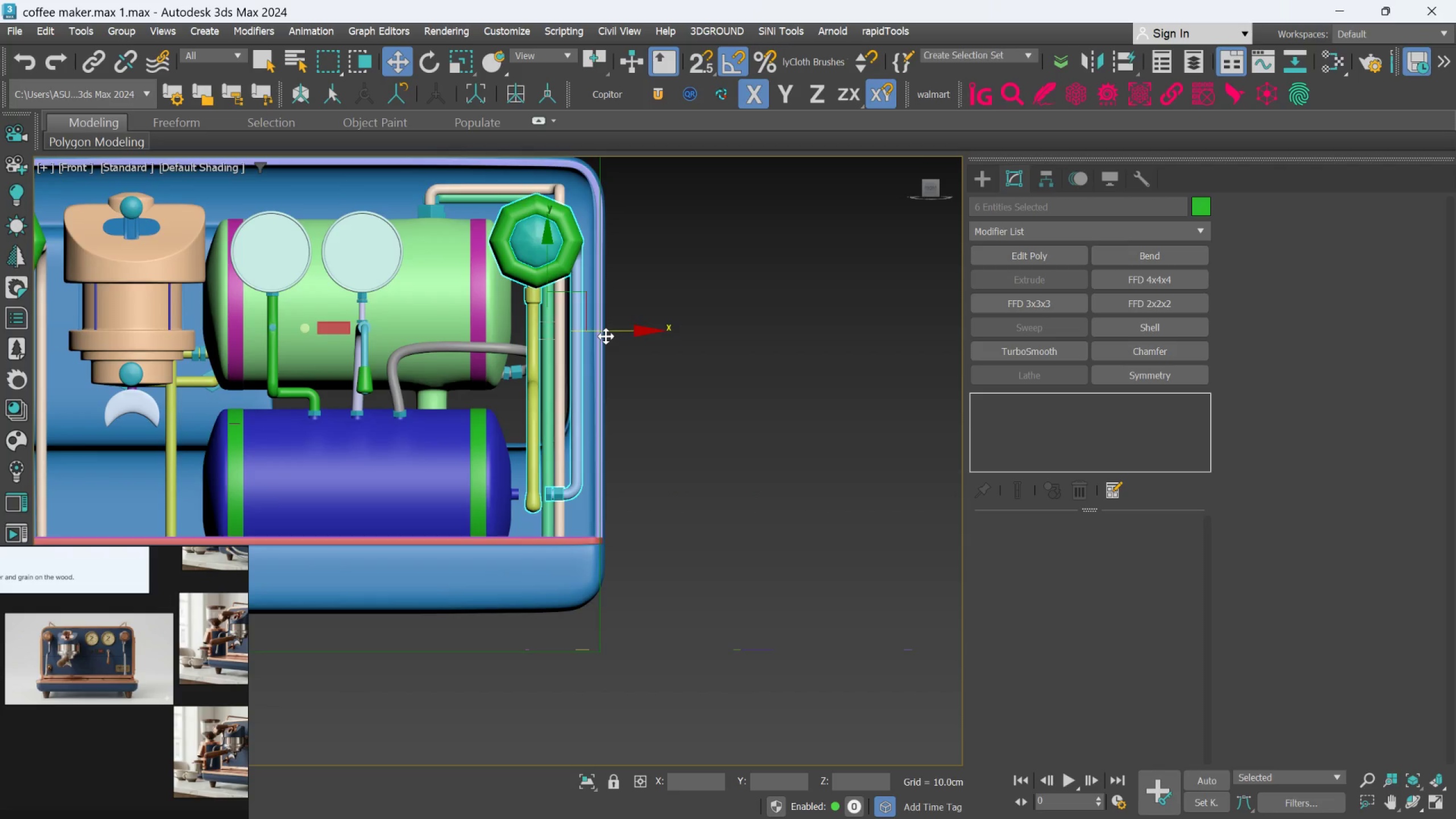 
scroll: coordinate [606, 336], scroll_direction: down, amount: 2.0
 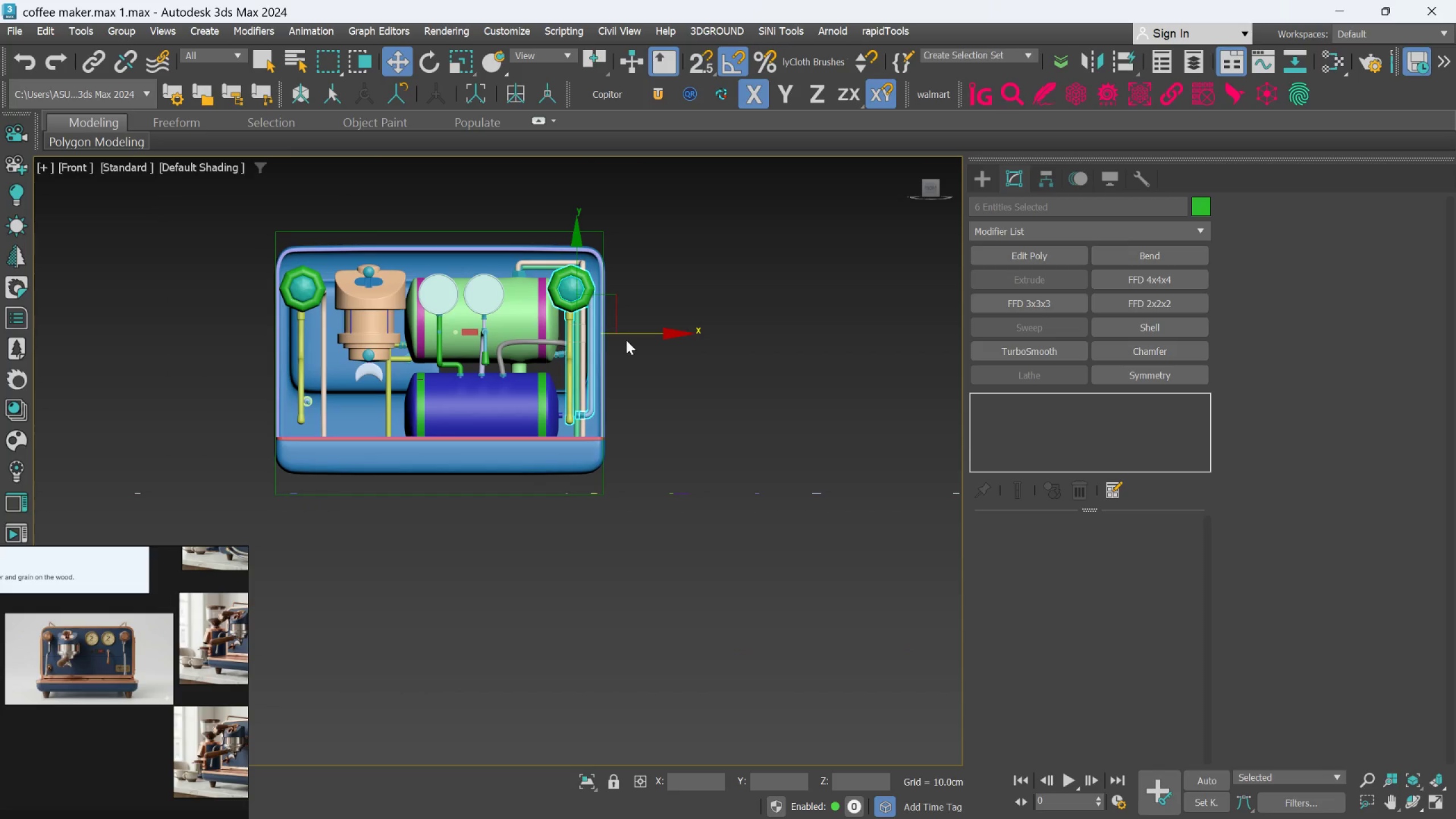 
scroll: coordinate [627, 340], scroll_direction: up, amount: 2.0
 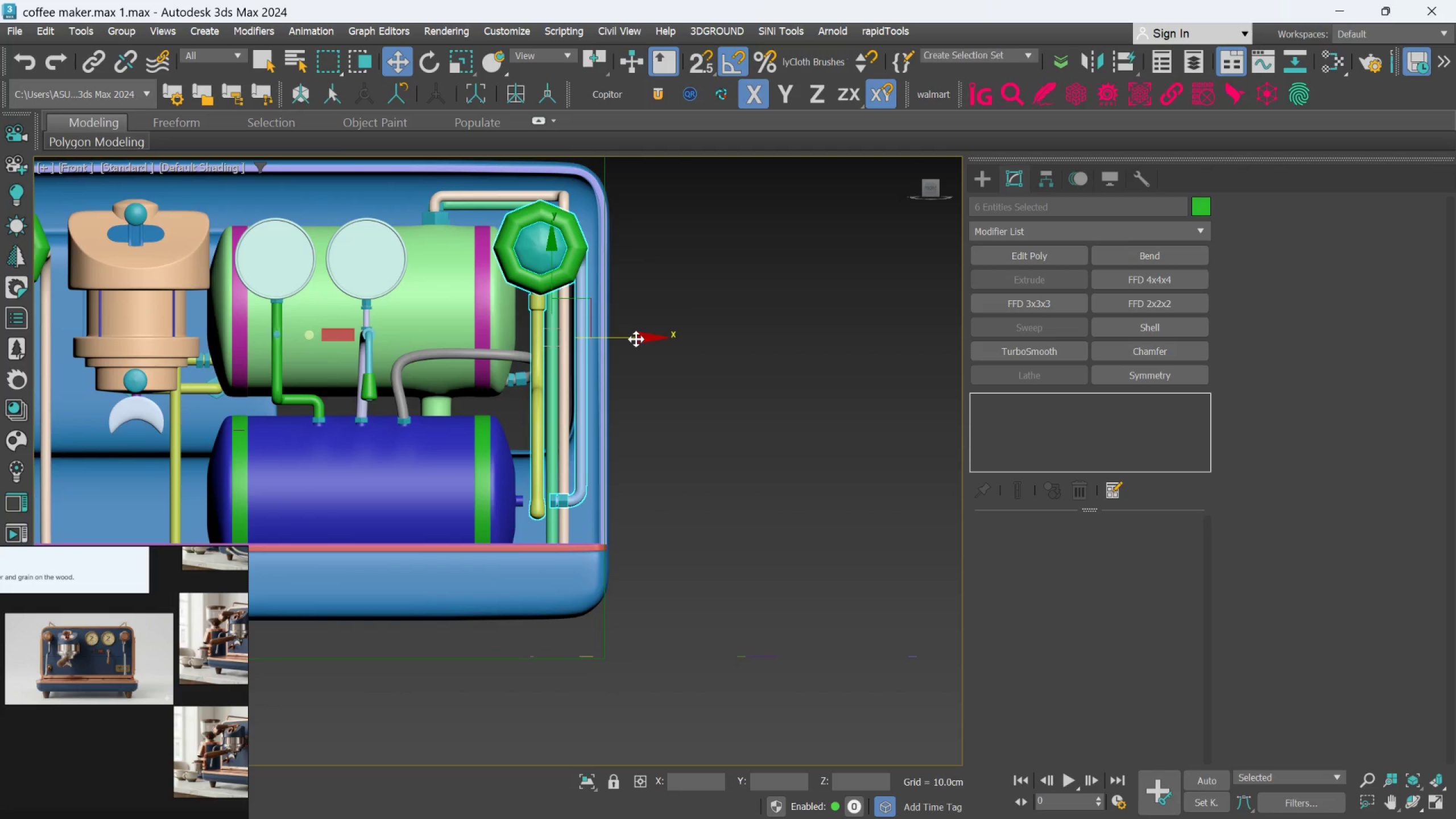 
left_click_drag(start_coordinate=[636, 338], to_coordinate=[639, 338])
 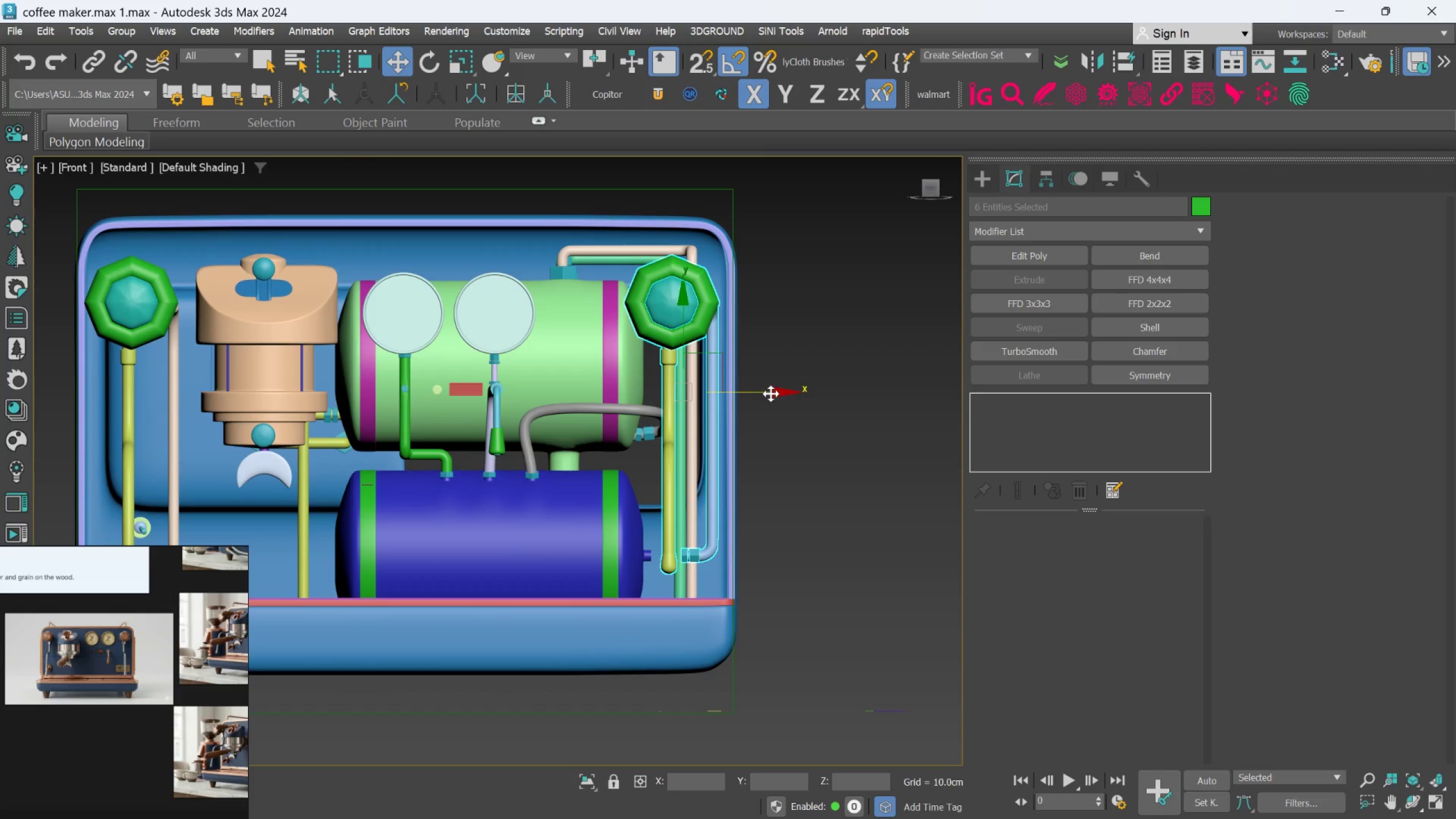 
left_click_drag(start_coordinate=[771, 390], to_coordinate=[775, 394])
 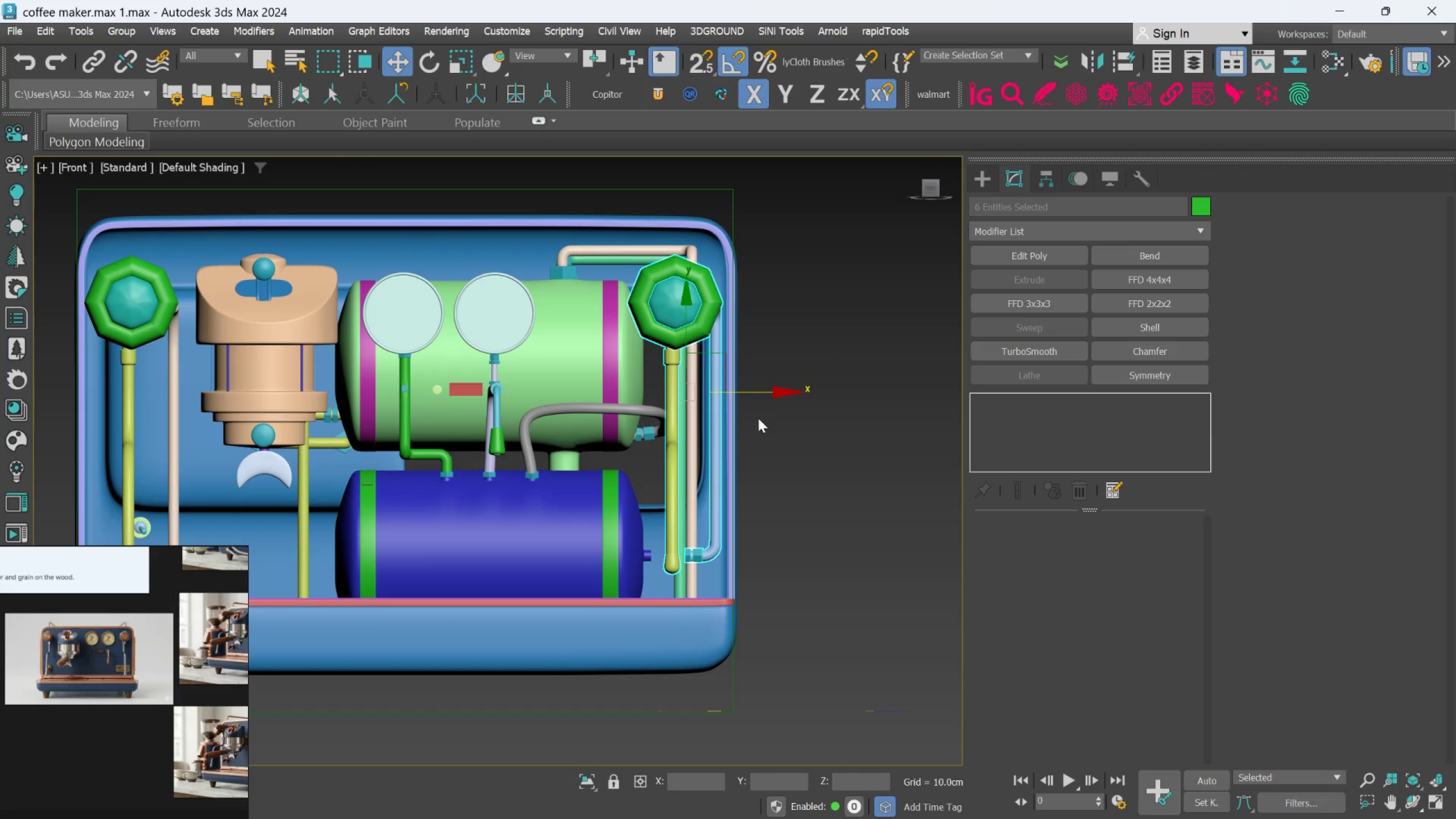 
left_click([780, 466])
 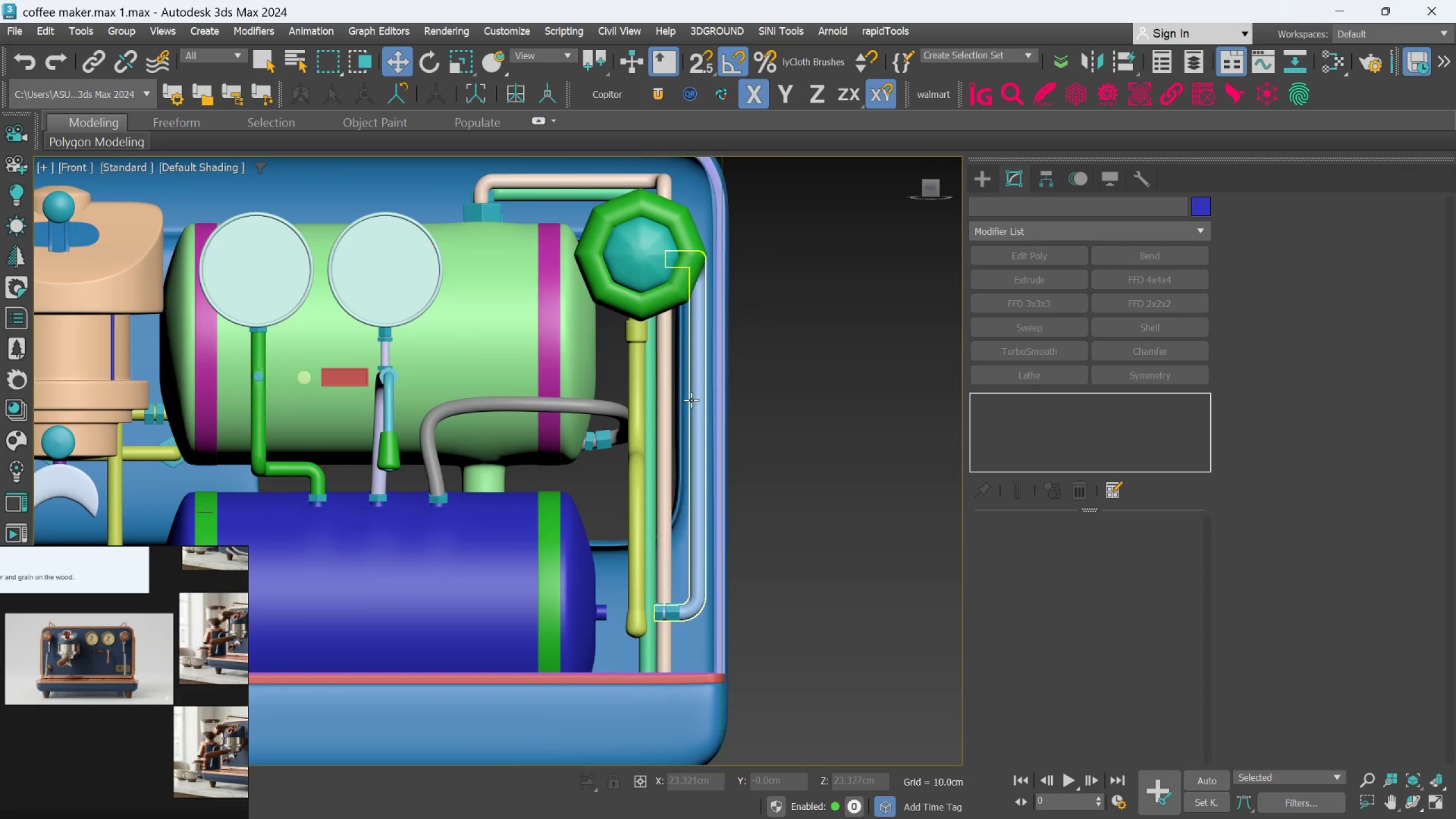 
scroll: coordinate [758, 418], scroll_direction: up, amount: 1.0
 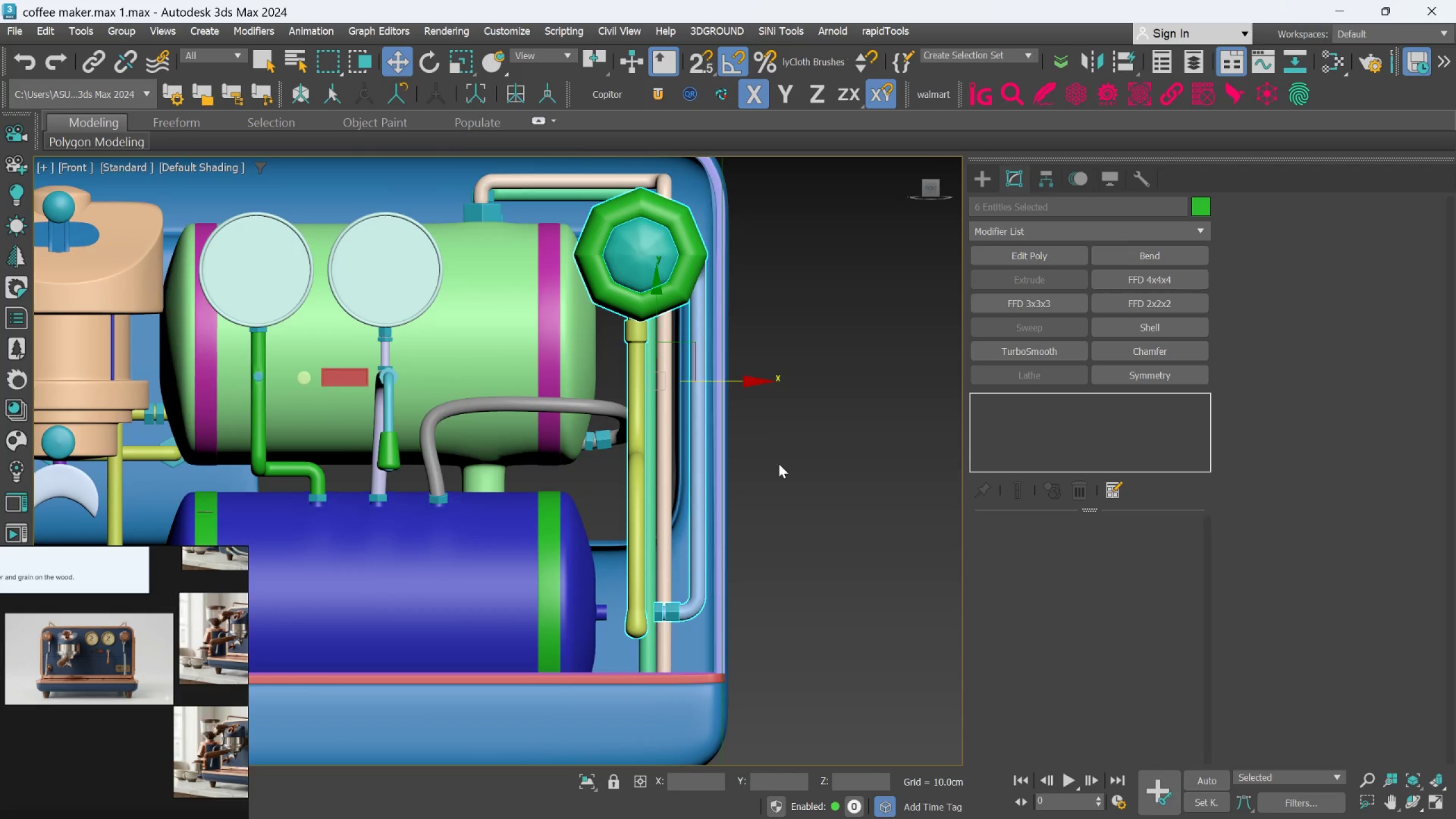 
left_click([692, 399])
 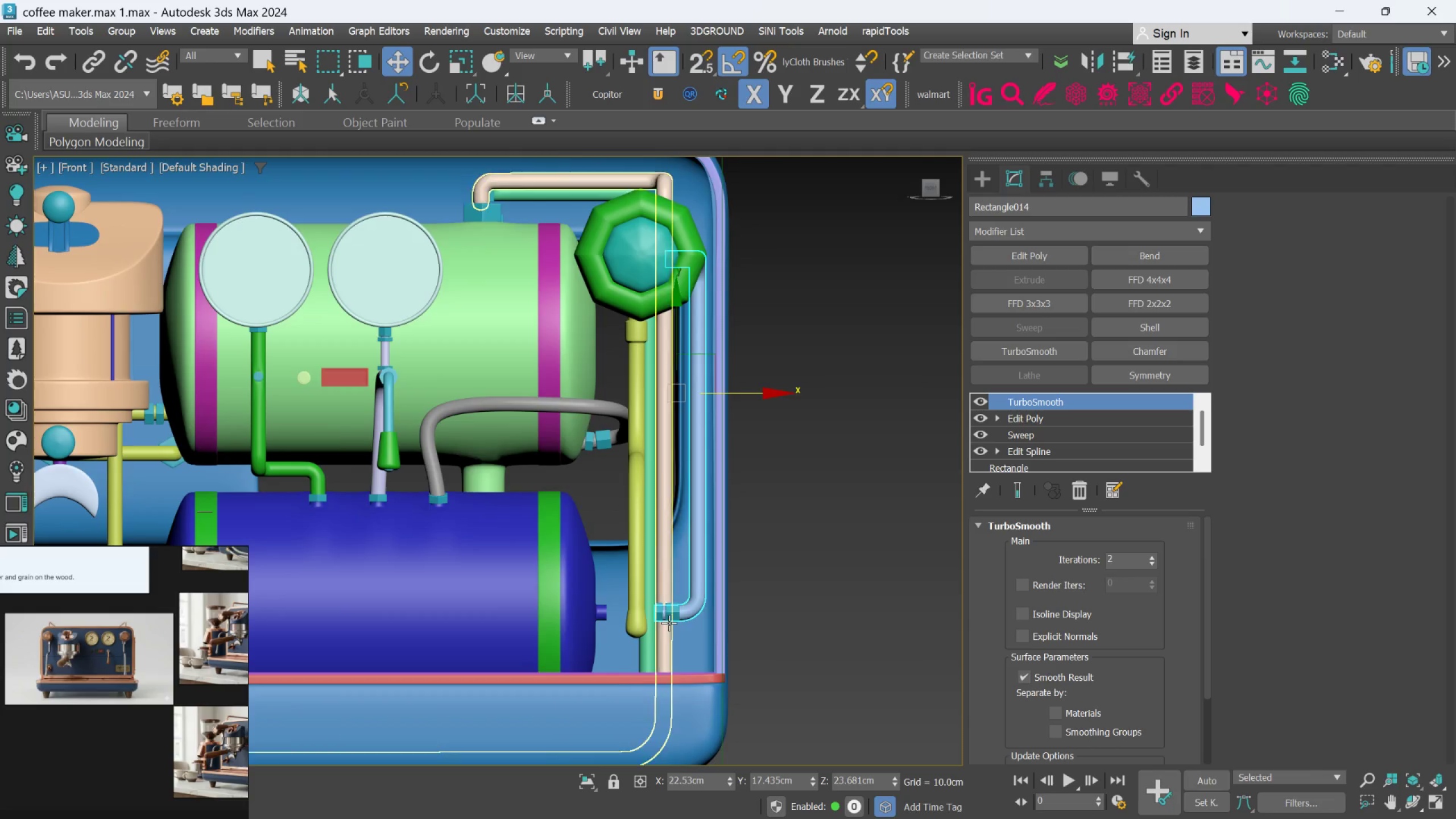 
scroll: coordinate [664, 626], scroll_direction: up, amount: 3.0
 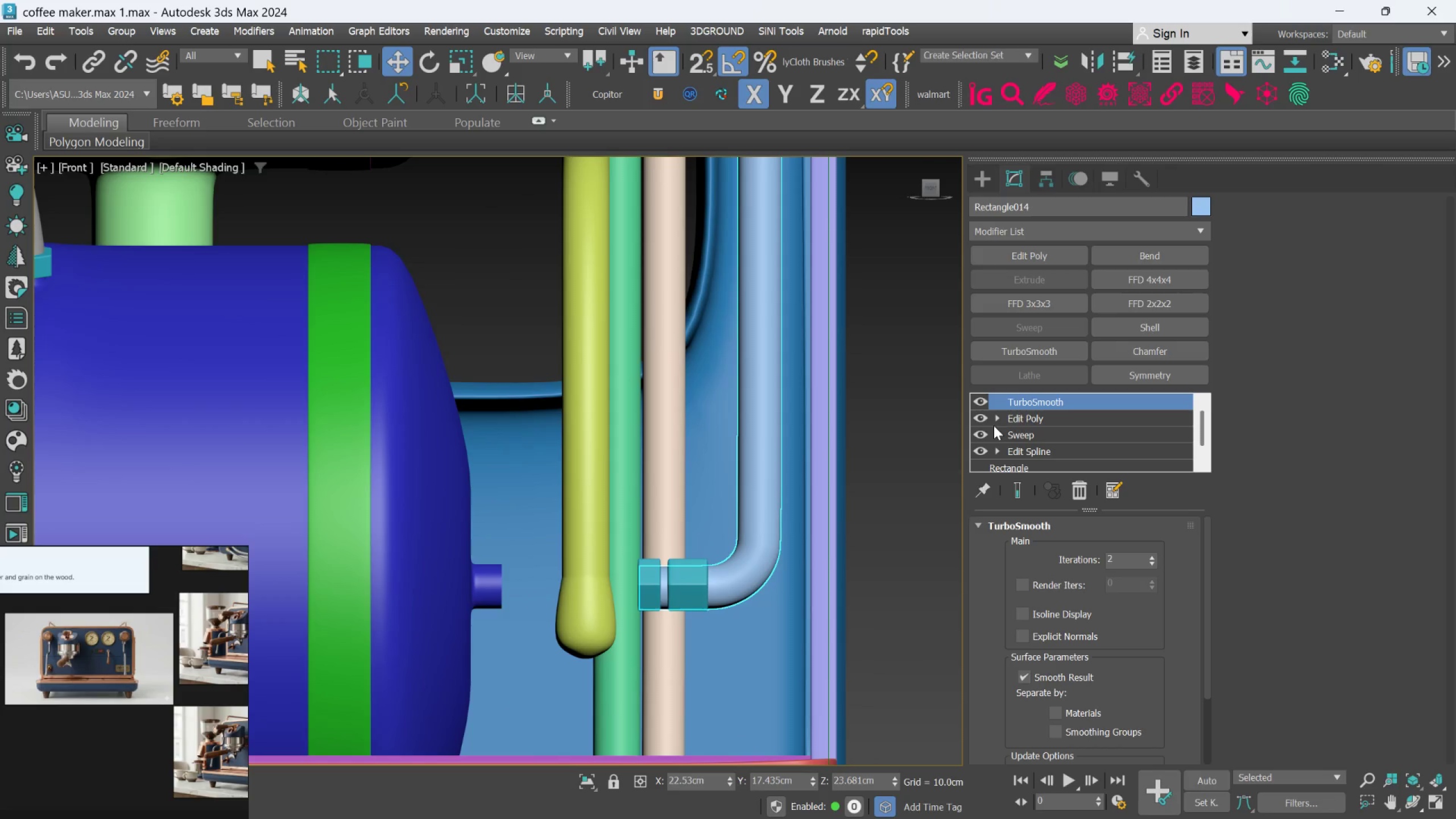 
left_click([1020, 419])
 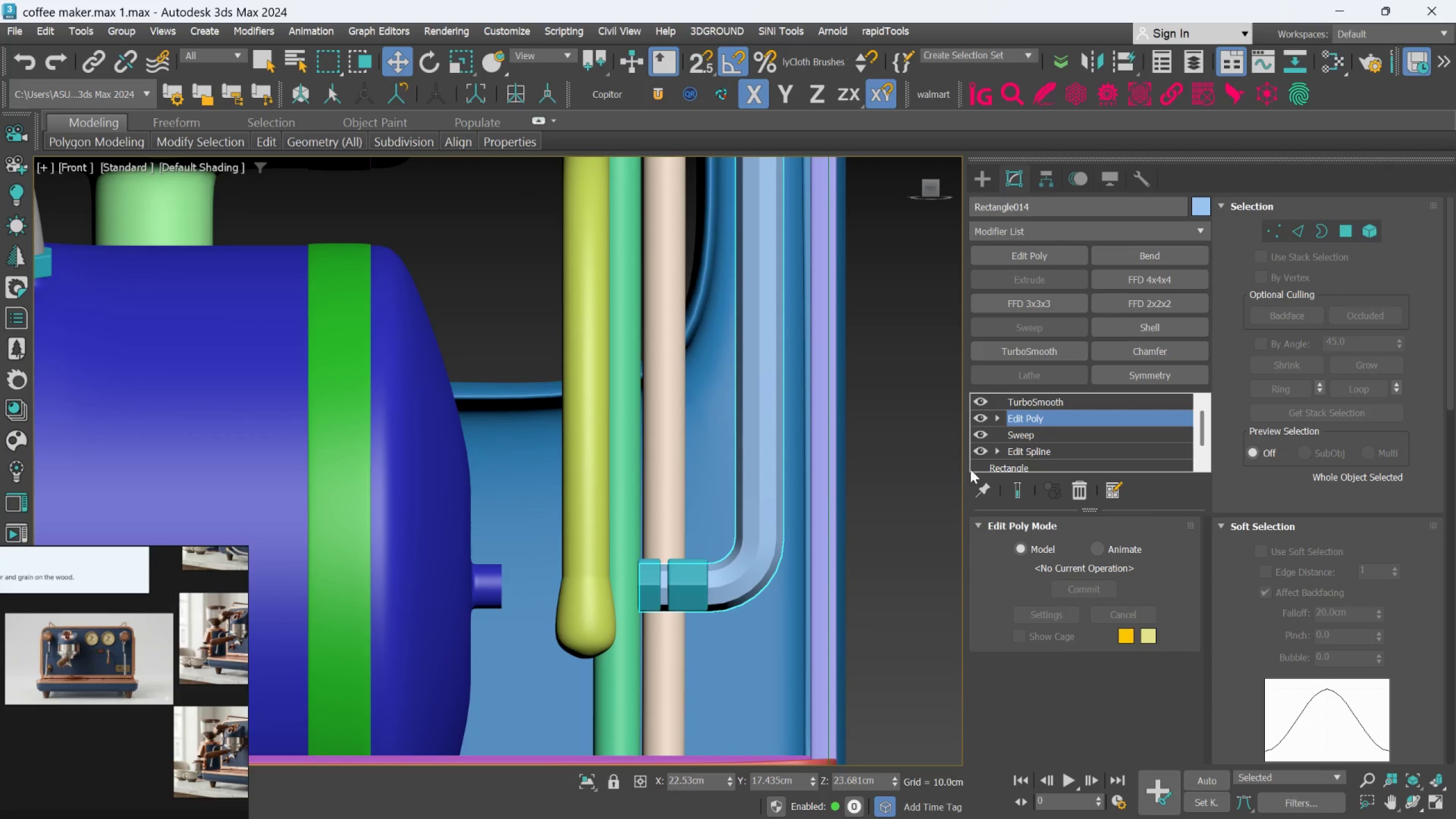 
left_click([1273, 234])
 